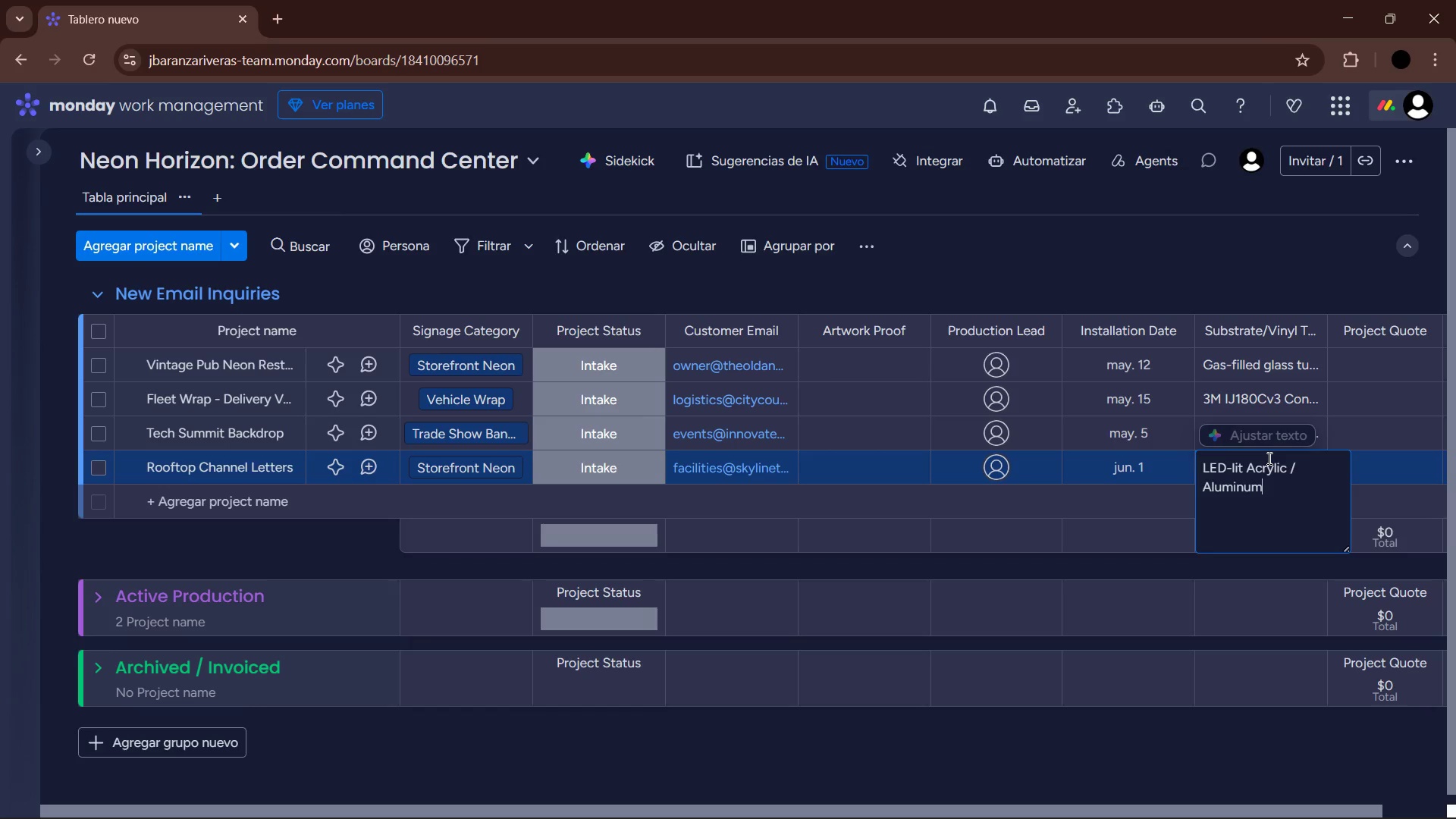 
 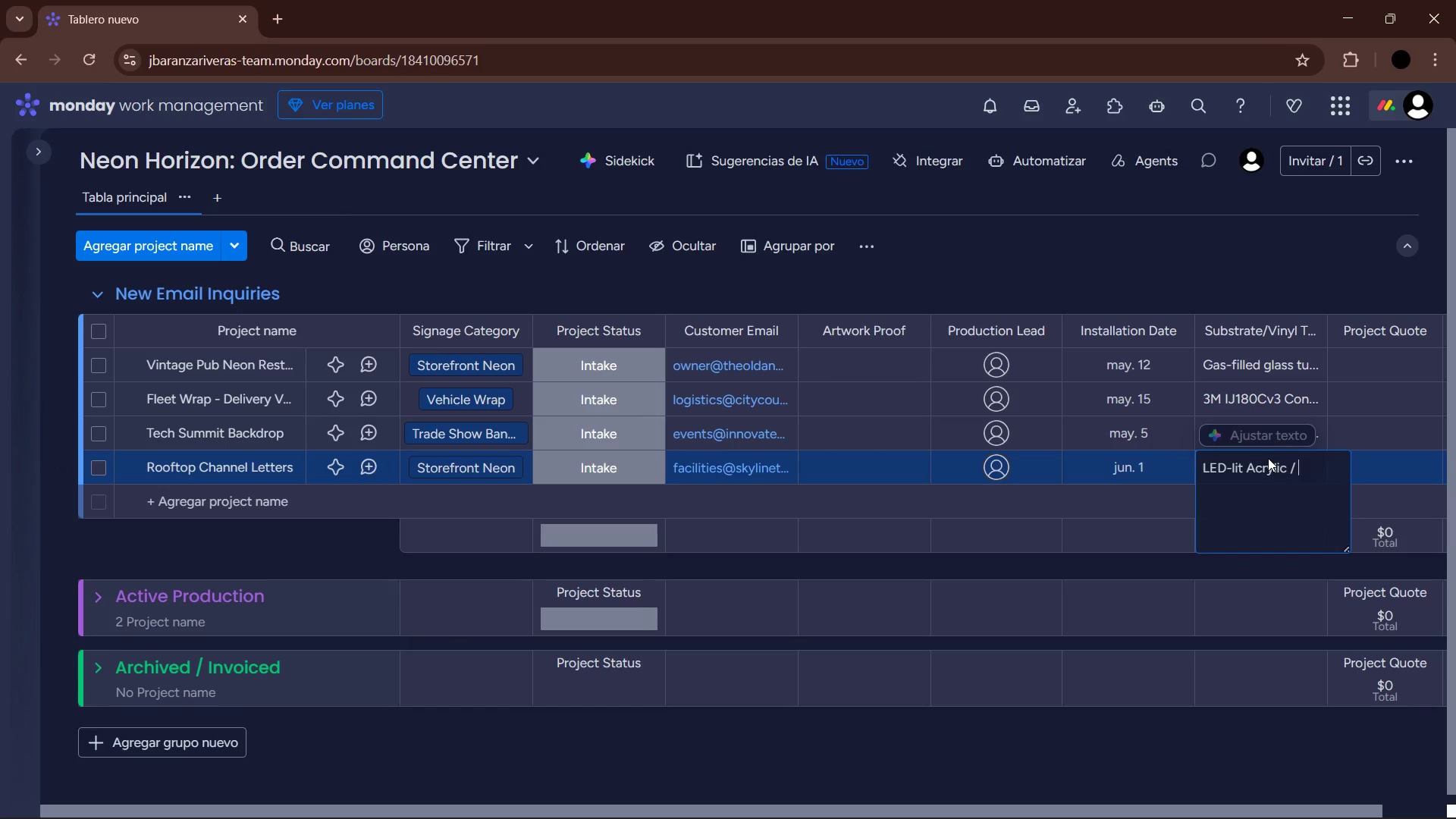 
key(Enter)
 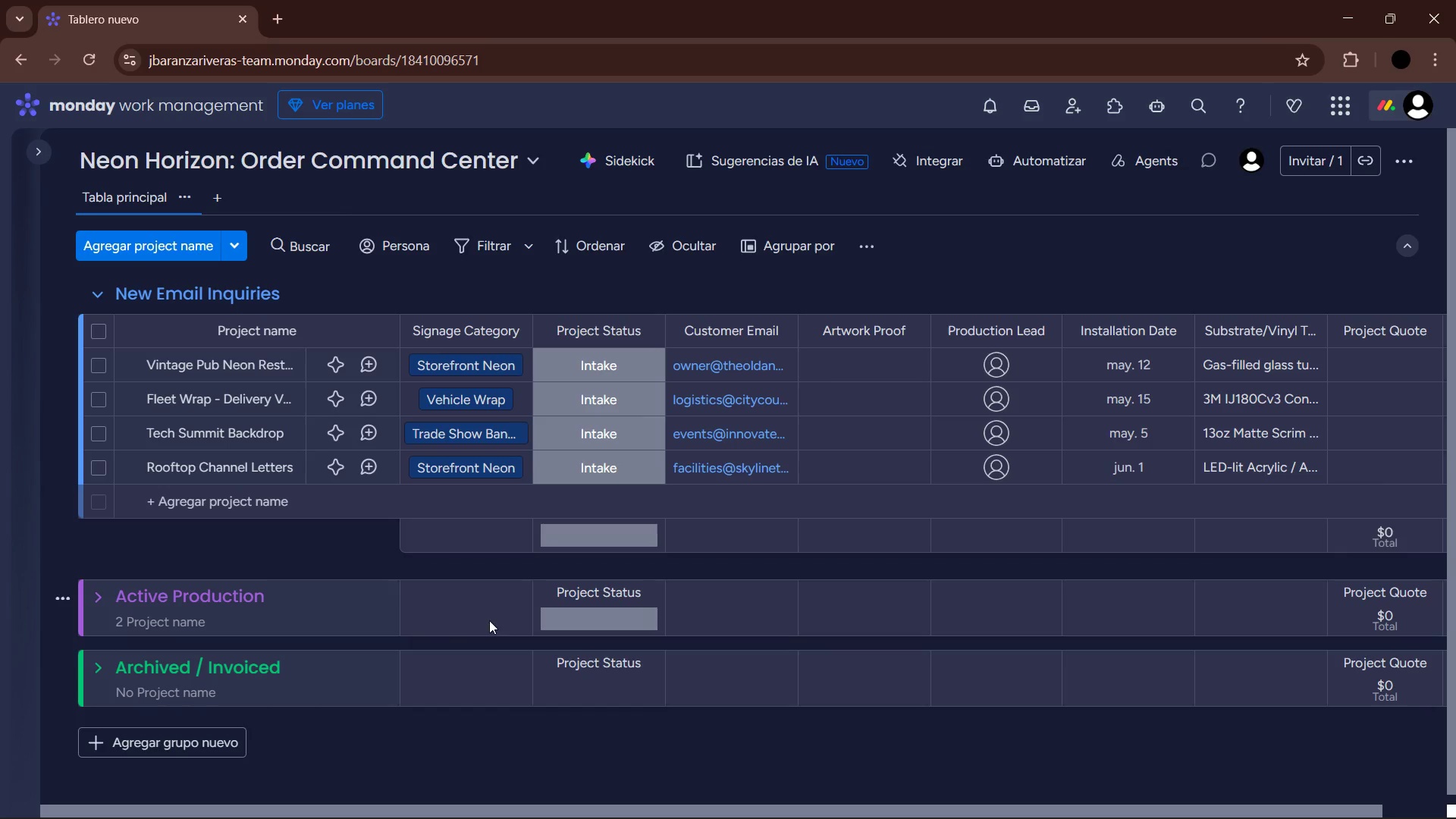 
left_click([224, 504])
 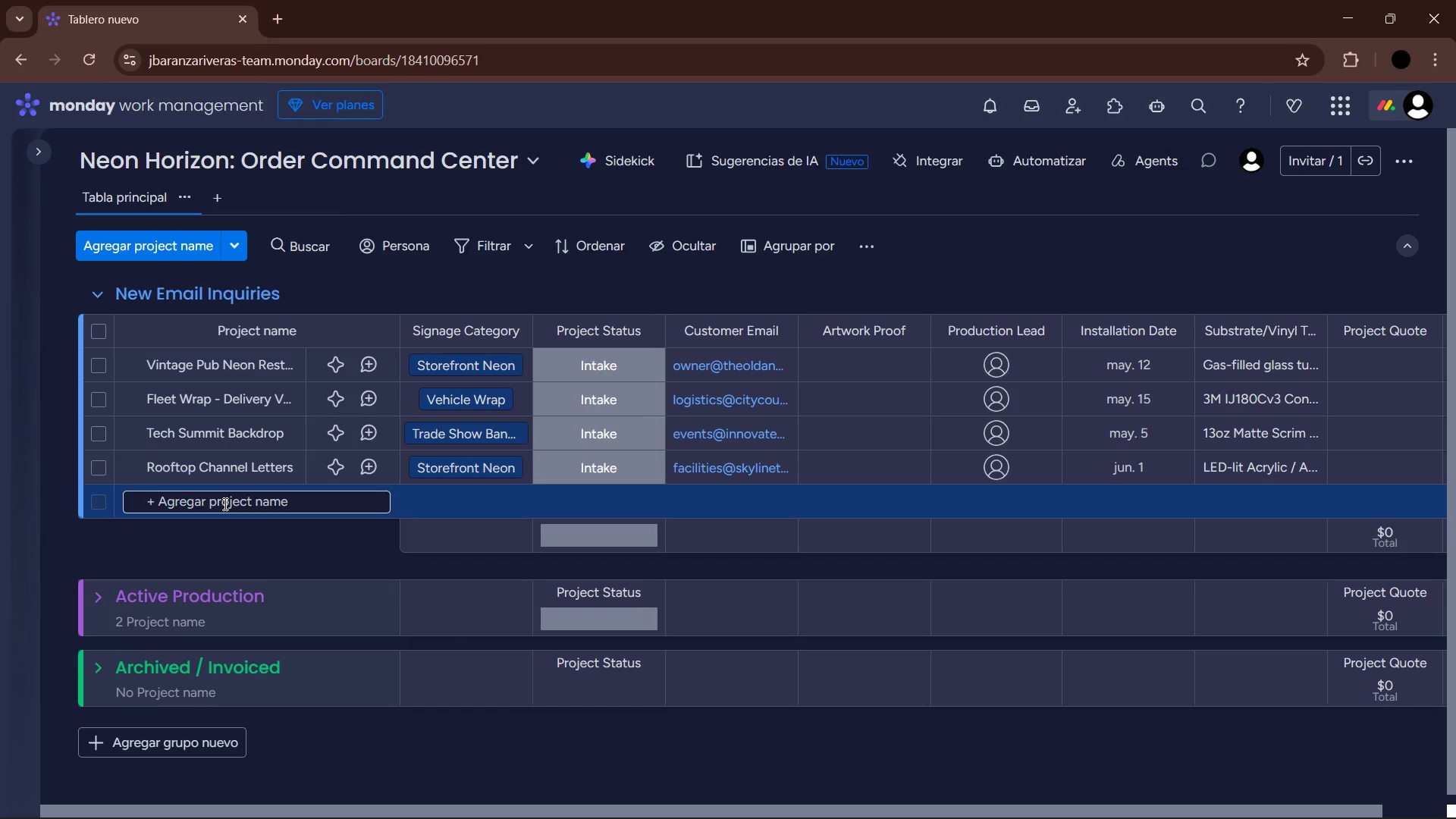 
wait(14.2)
 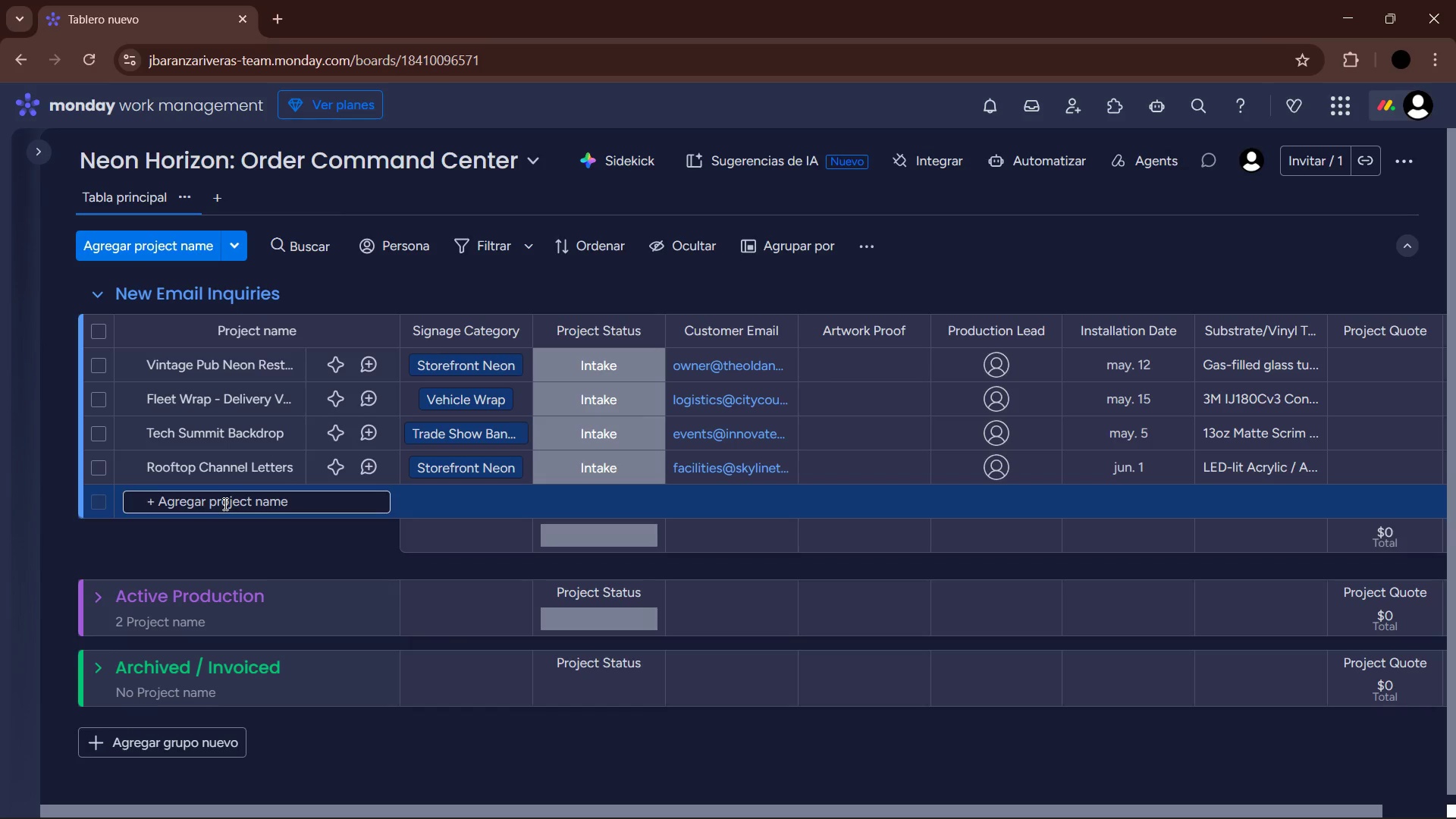 
type(Food Truck D)
key(Backspace)
type(Full Graphics)
 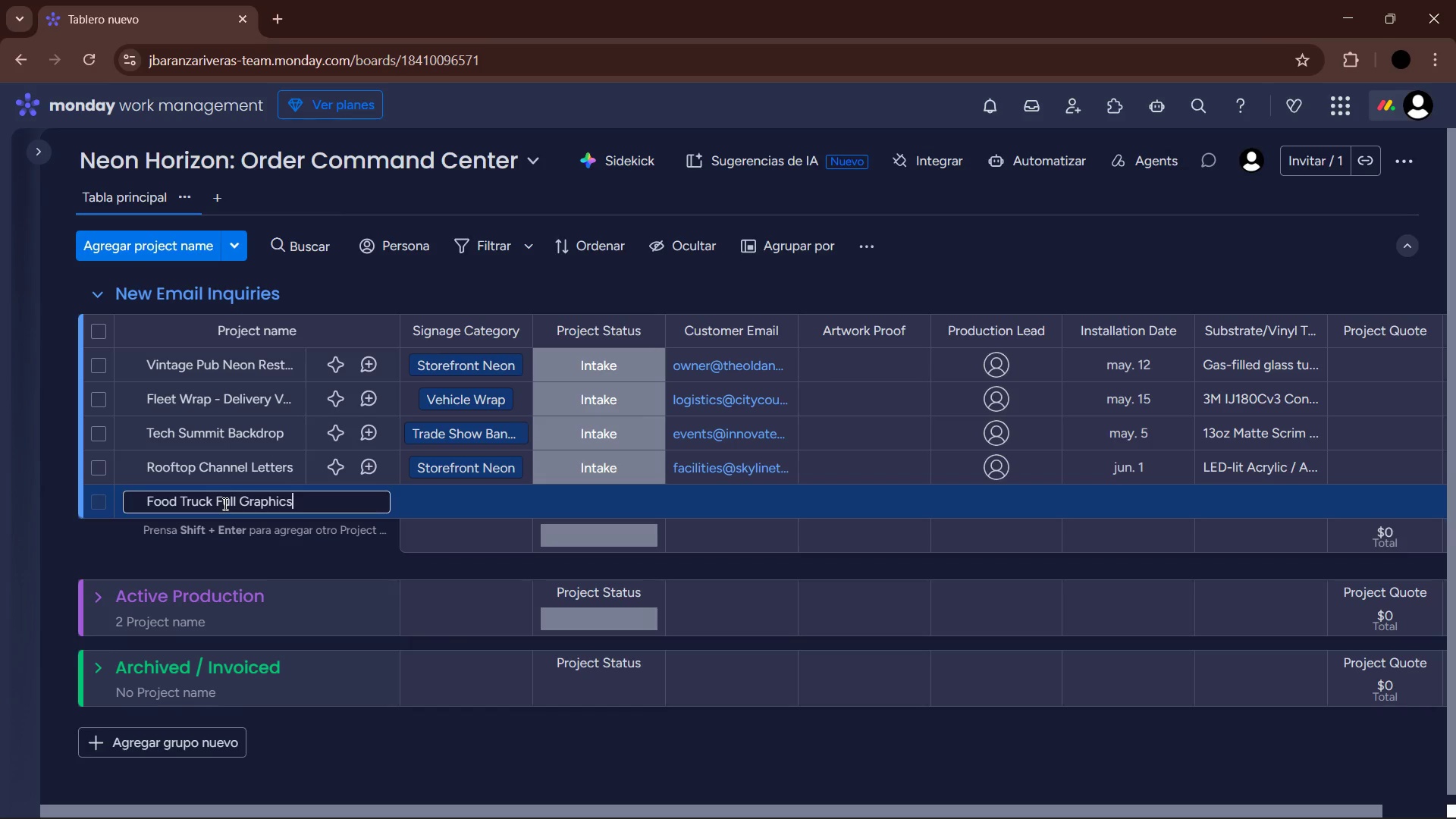 
key(Enter)
 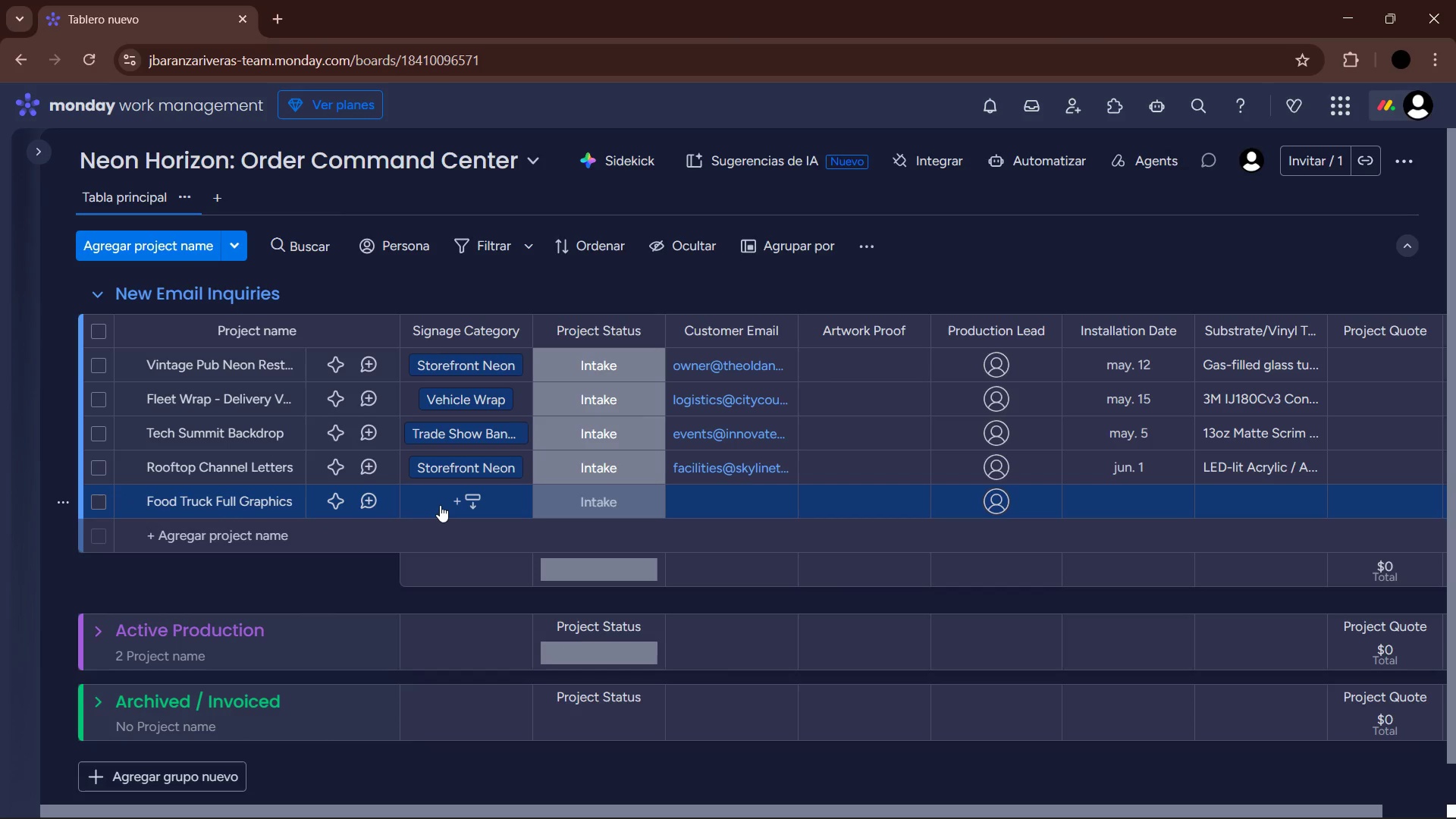 
left_click([440, 505])
 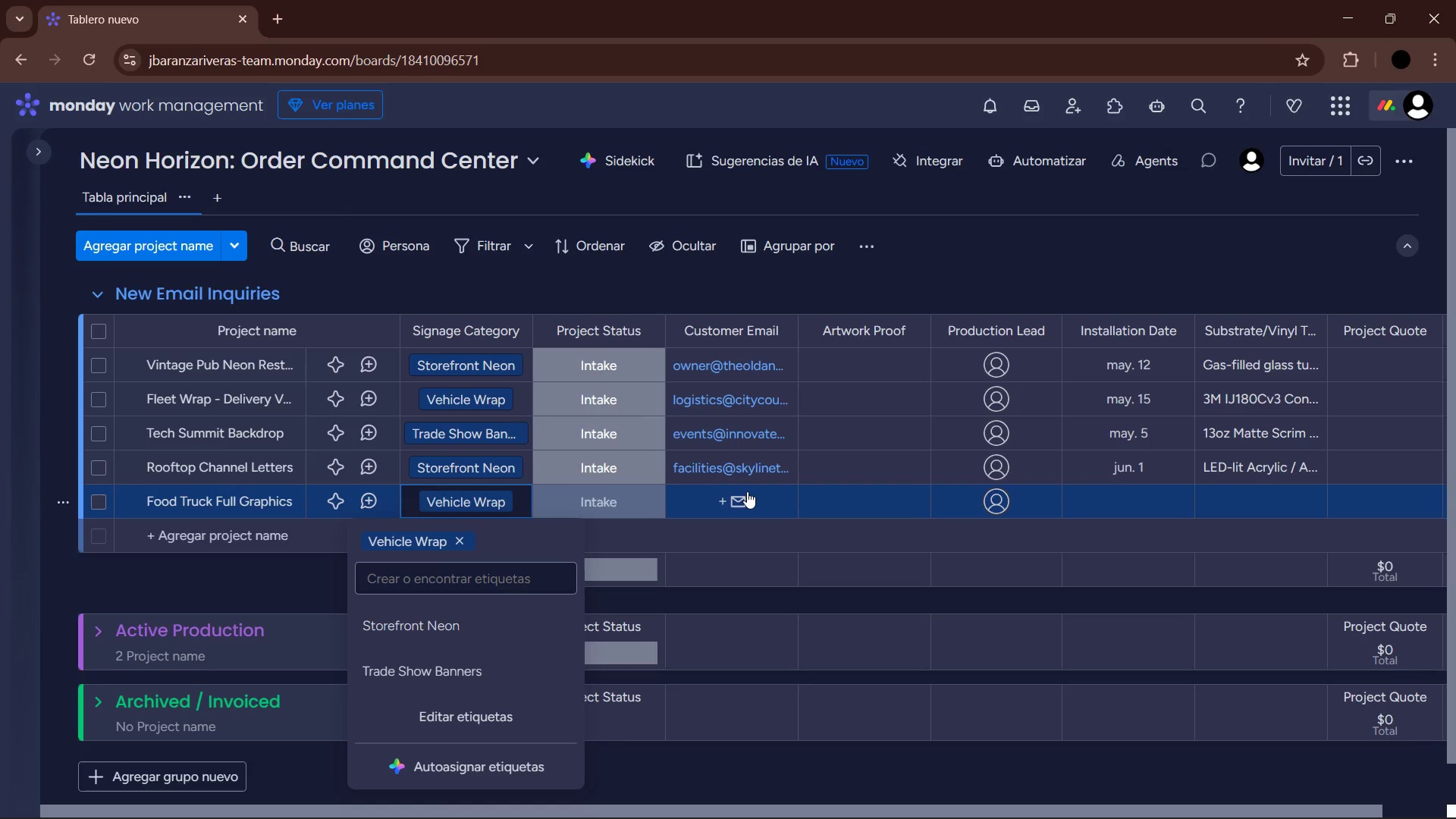 
wait(5.98)
 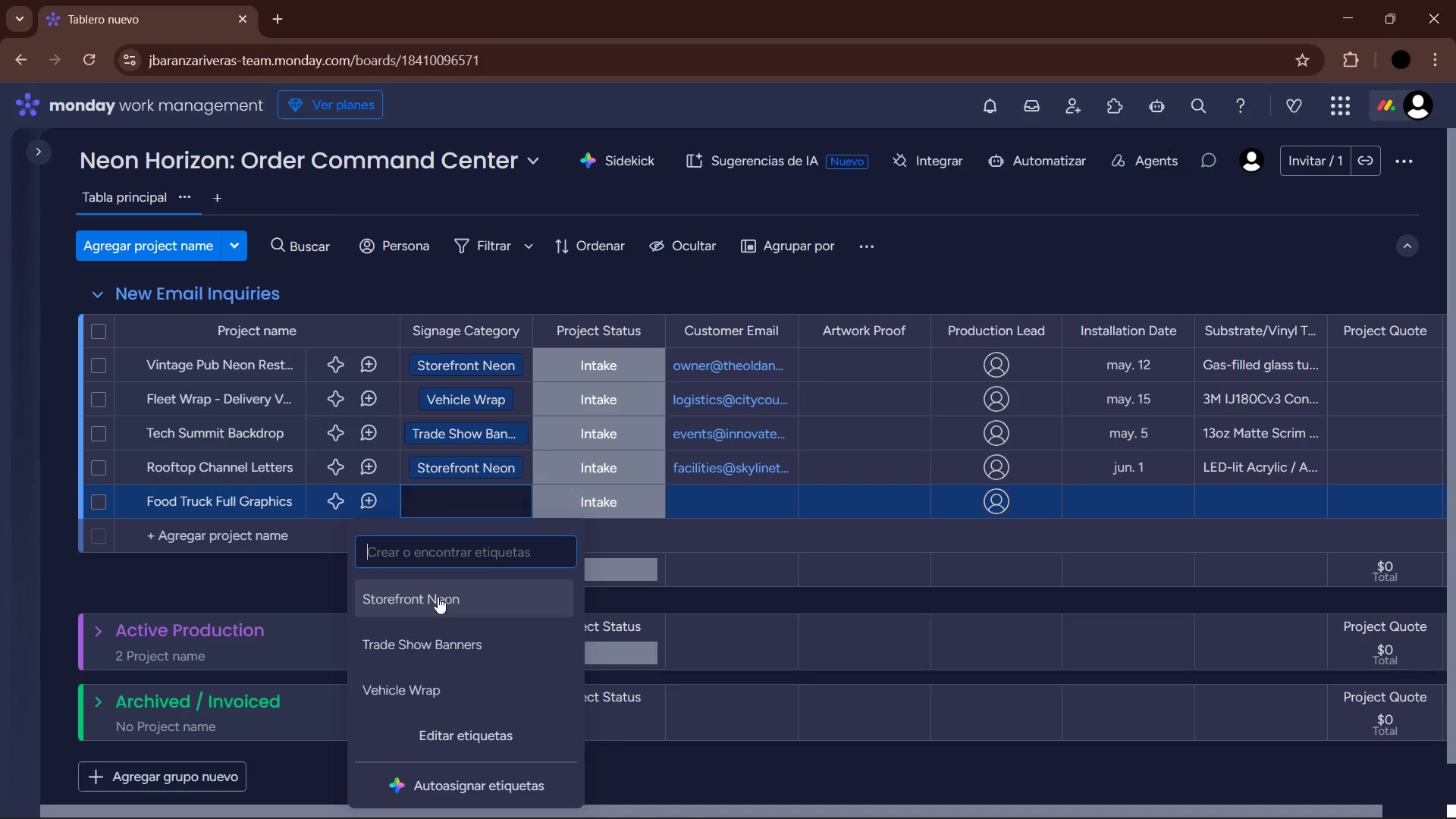 
left_click([747, 491])
 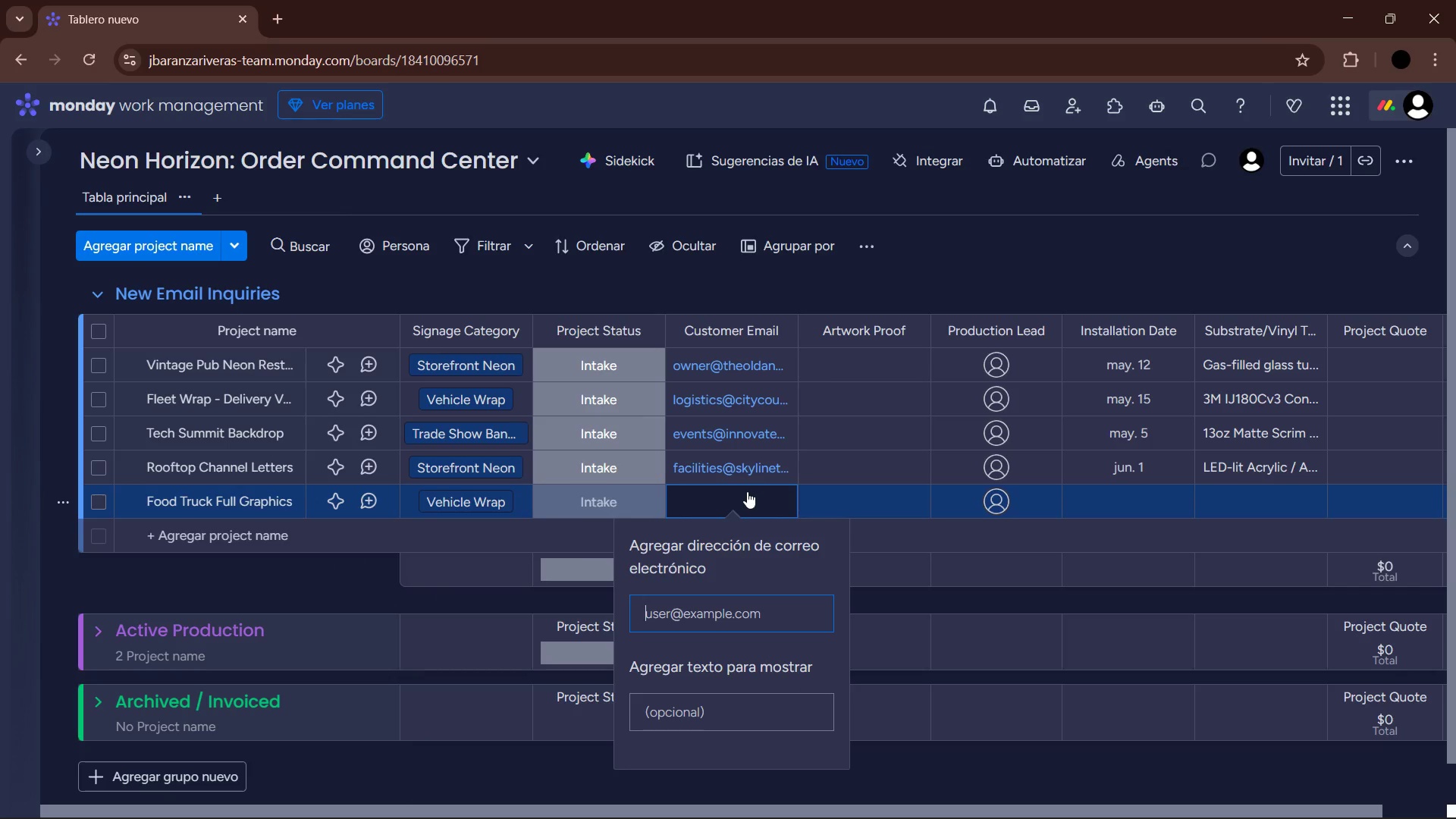 
type(hello)
 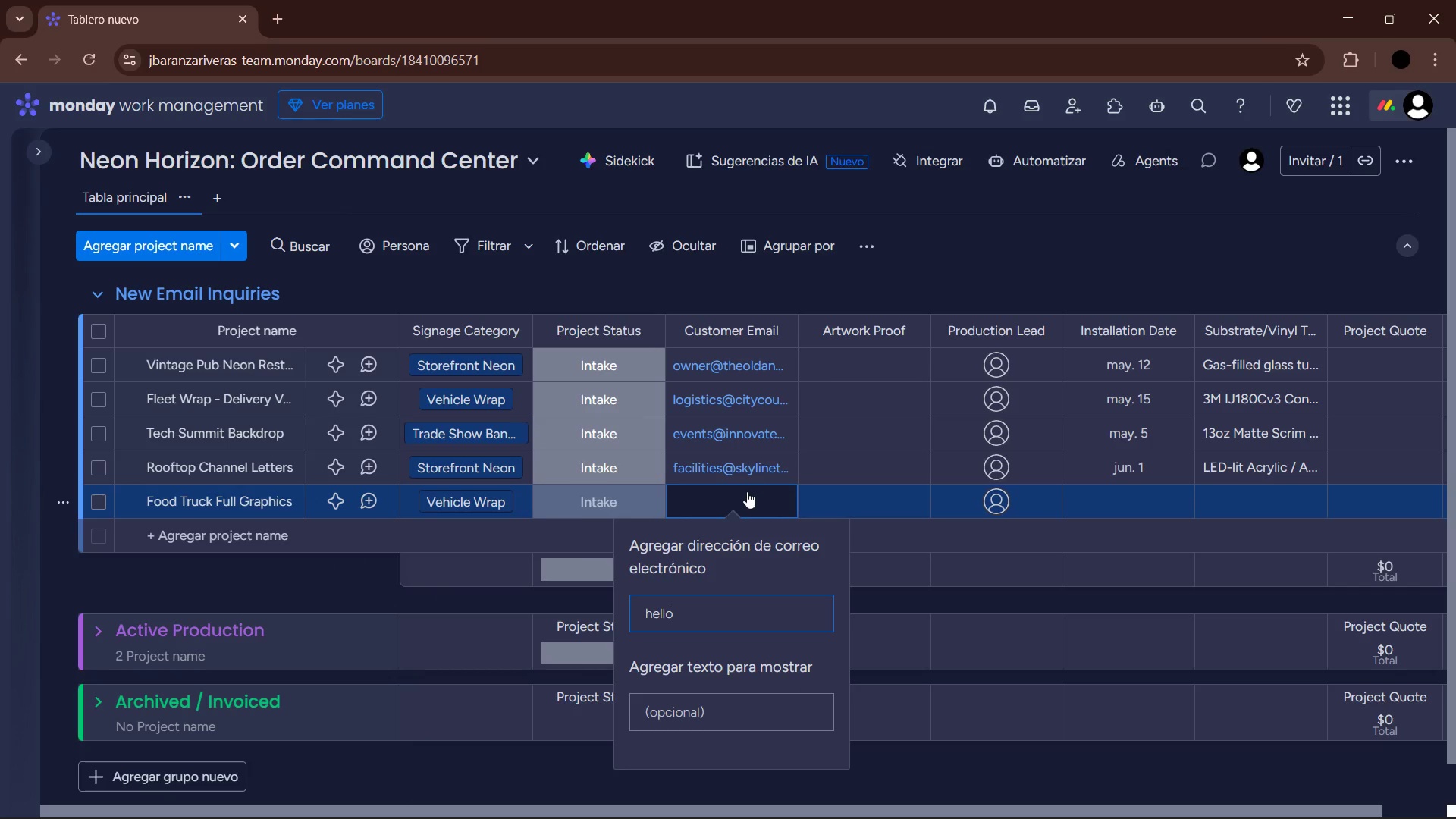 
key(Alt+Control+Q)
 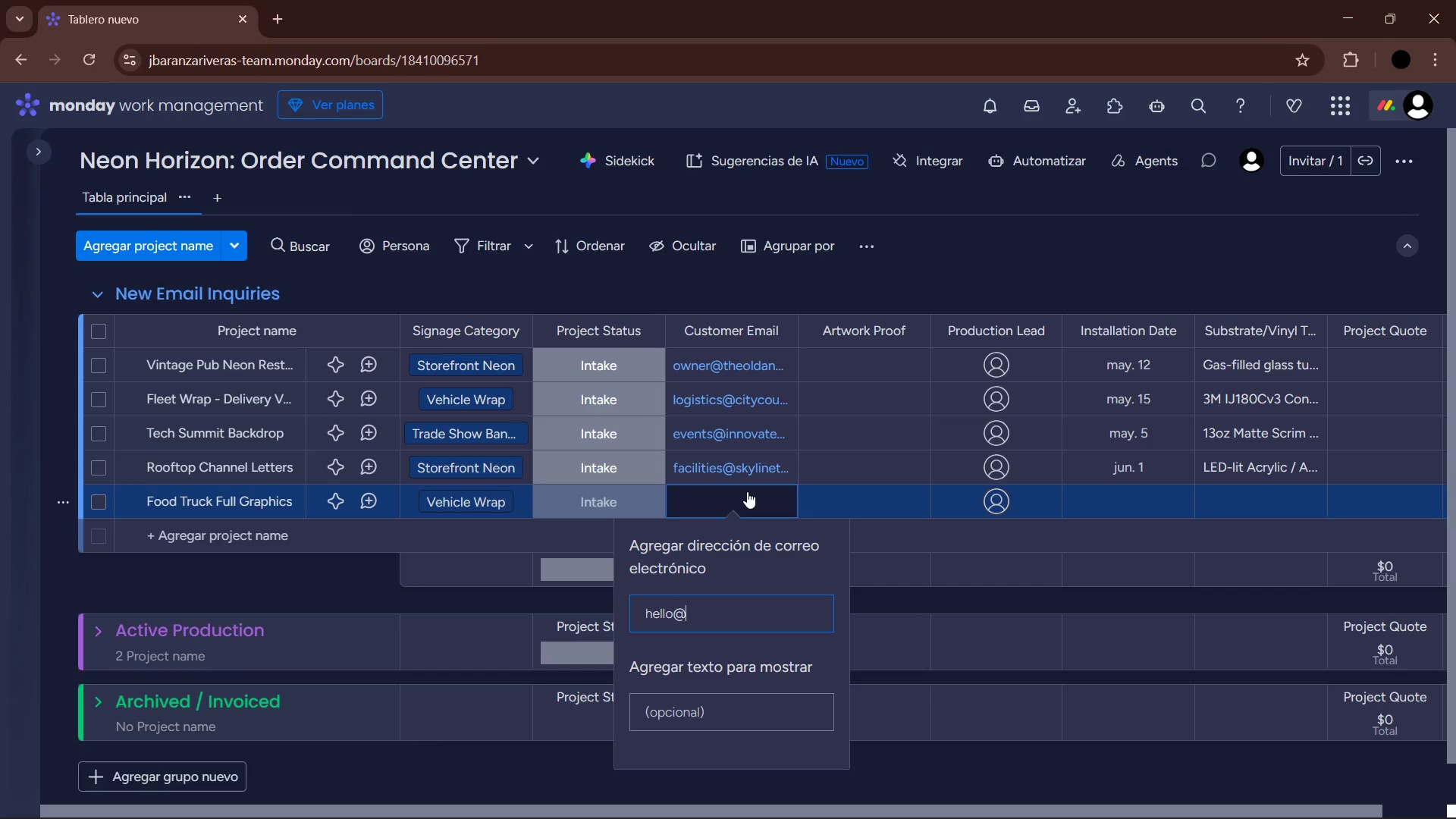 
type(tacor)
key(Backspace)
type(taco.com)
 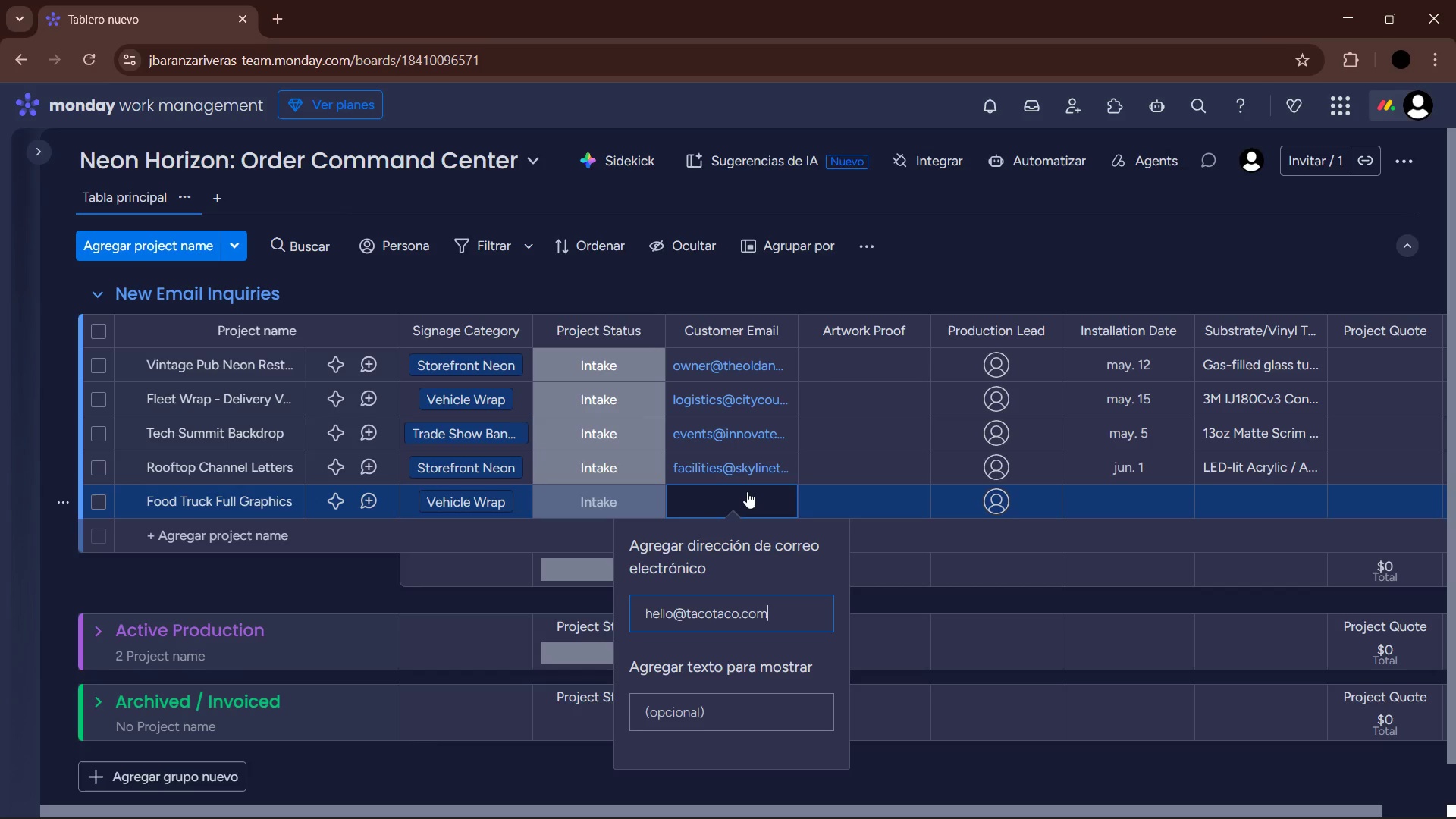 
key(Enter)
 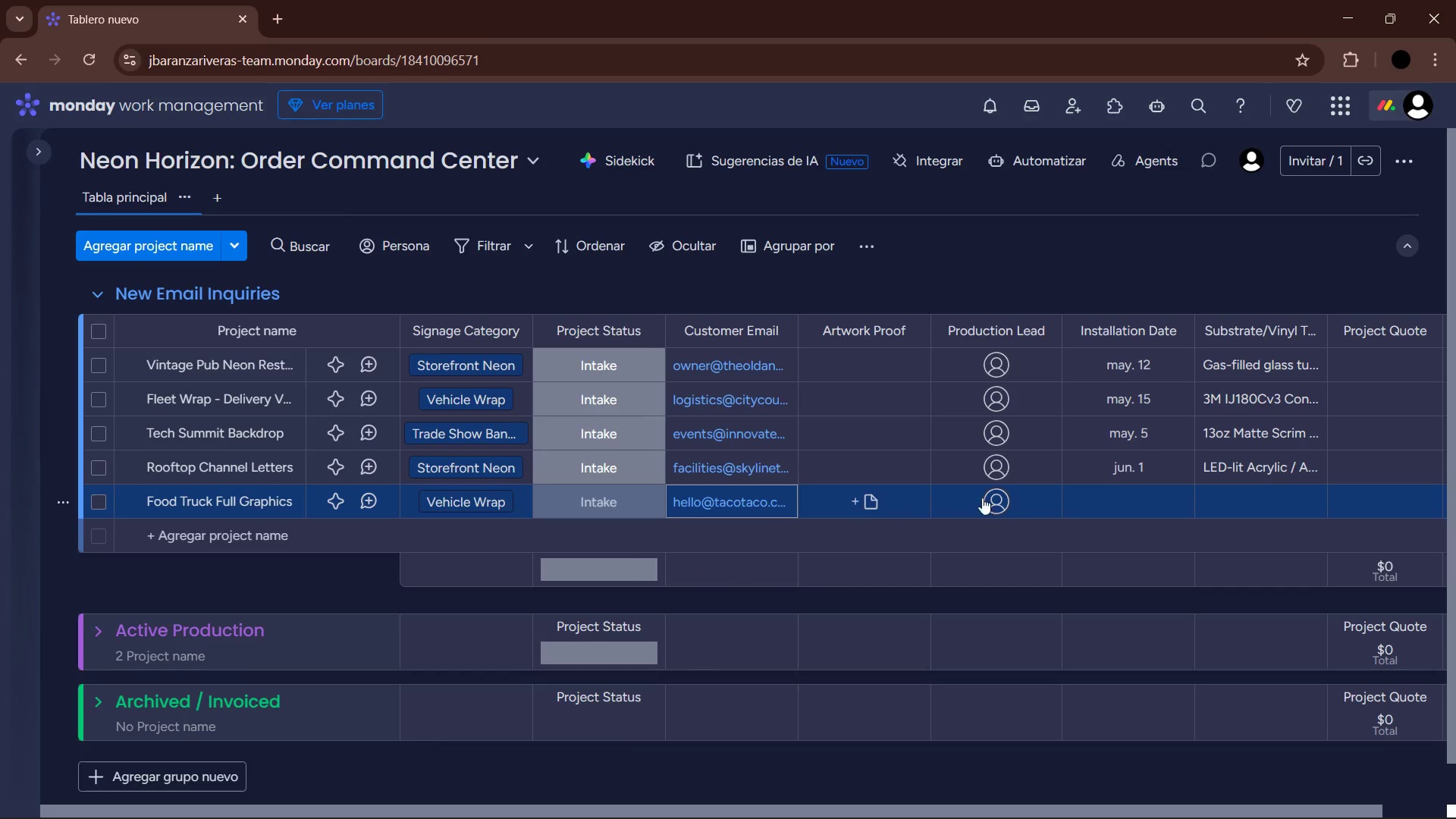 
left_click([1122, 507])
 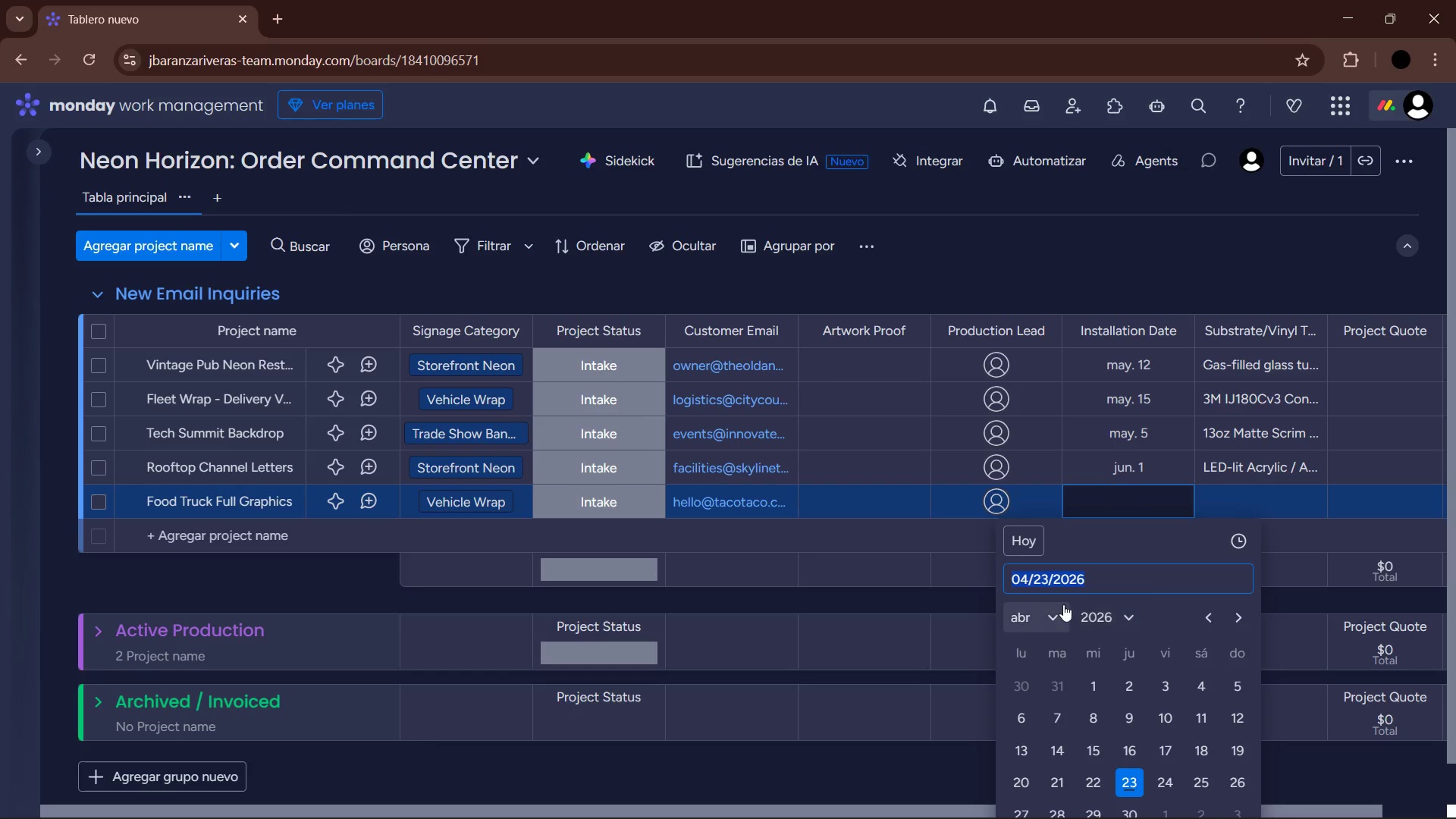 
left_click([1076, 435])
 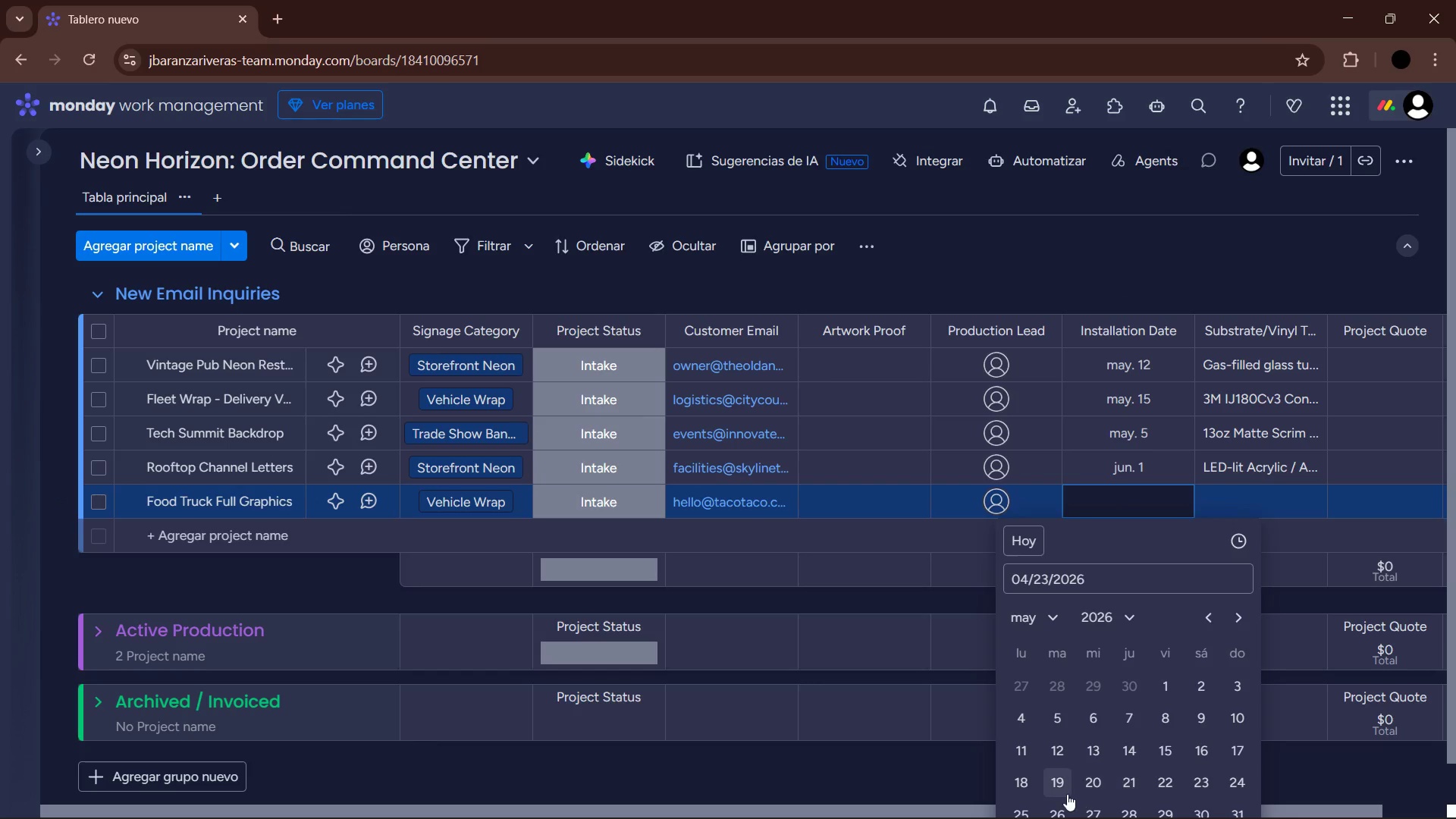 
left_click([1097, 786])
 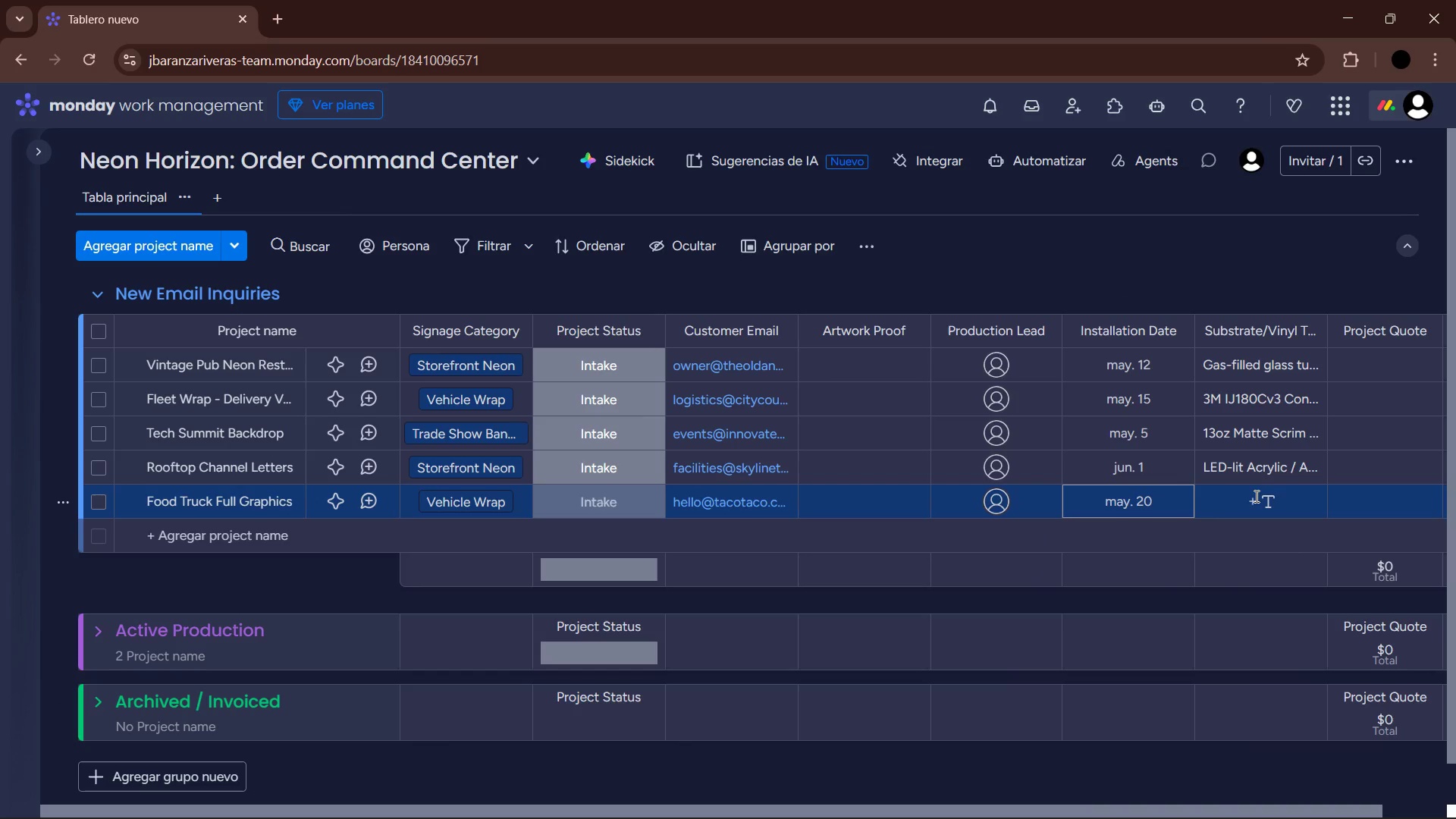 
left_click([1255, 496])
 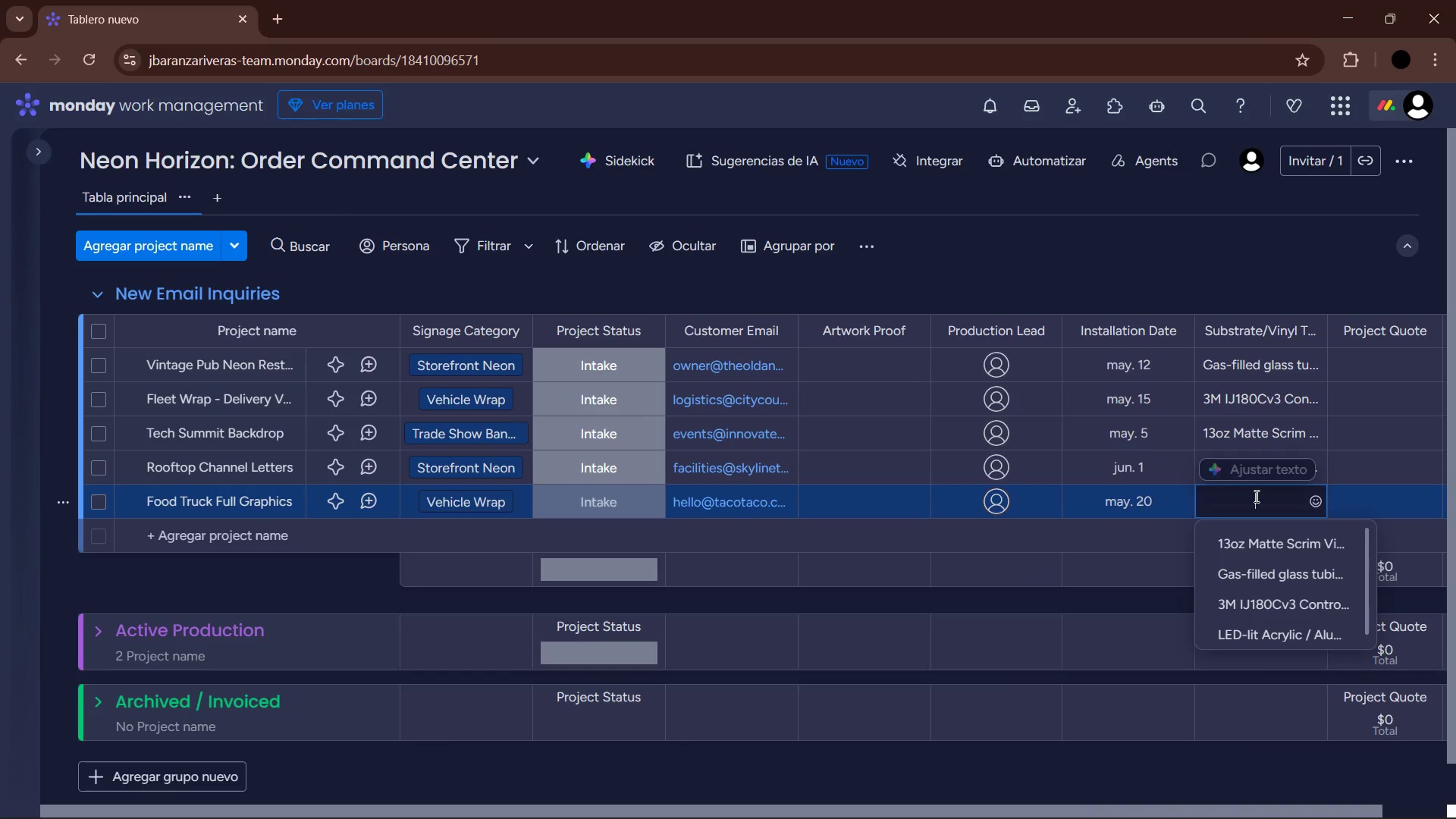 
type(V)
key(Backspace)
key(Backspace)
type(Avery Dennison MPI 1105)
 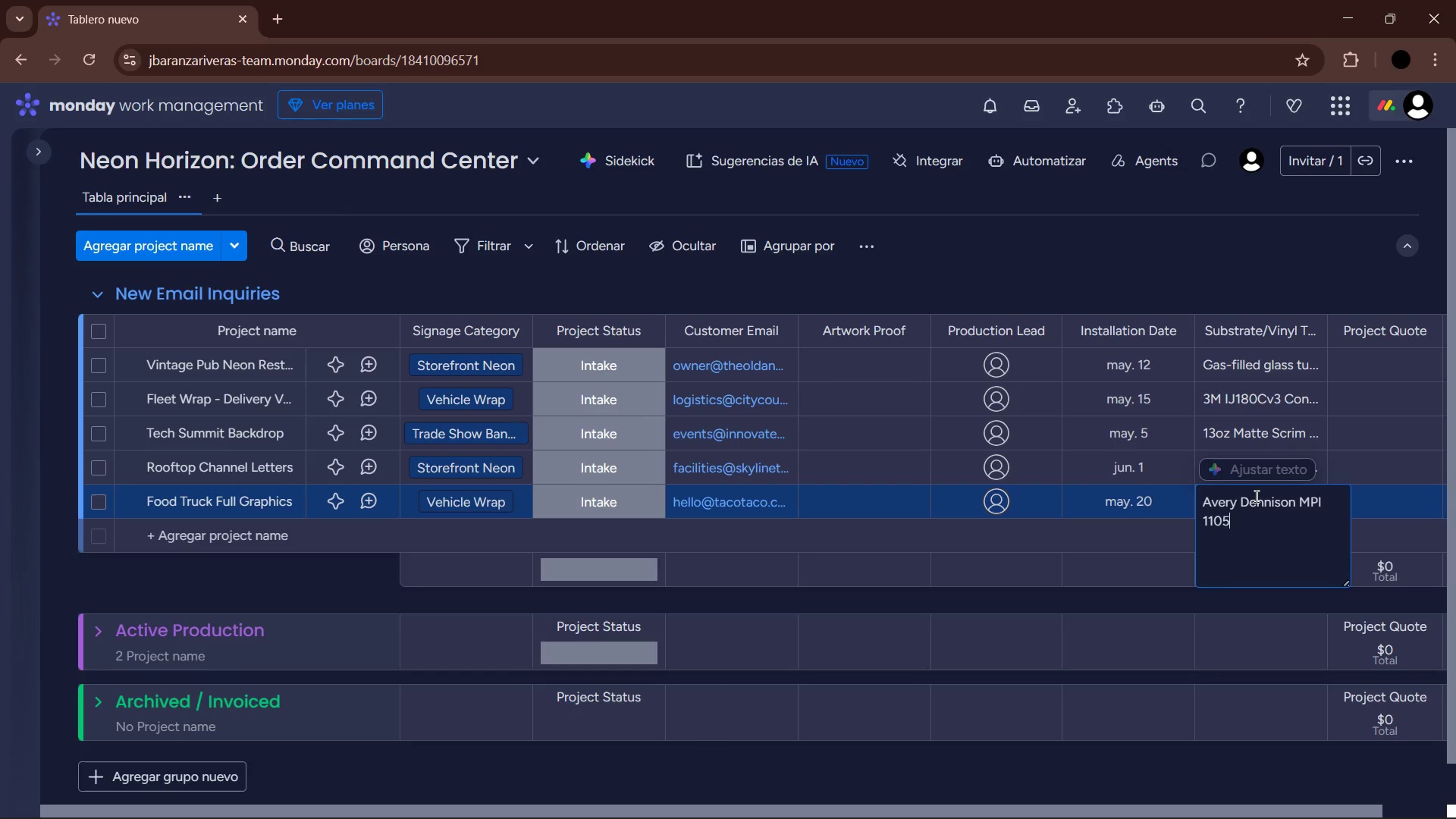 
key(Enter)
 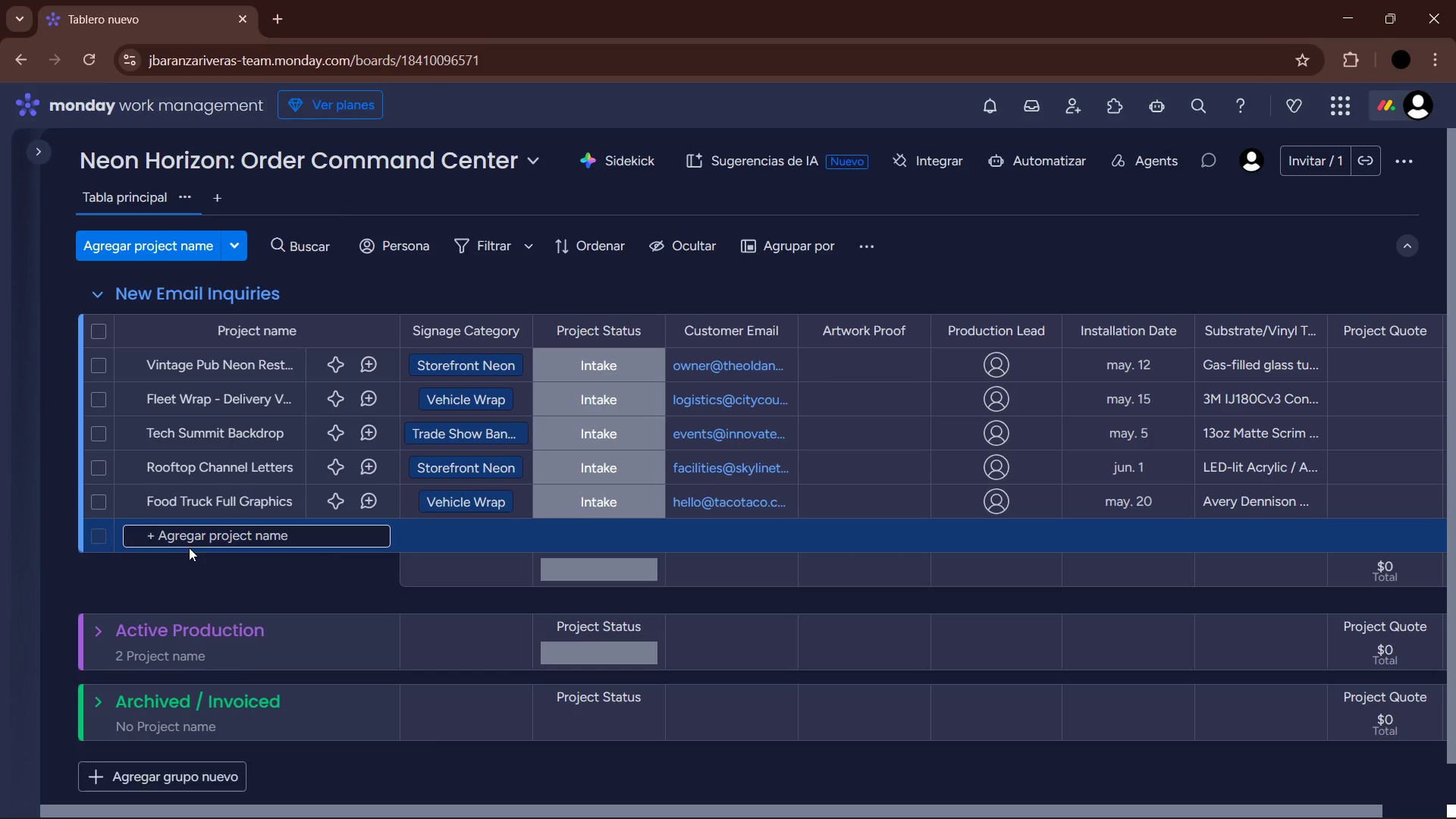 
type(Retail )
 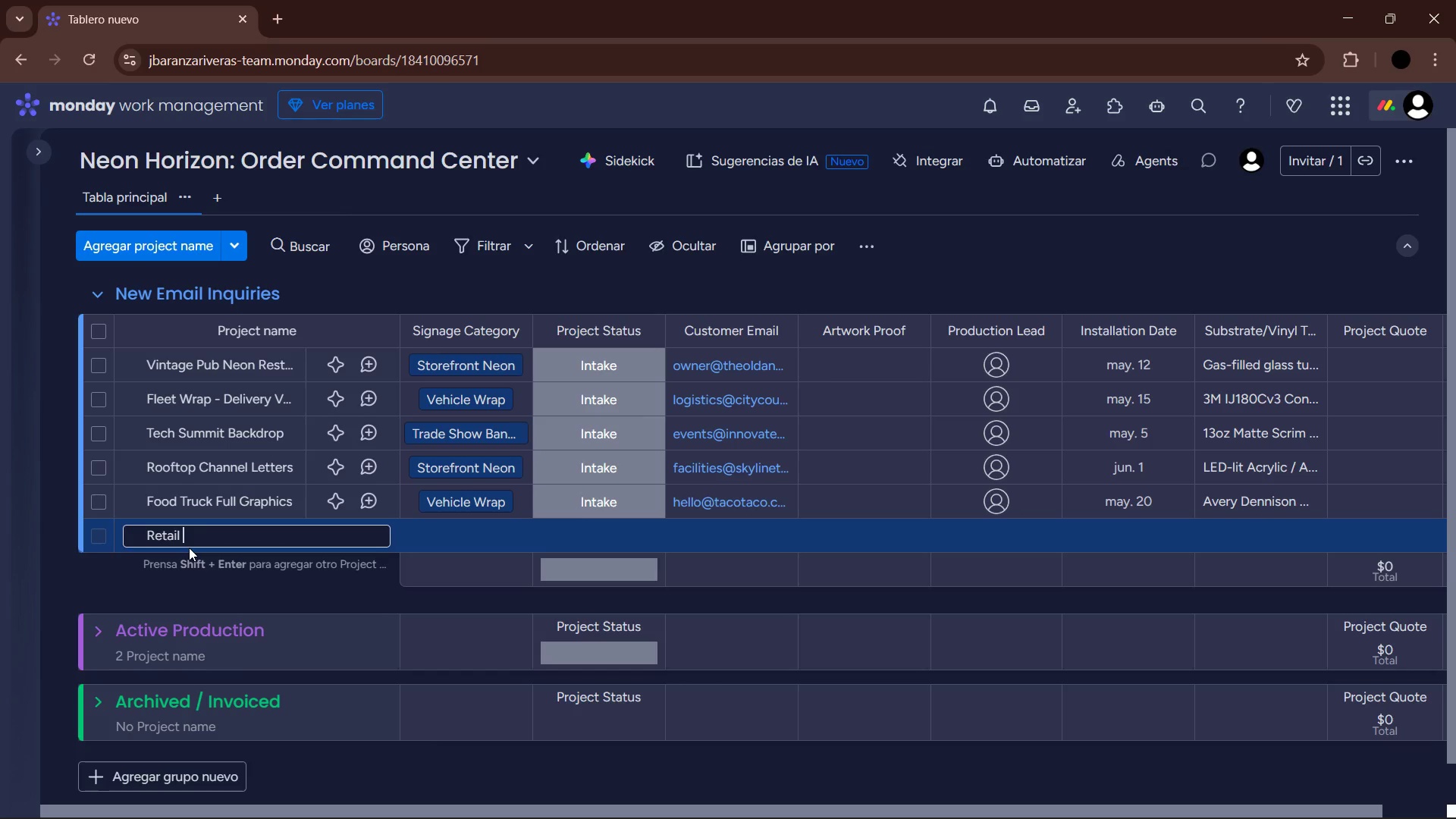 
type(Window Perfora)
key(Backspace)
type(ation )
 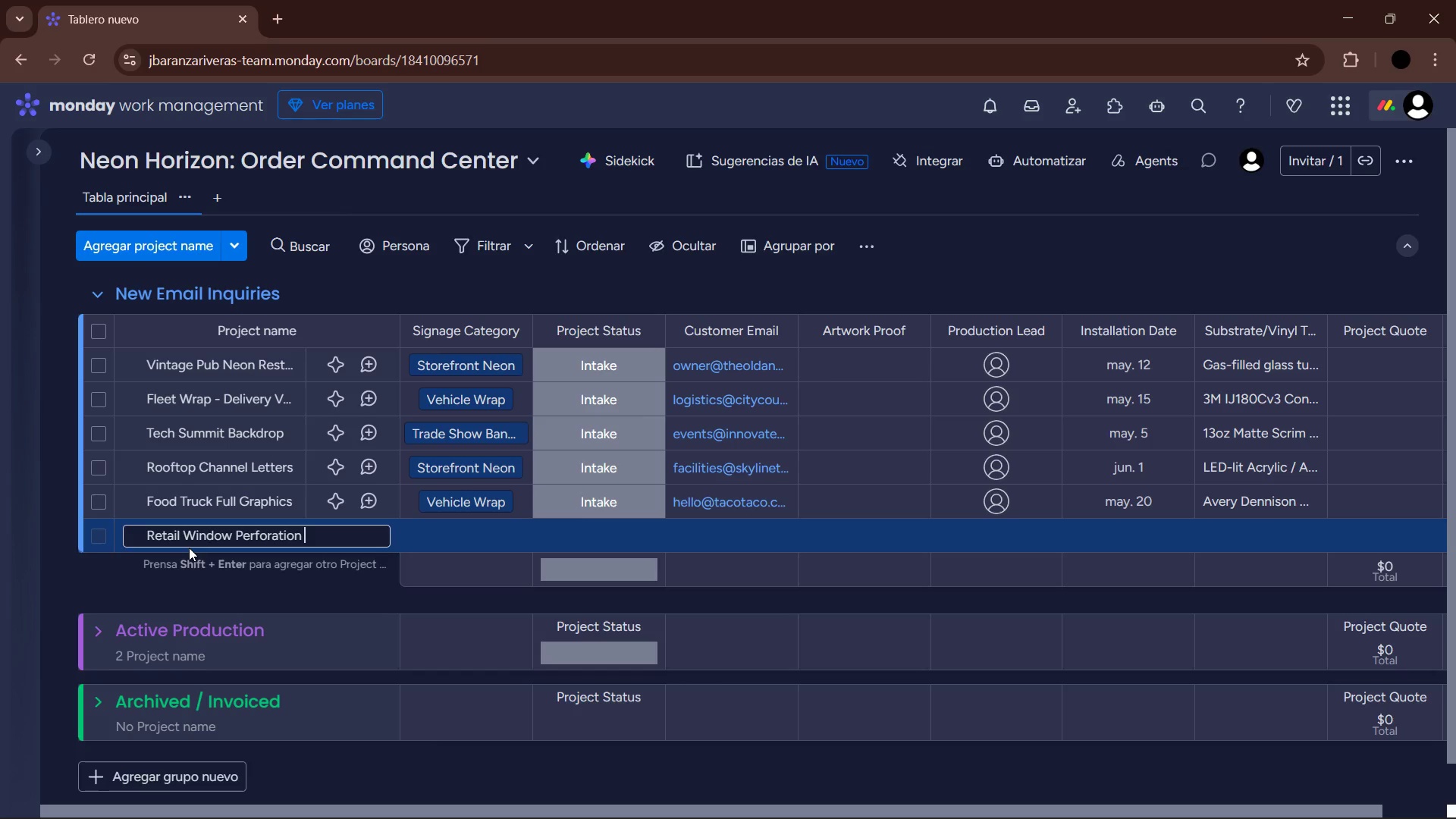 
key(Enter)
 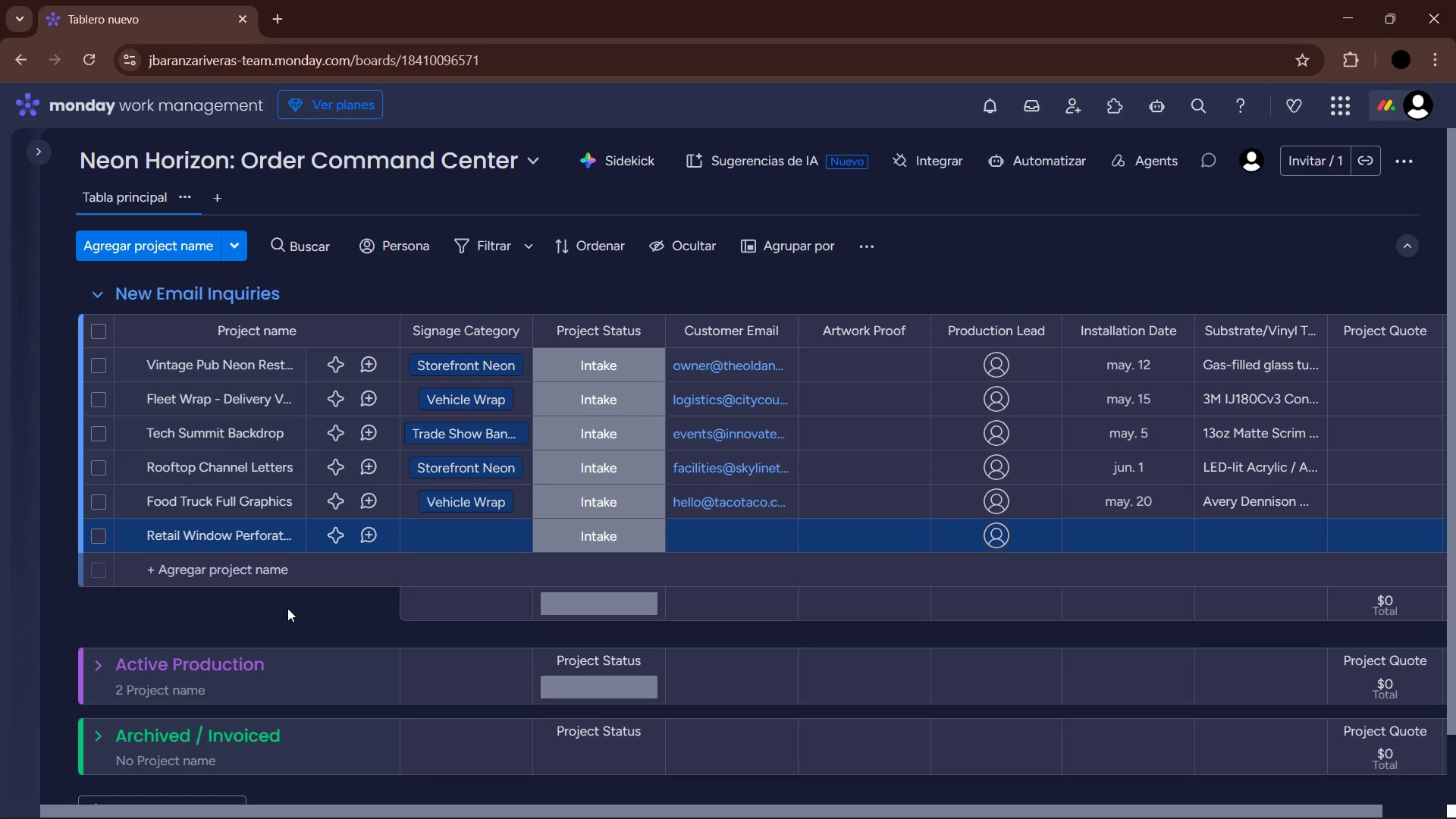 
wait(7.64)
 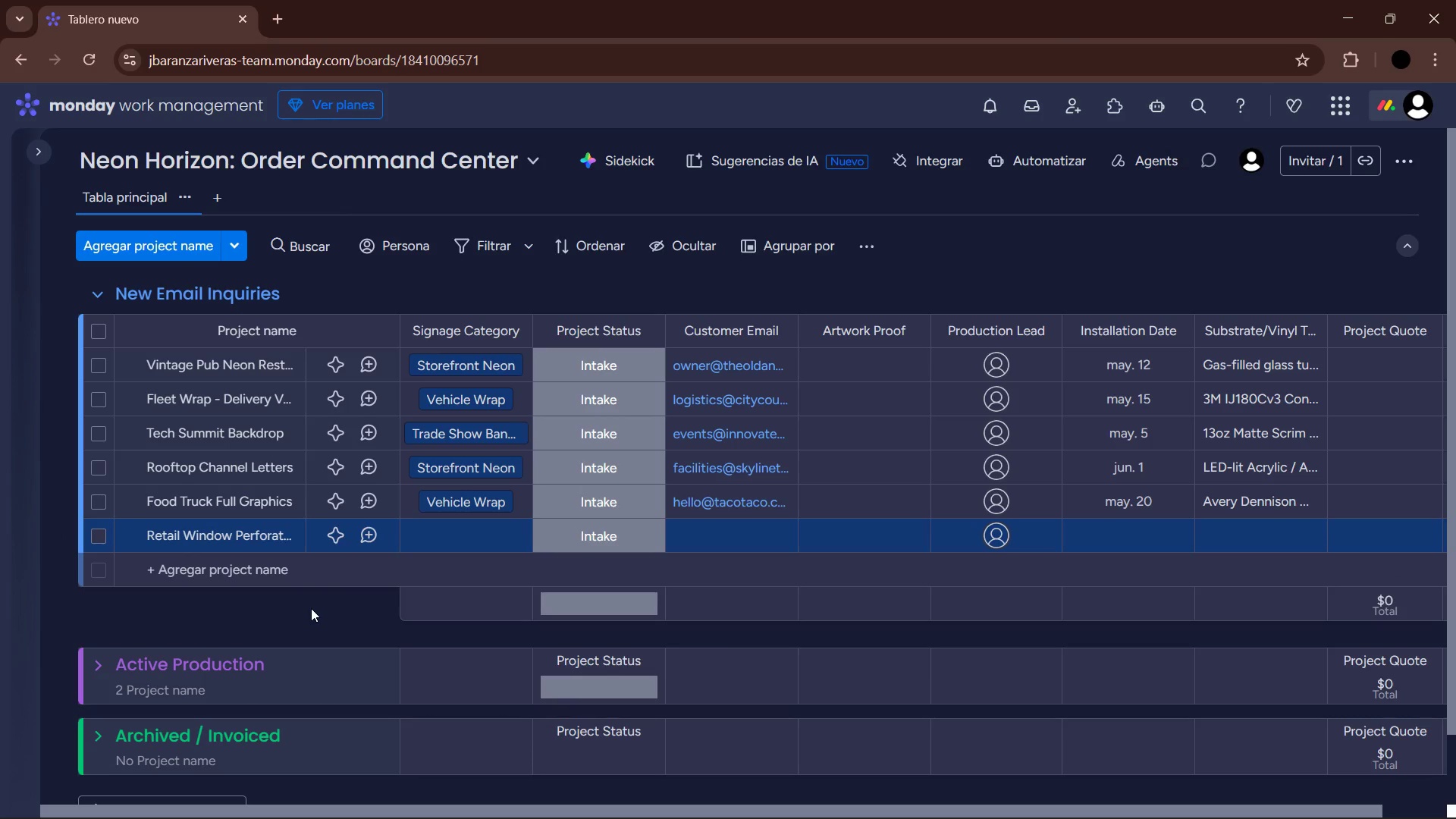 
left_click([426, 524])
 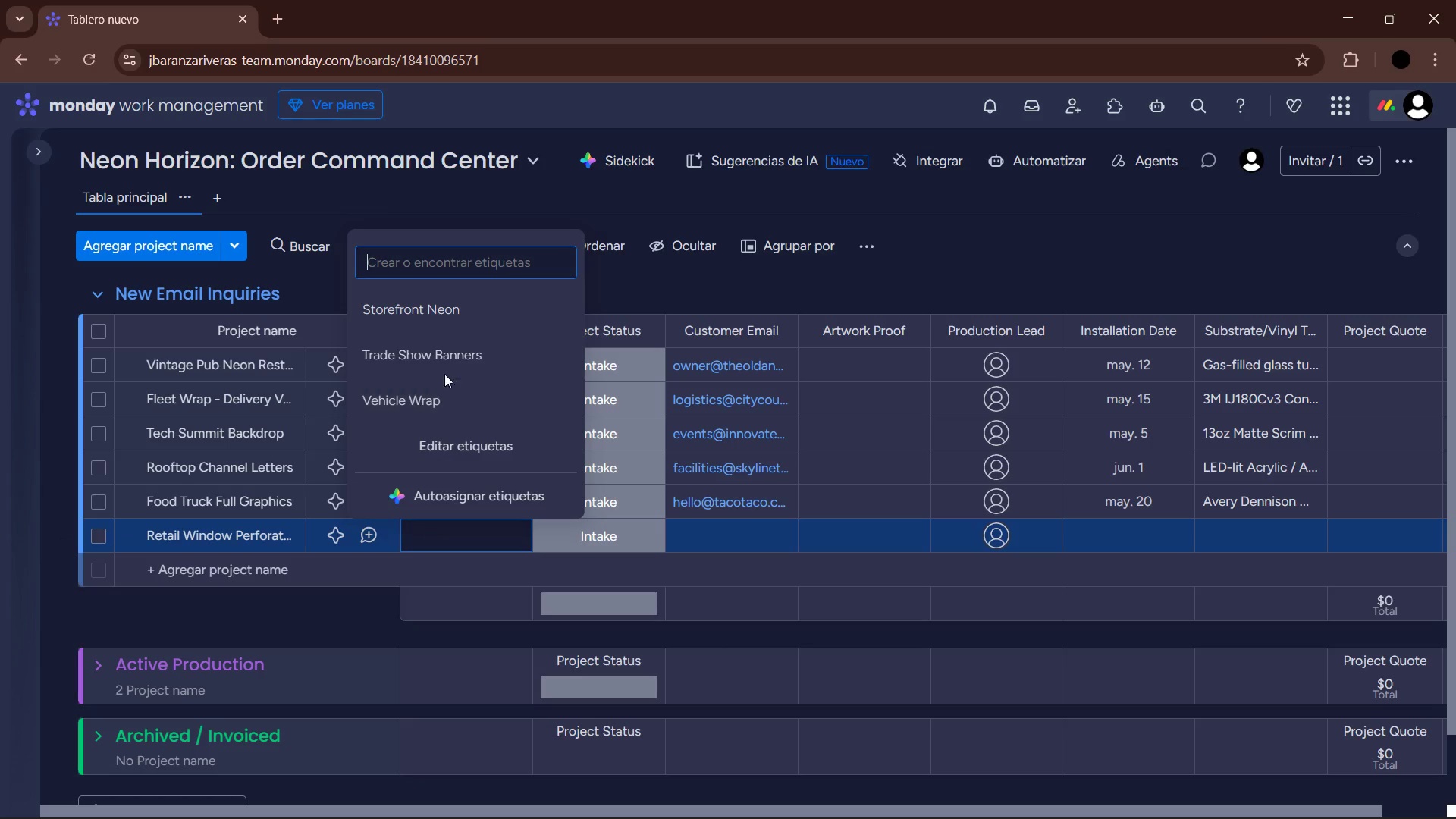 
left_click([444, 361])
 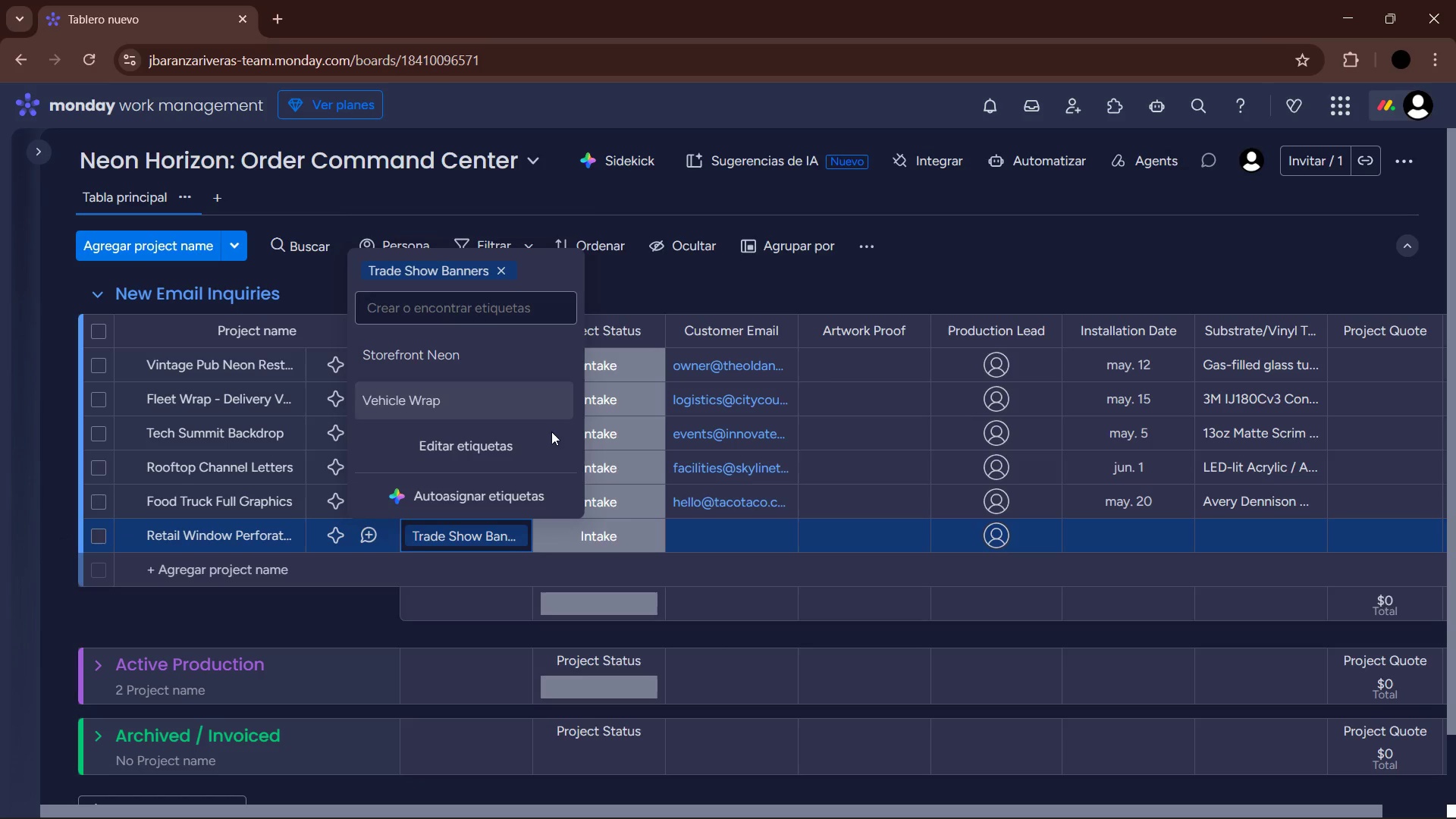 
mouse_move([620, 538])
 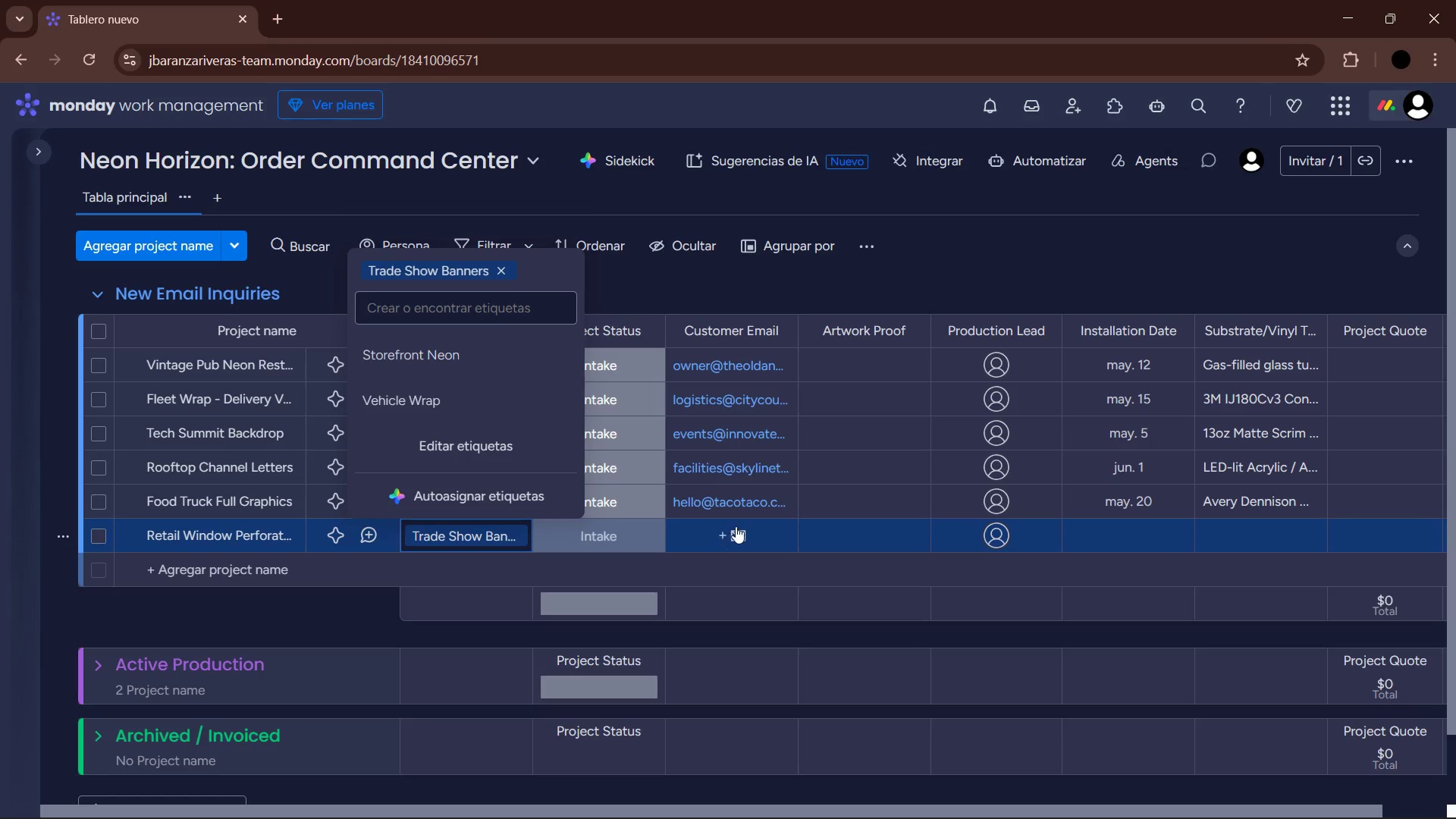 
left_click([726, 528])
 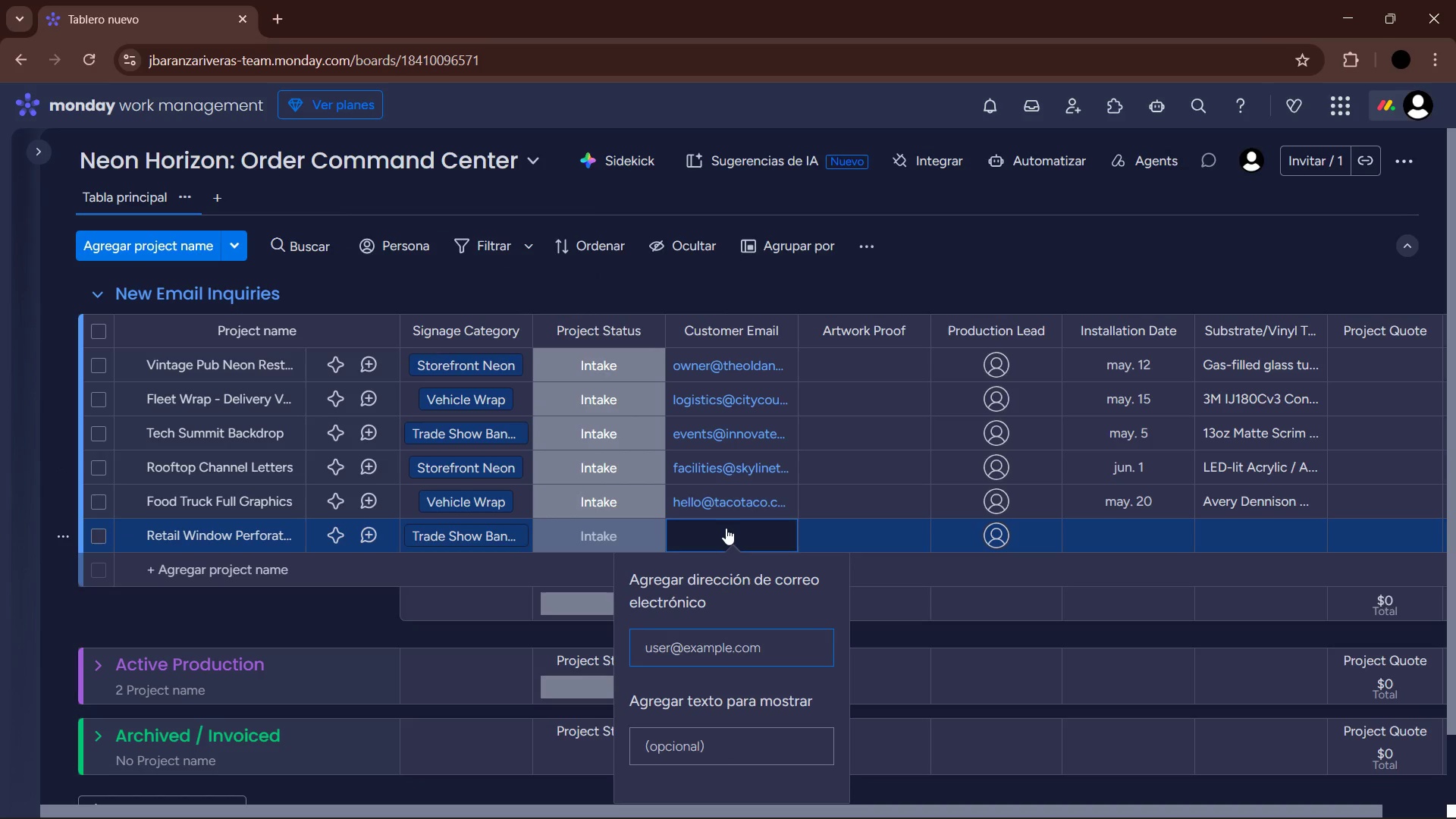 
type(manager)
 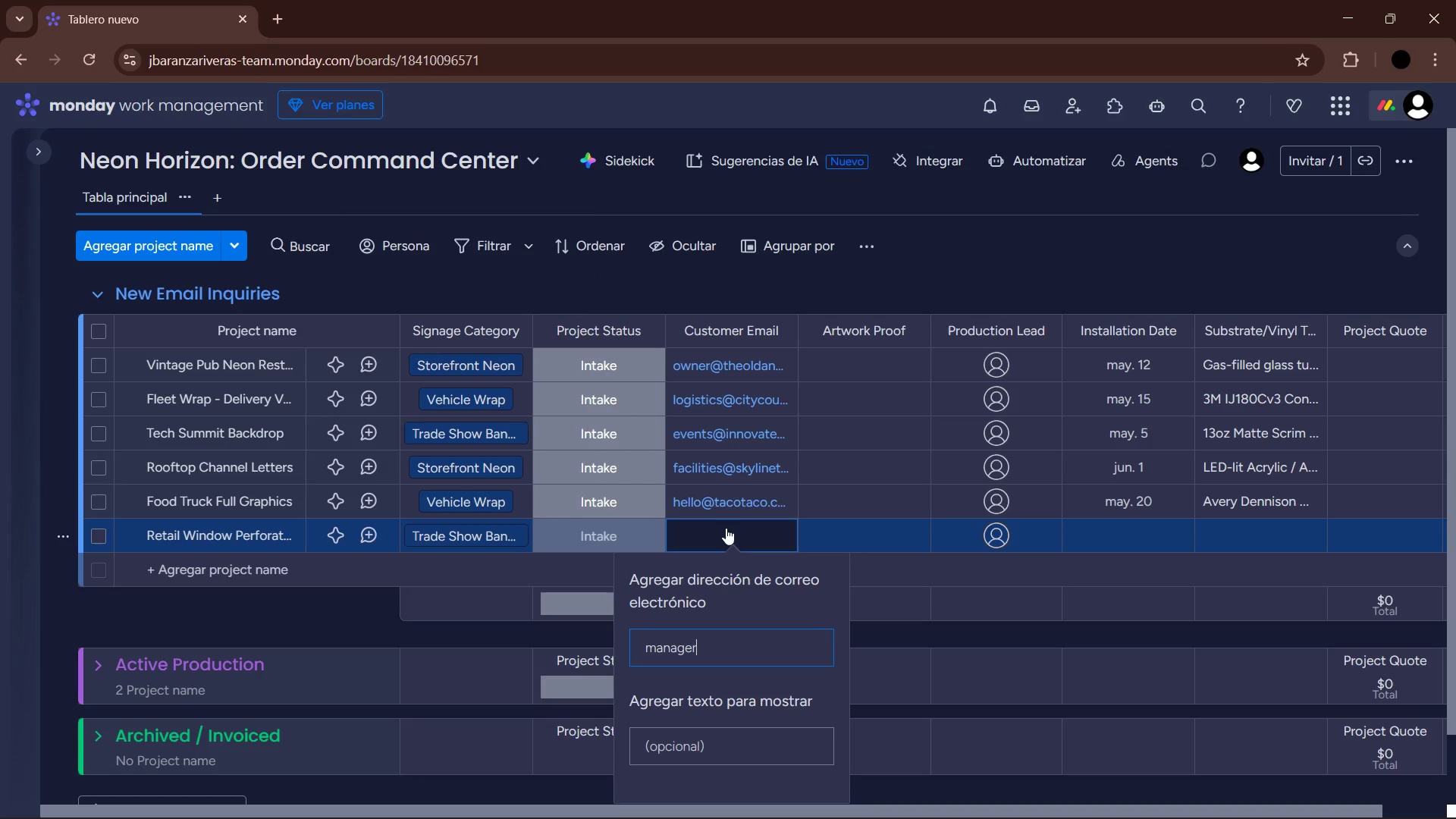 
key(Alt+Control+Q)
 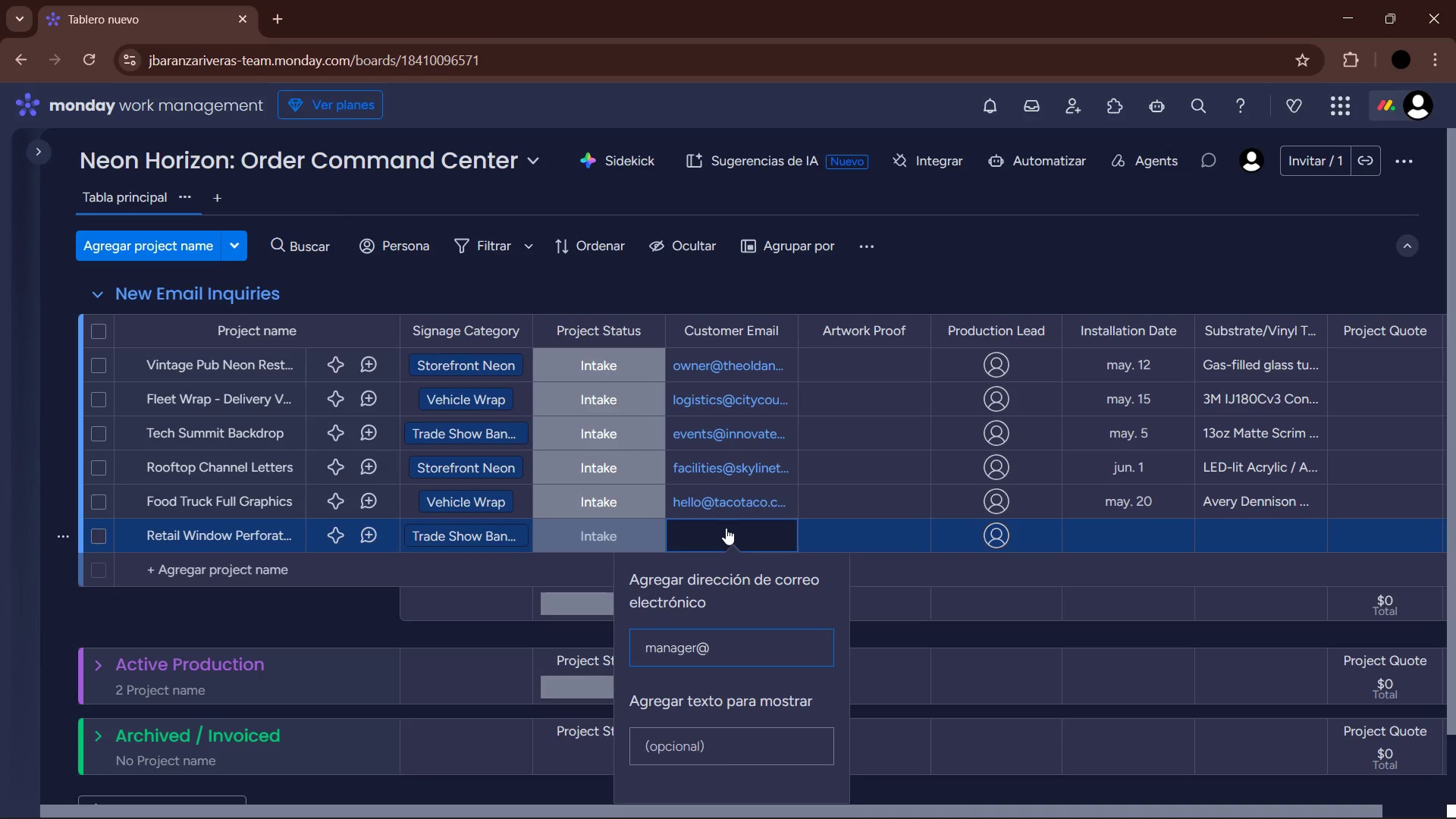 
type(boutiquestuyle.com)
 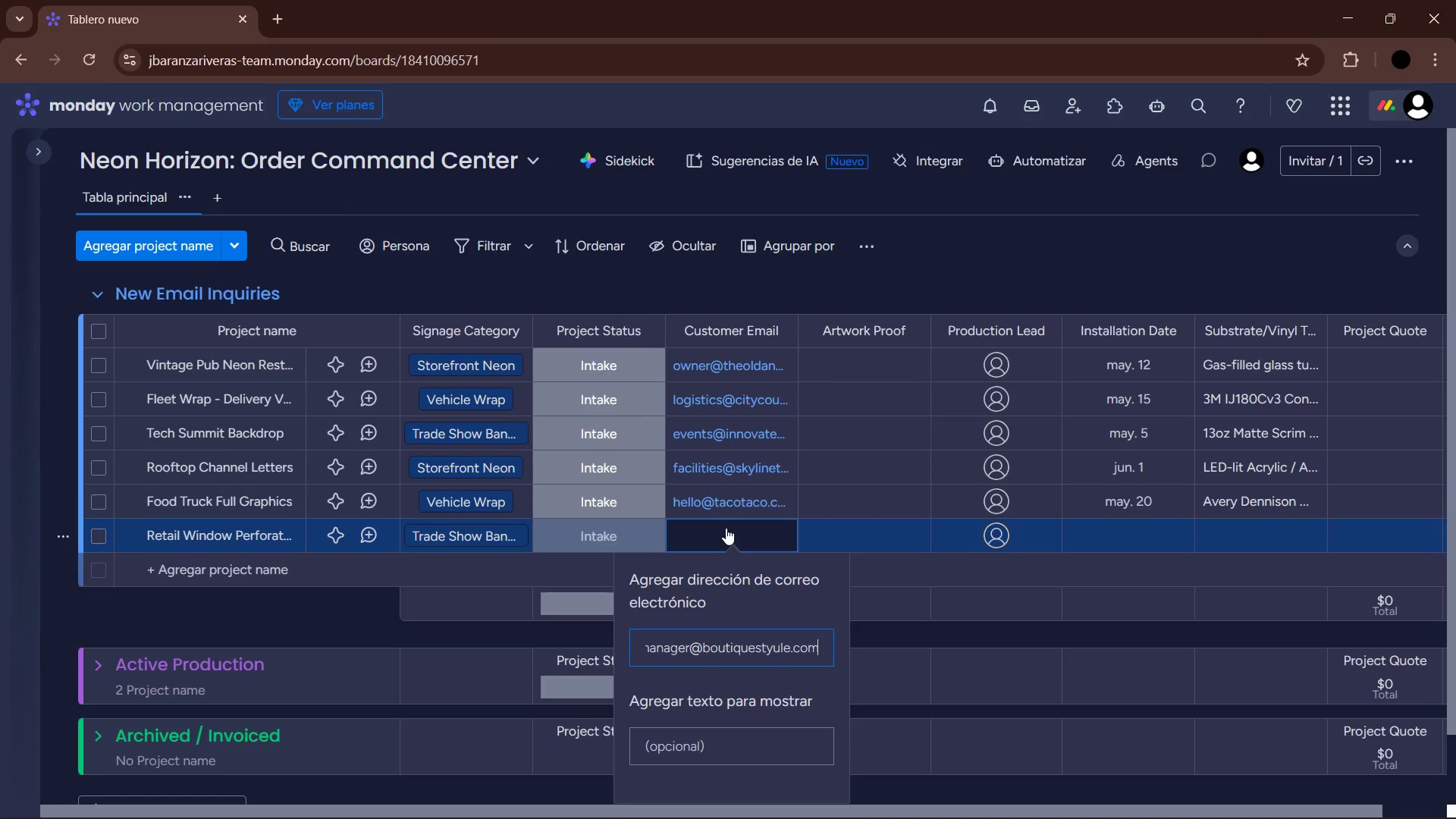 
hold_key(key=ArrowLeft, duration=0.67)
 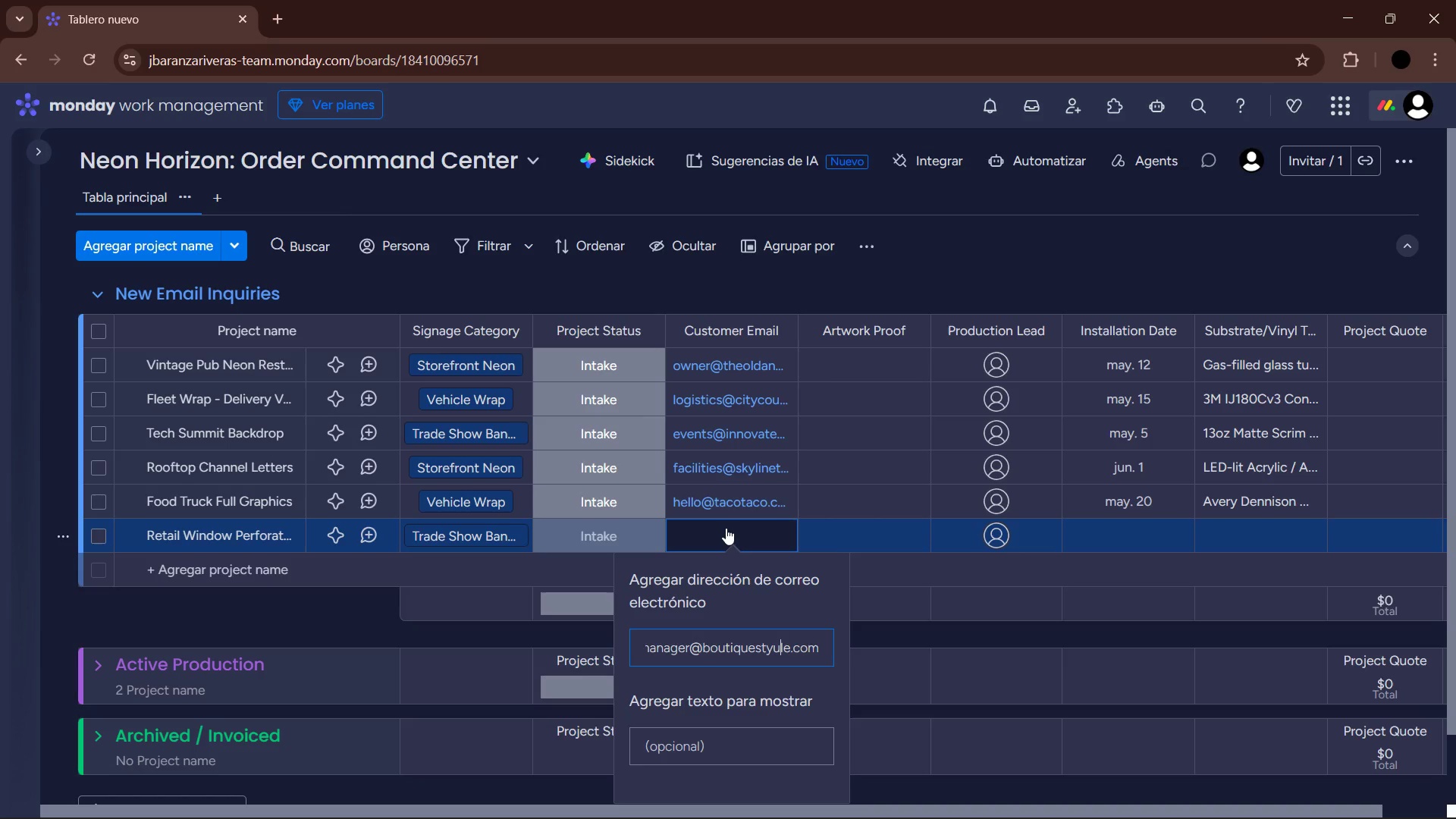 
key(ArrowRight)
 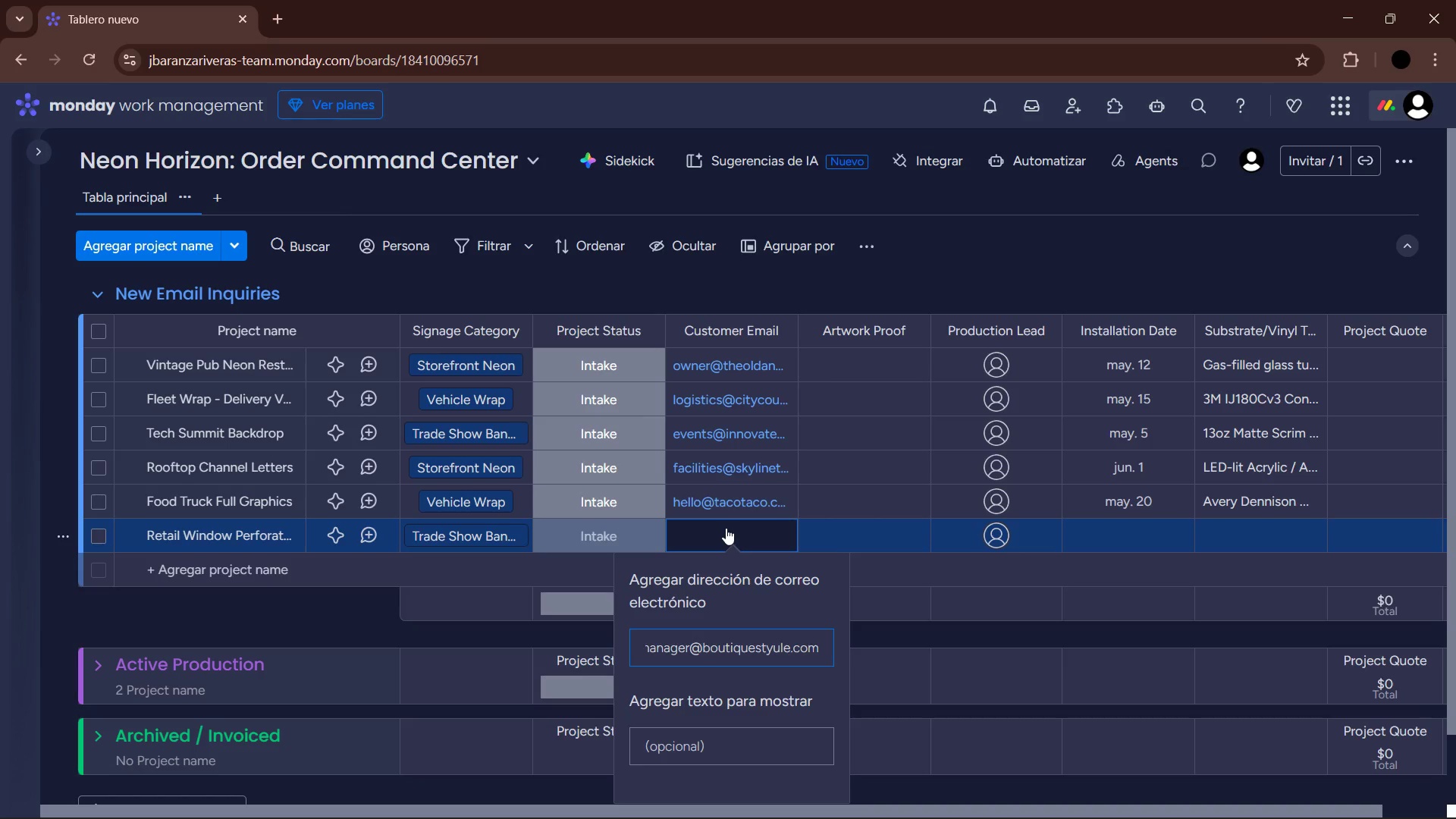 
key(Backspace)
 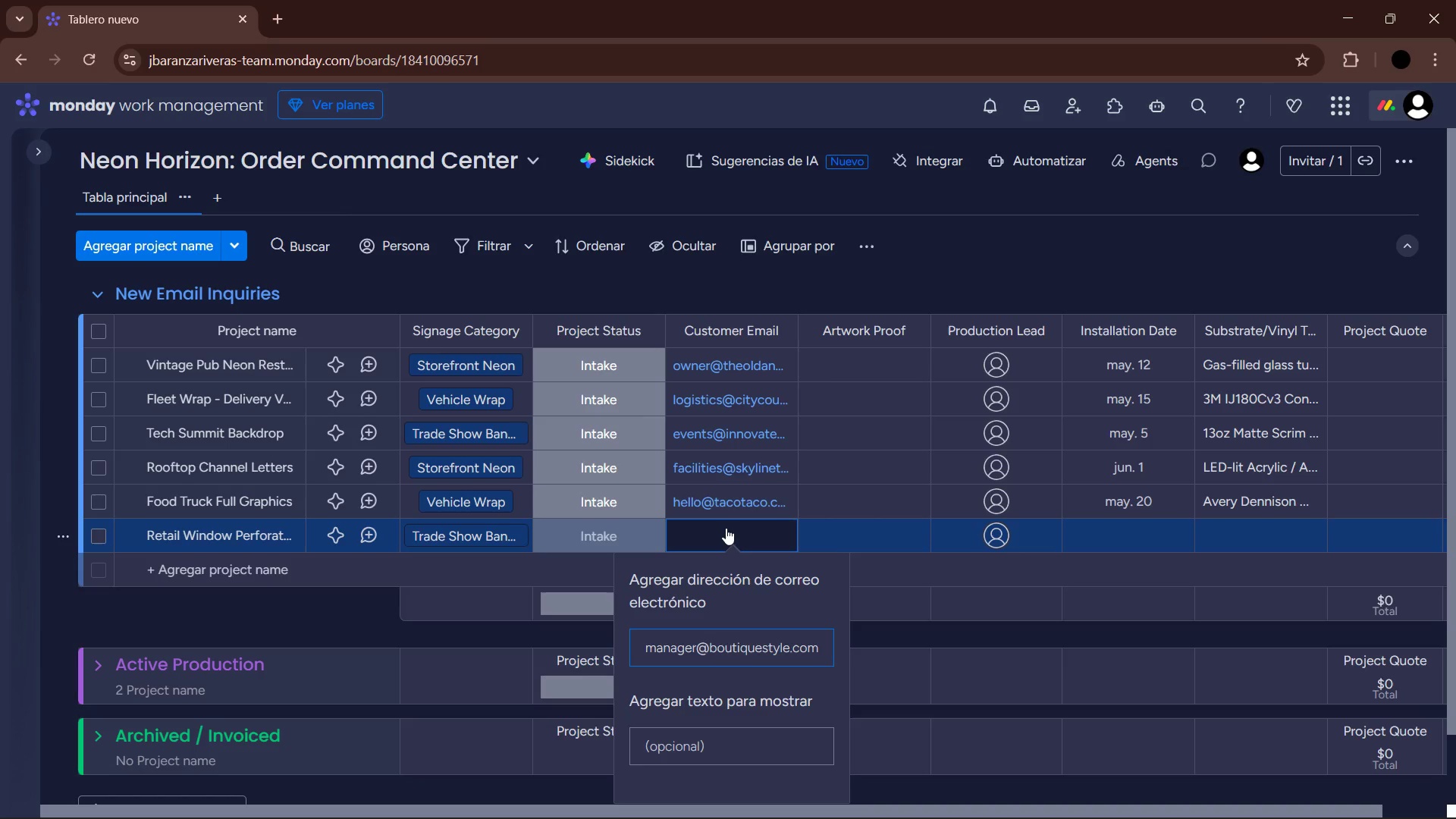 
key(Enter)
 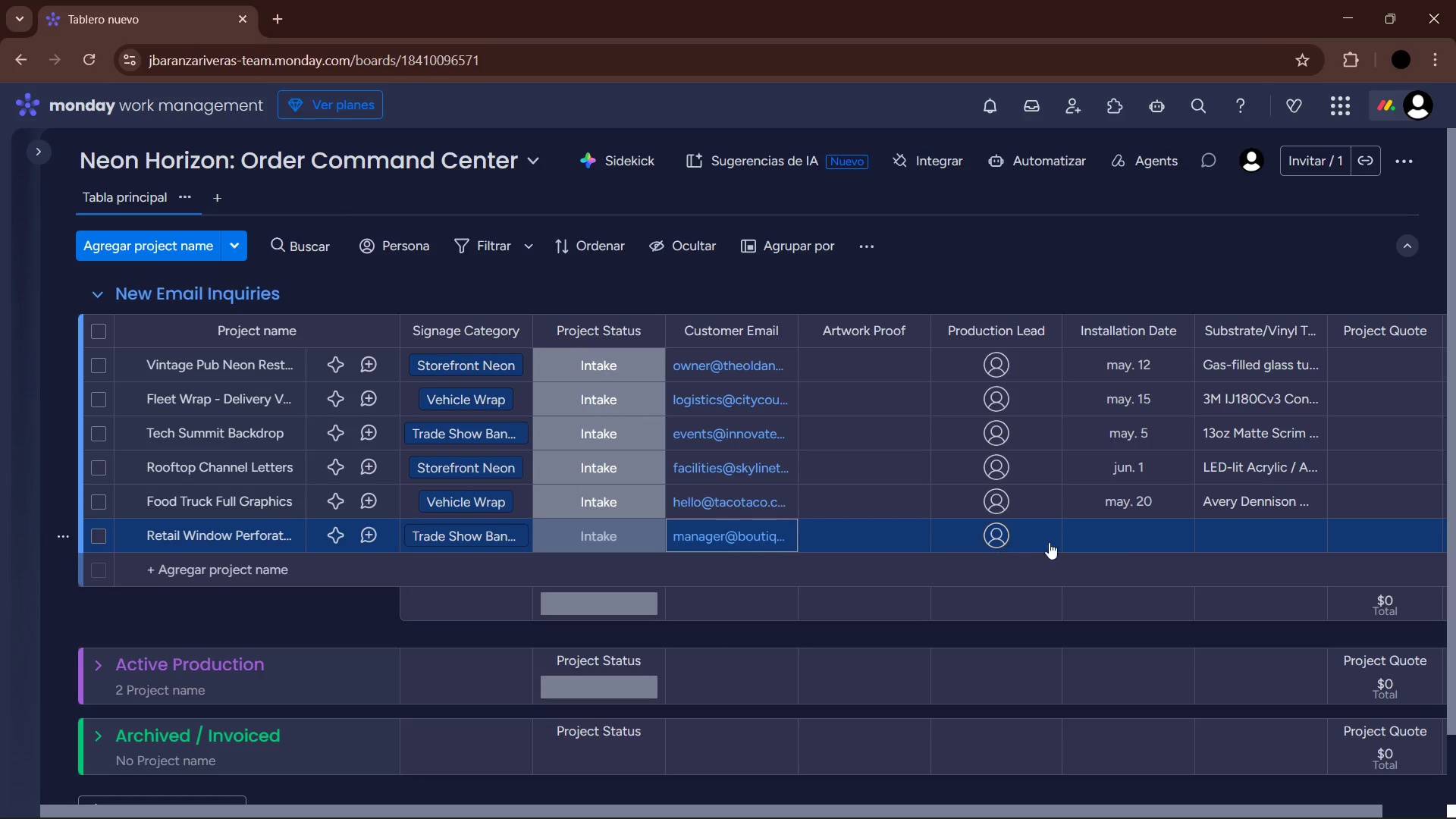 
left_click([1125, 539])
 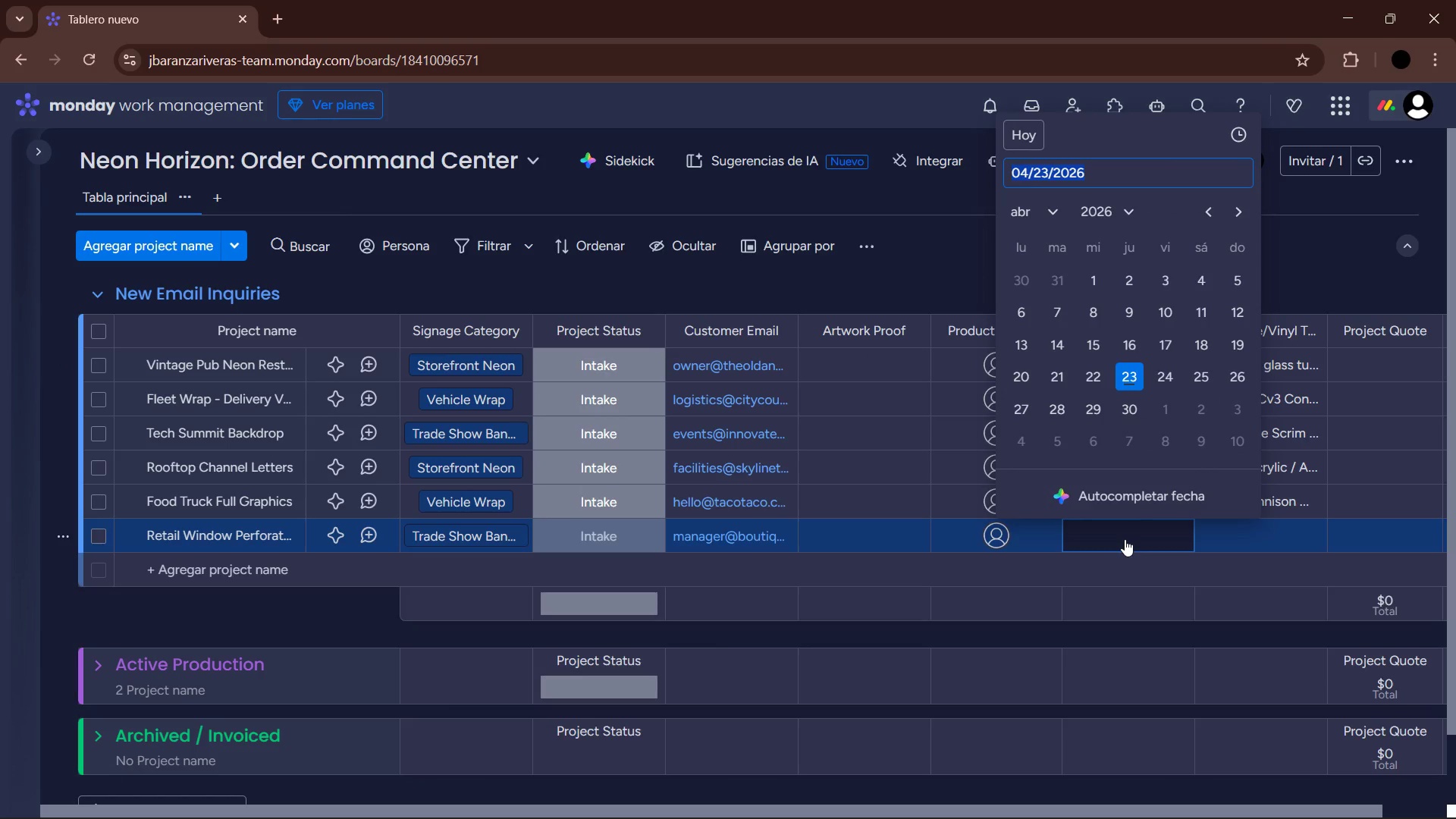 
wait(5.89)
 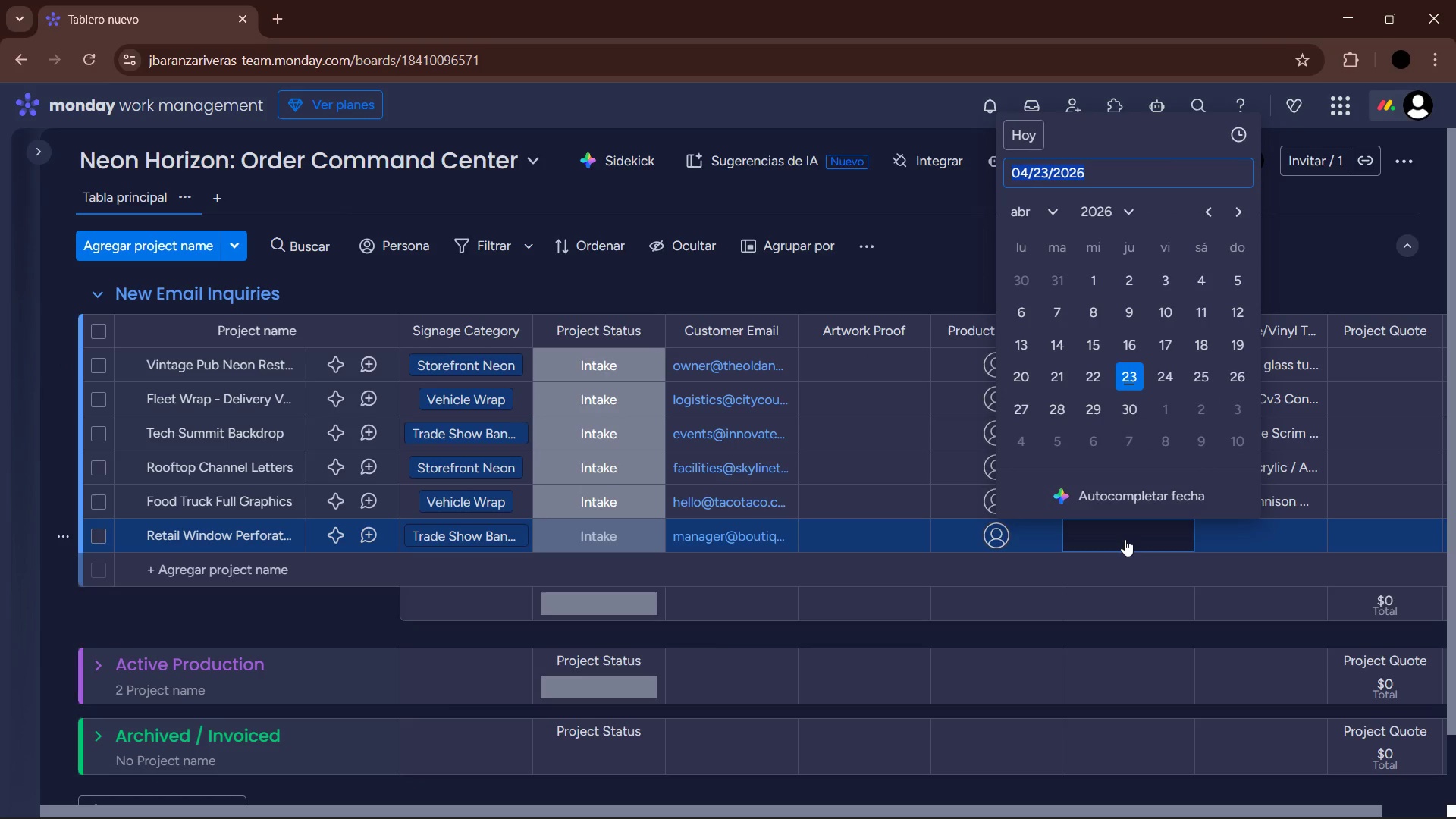 
left_click([1035, 206])
 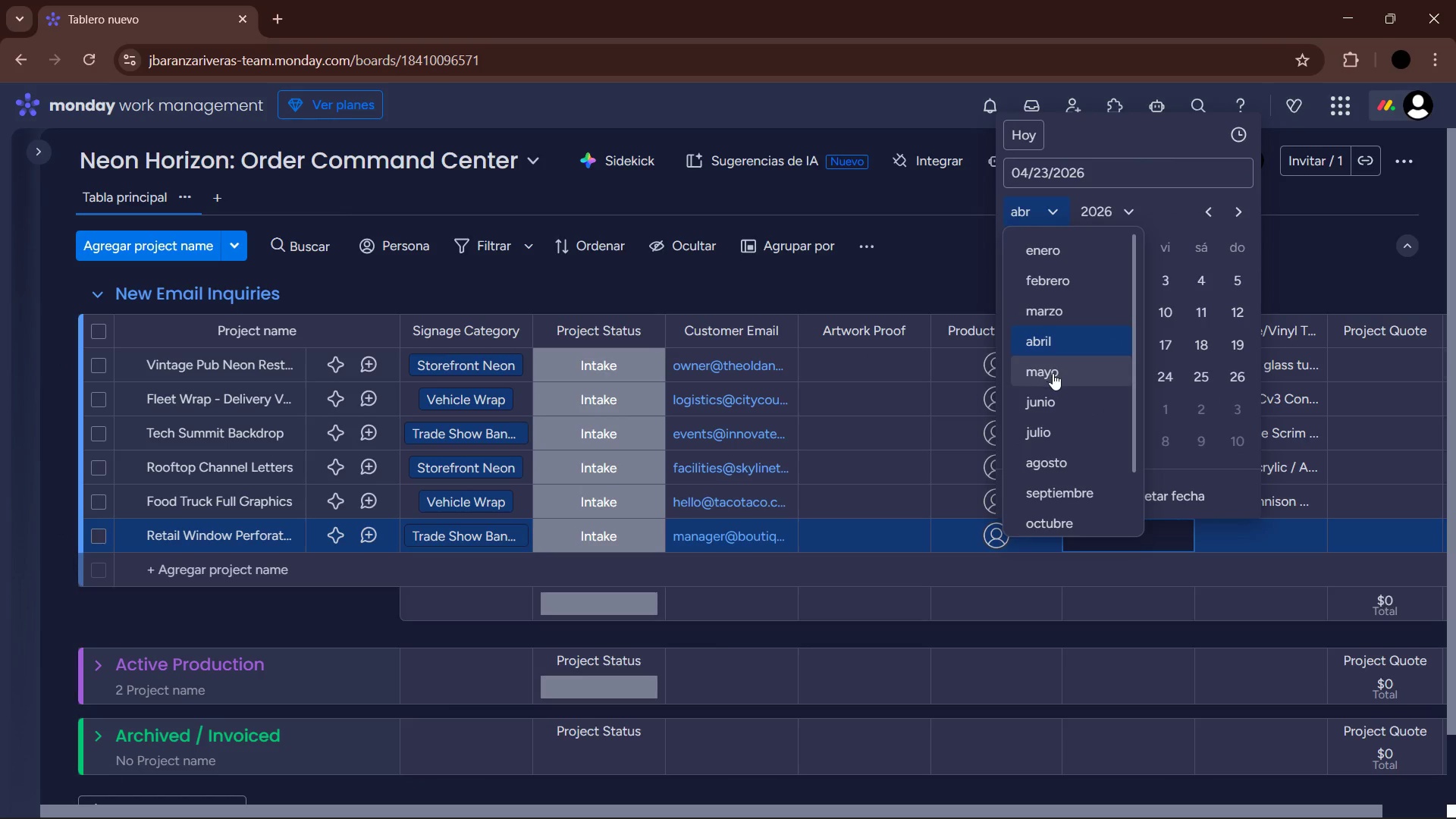 
left_click([1057, 373])
 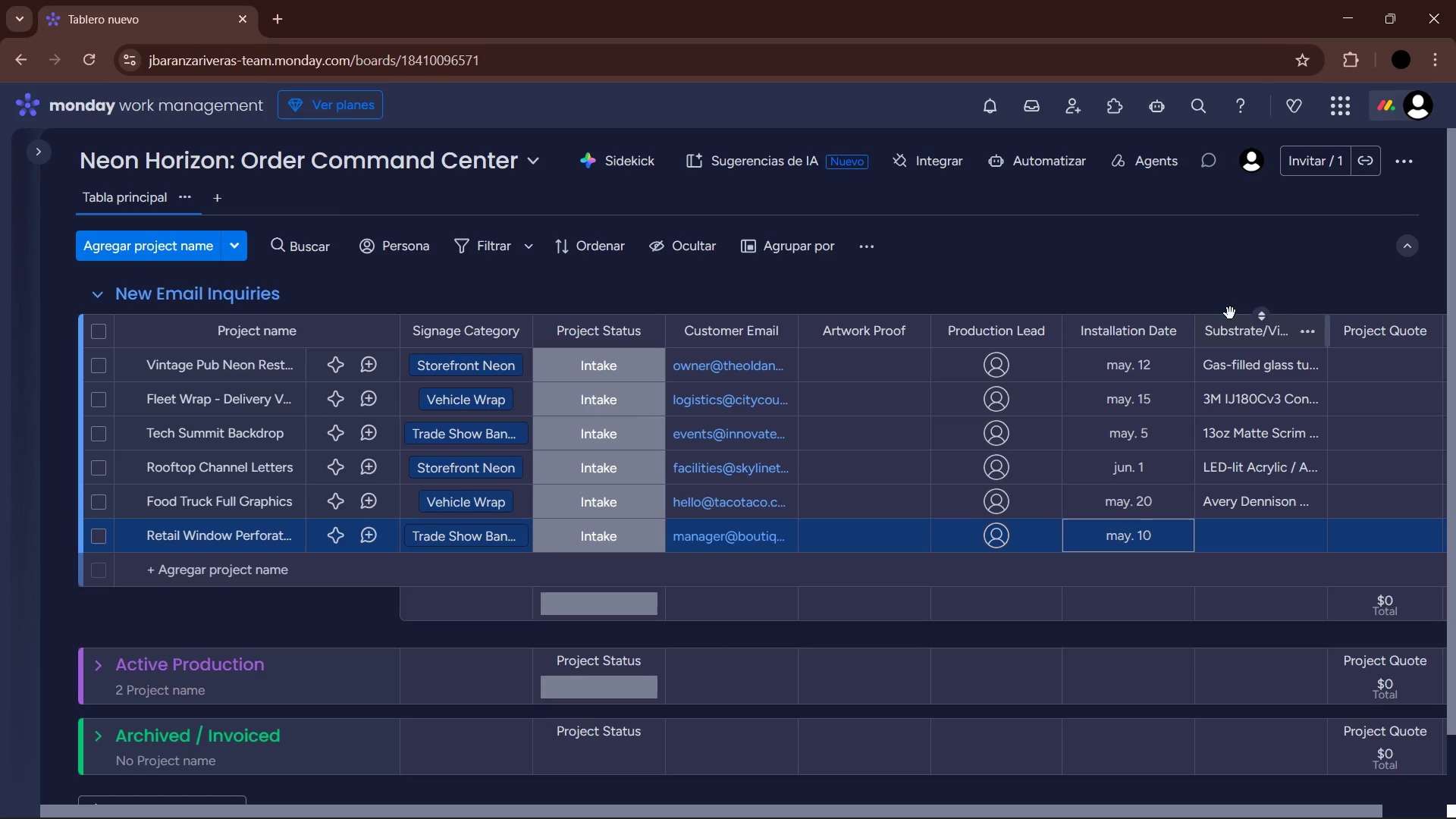 
wait(10.08)
 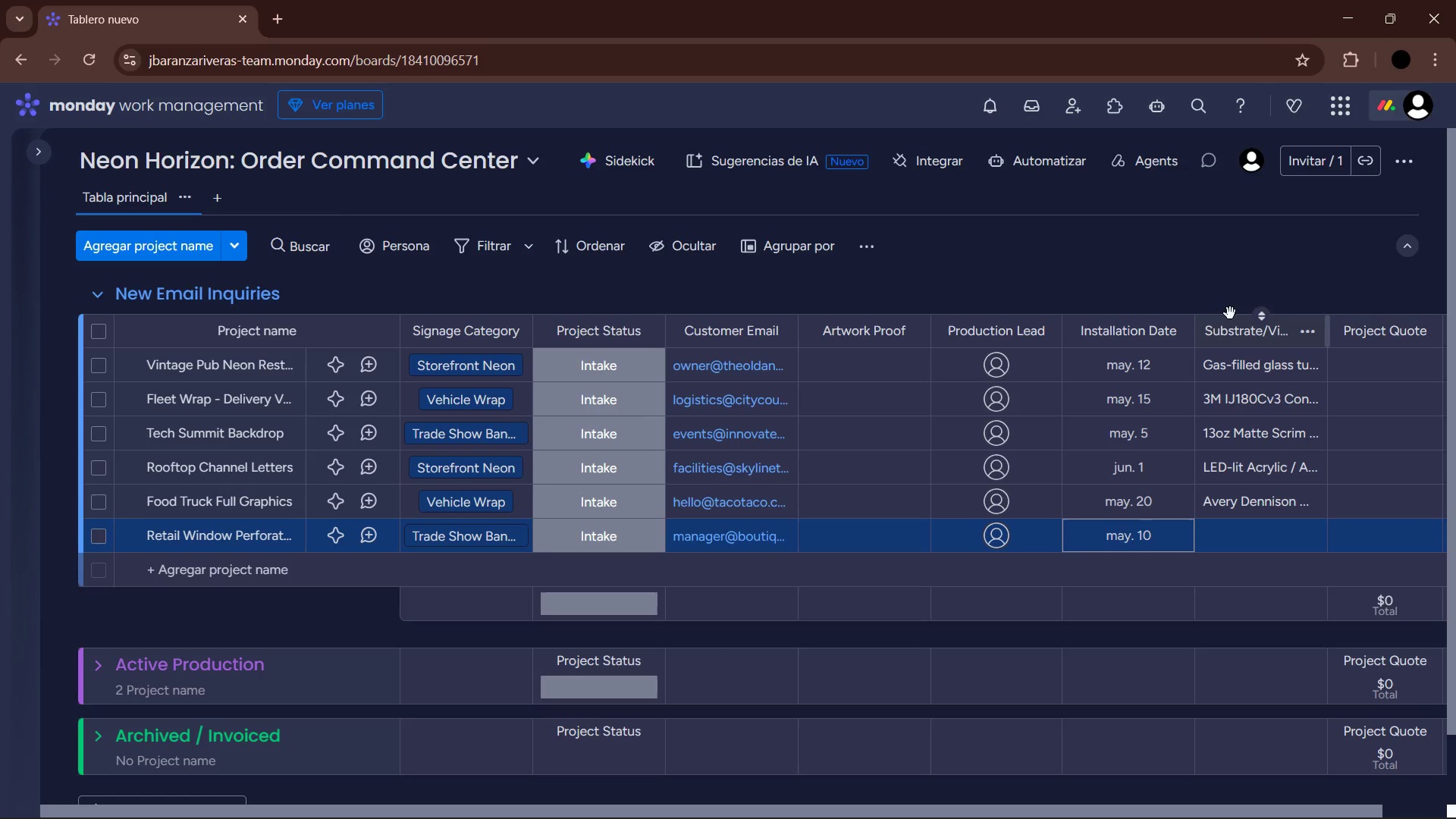 
left_click([1249, 535])
 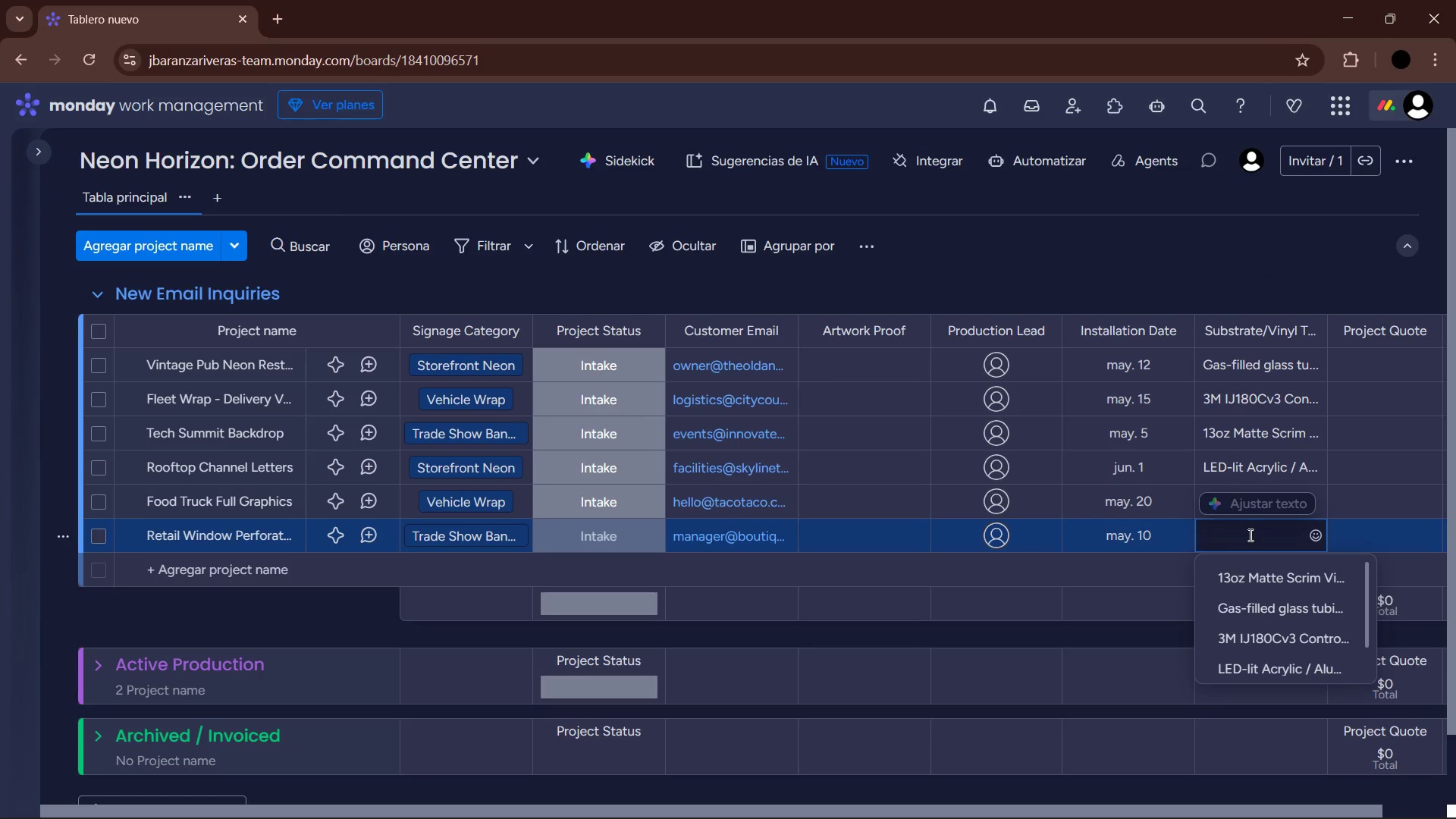 
type(60&40 Perforated Winf)
key(Backspace)
type(dow Film)
 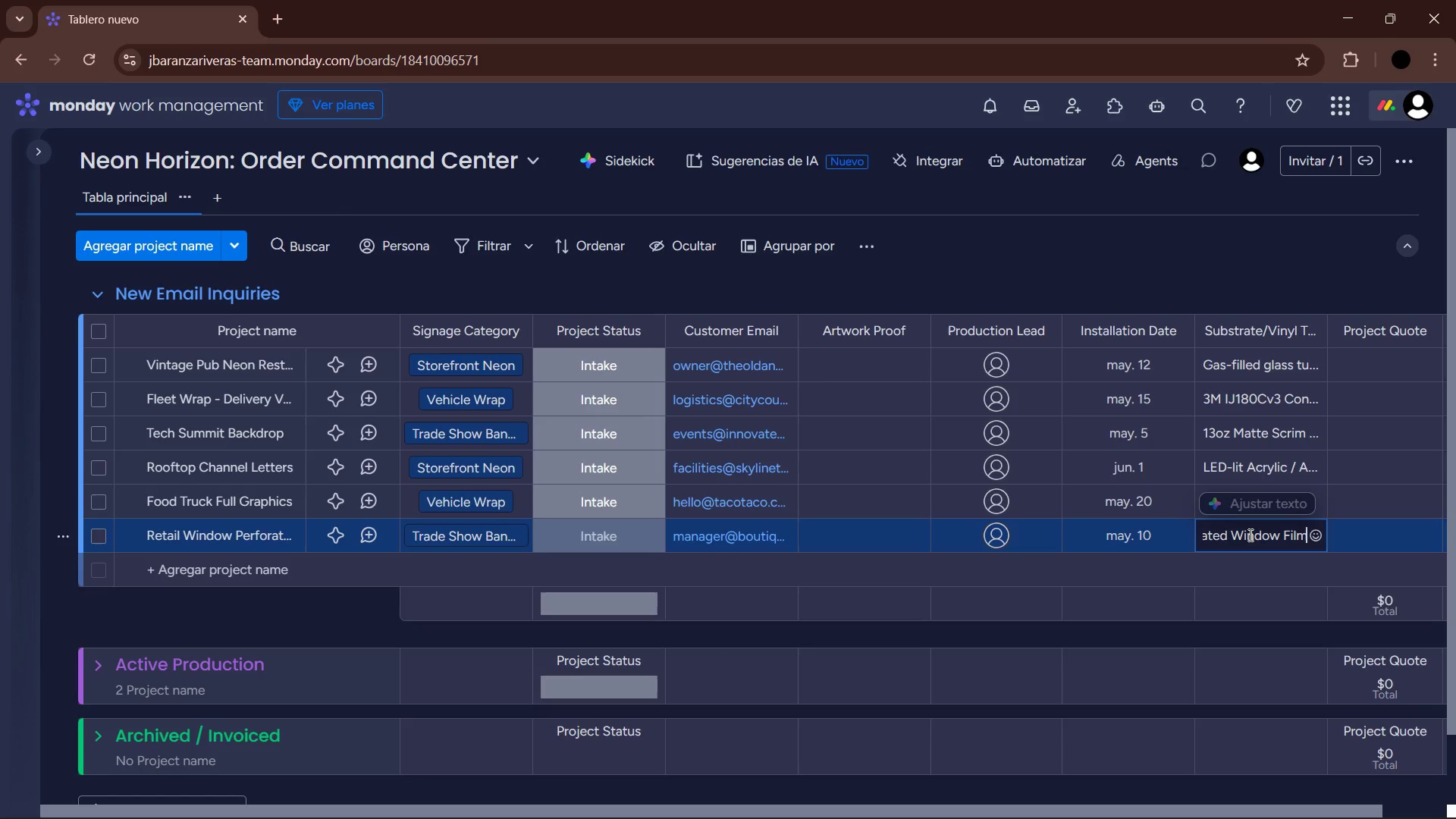 
key(Enter)
 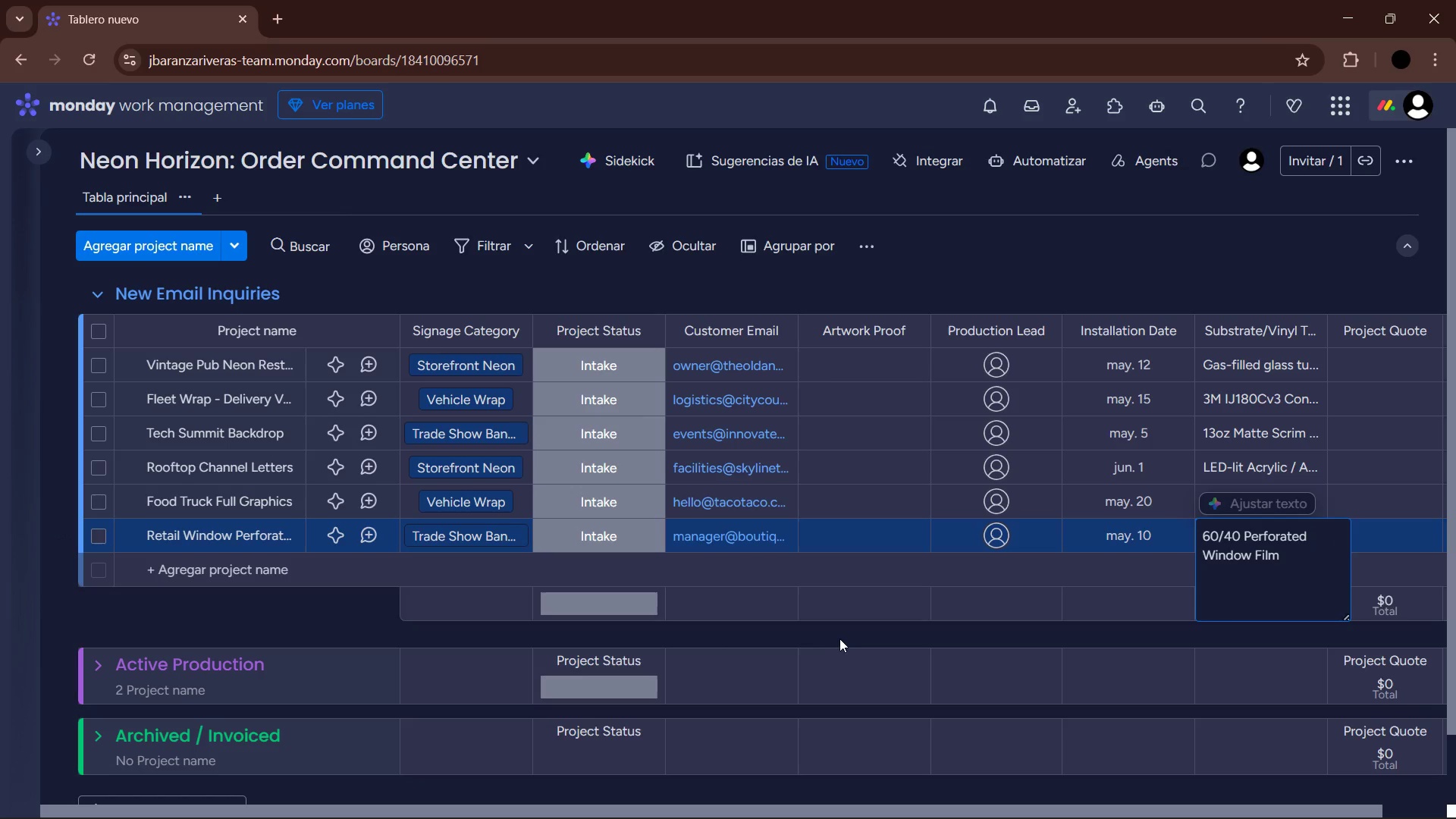 
left_click([855, 645])
 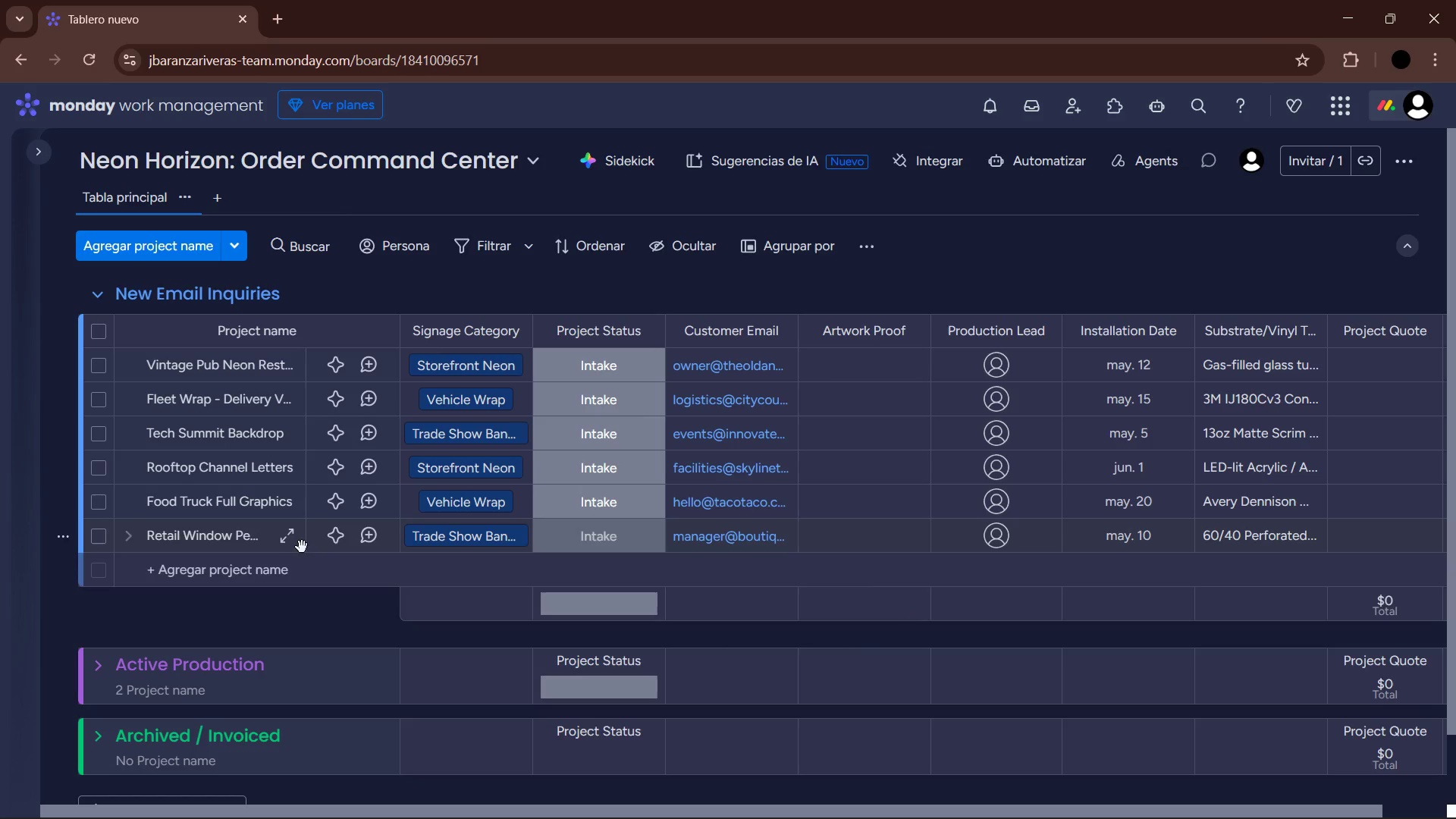 
left_click([269, 576])
 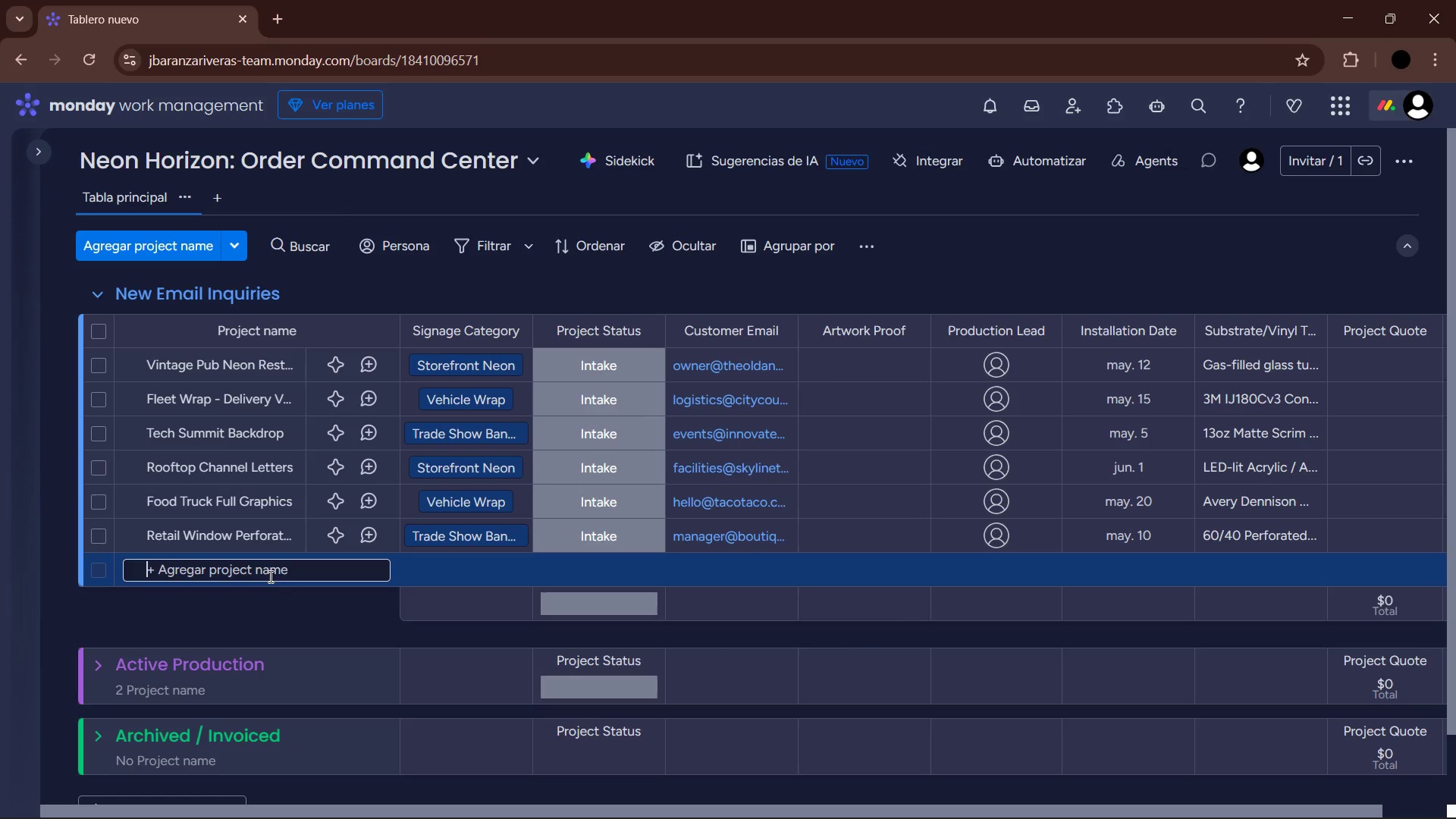 
wait(8.58)
 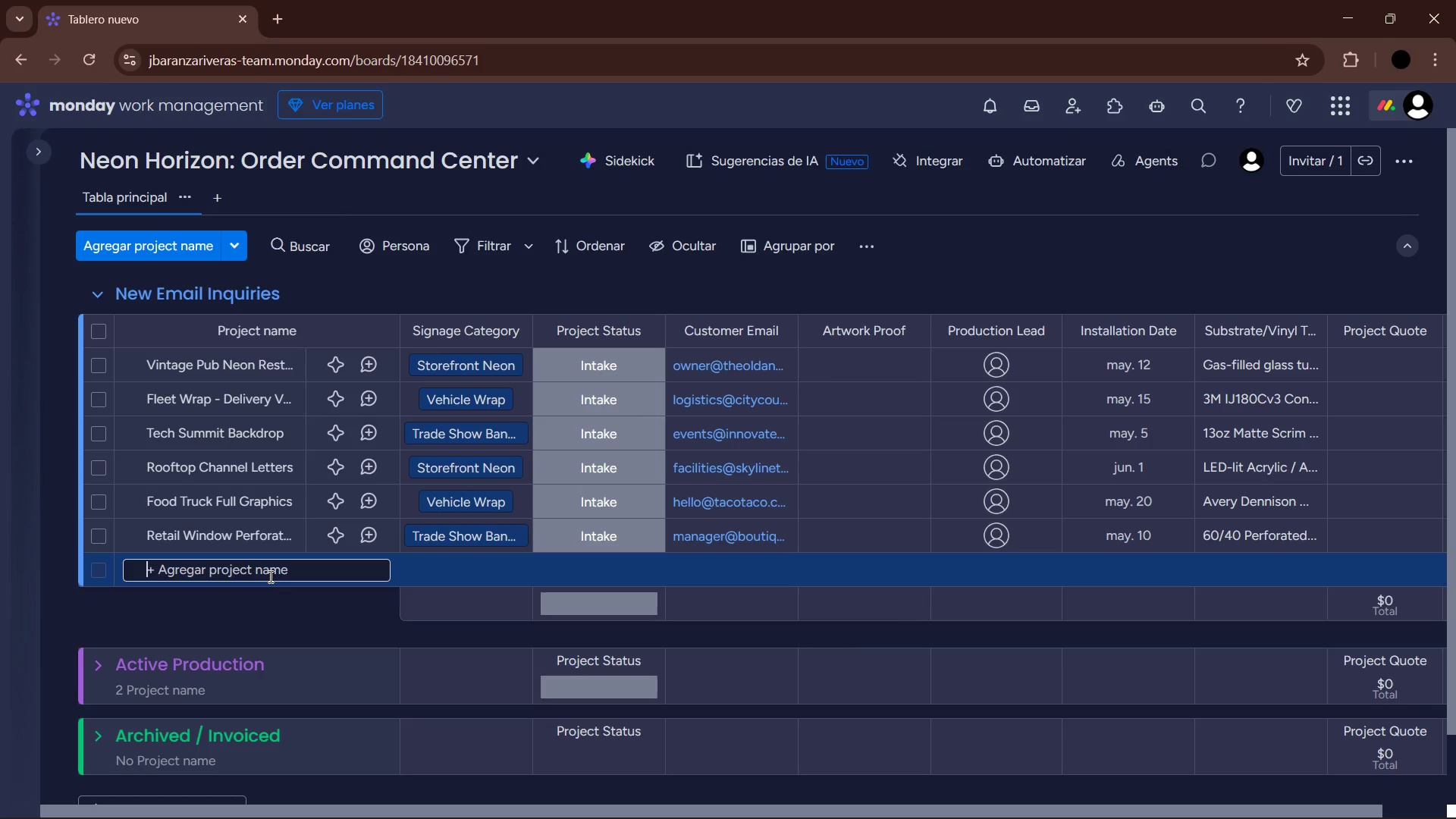 
type(Custom Motorcycle Tank G)
key(Backspace)
key(Backspace)
type(Wrap)
 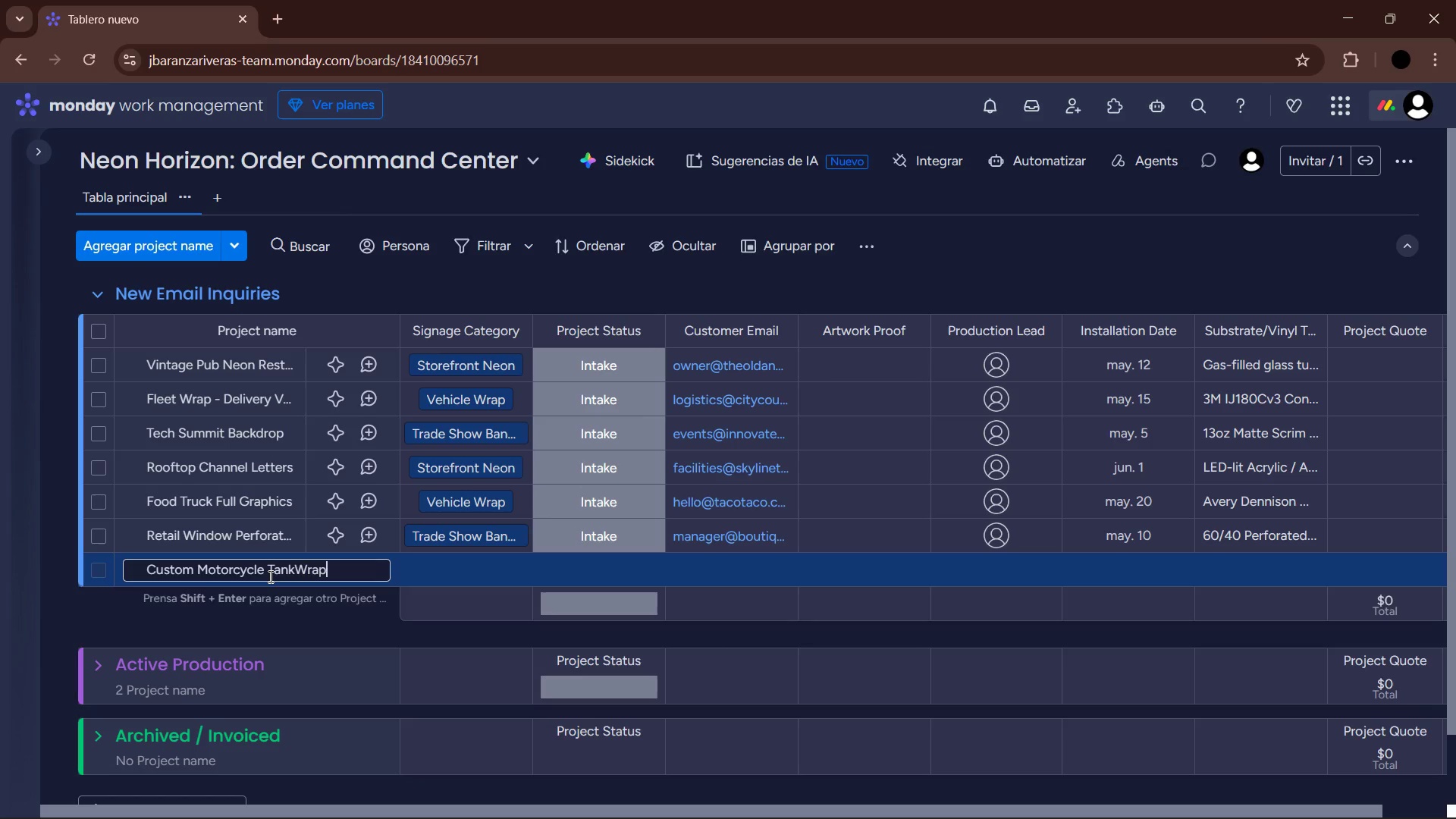 
key(Enter)
 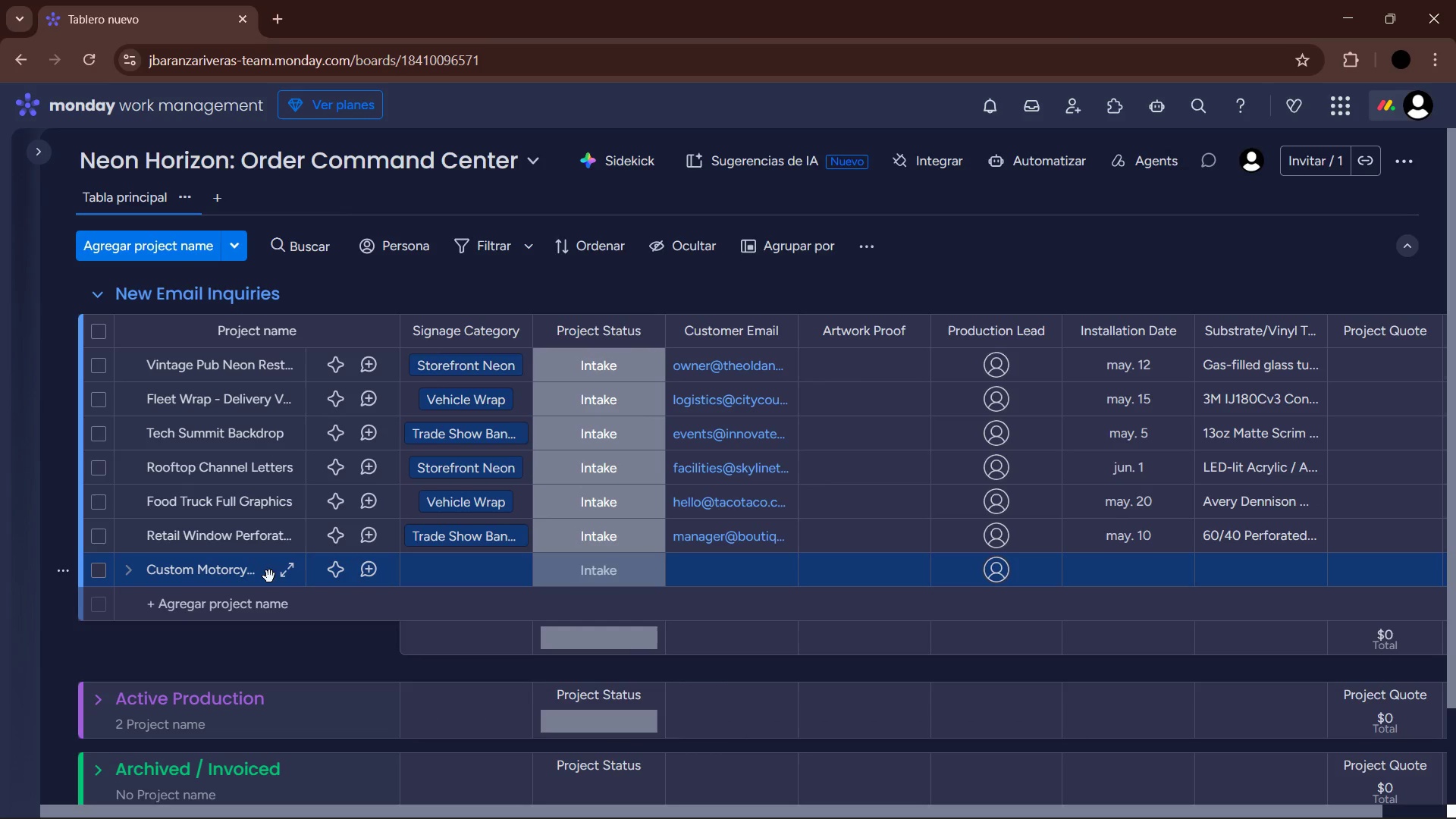 
left_click([224, 578])
 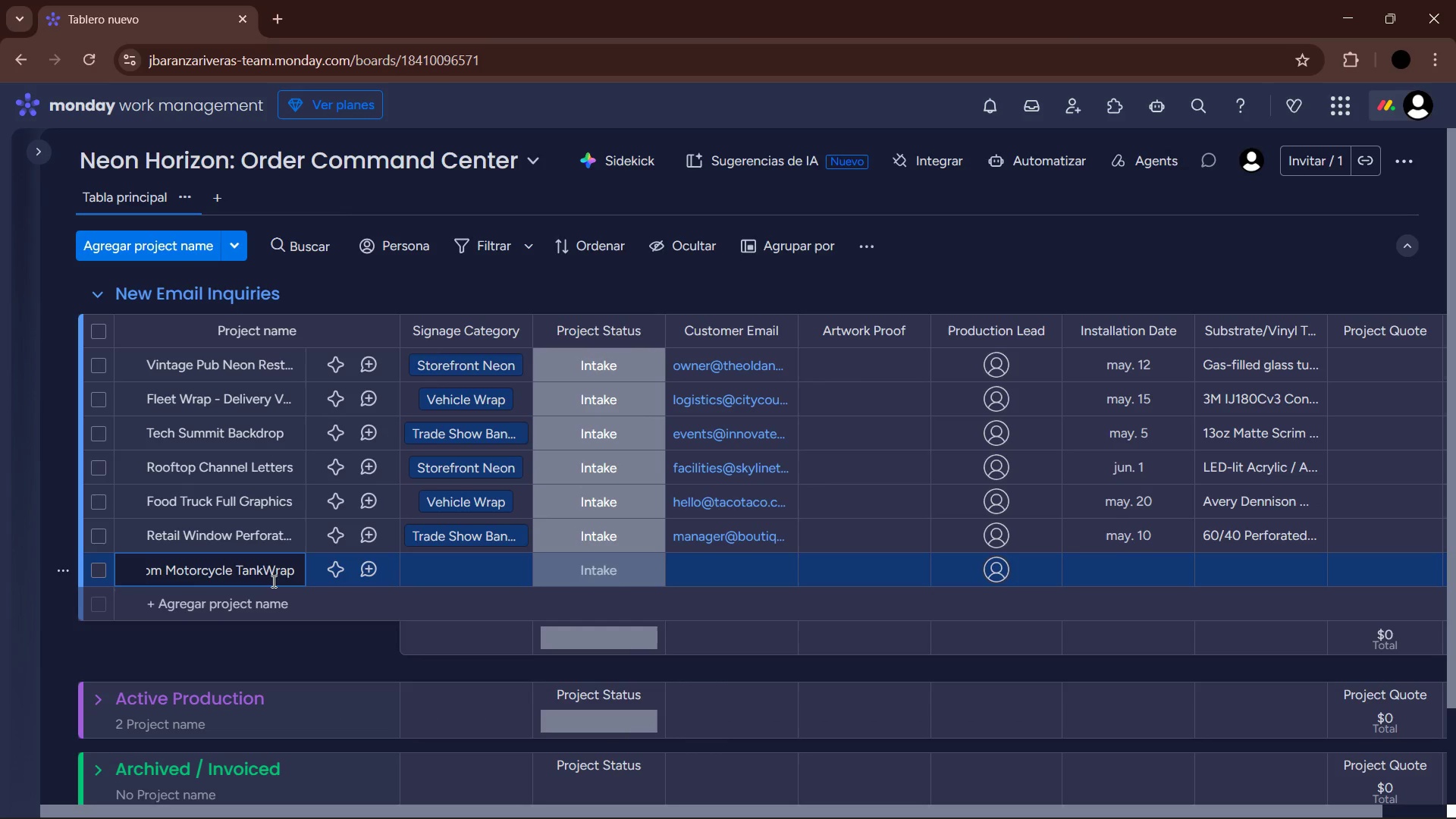 
left_click([263, 573])
 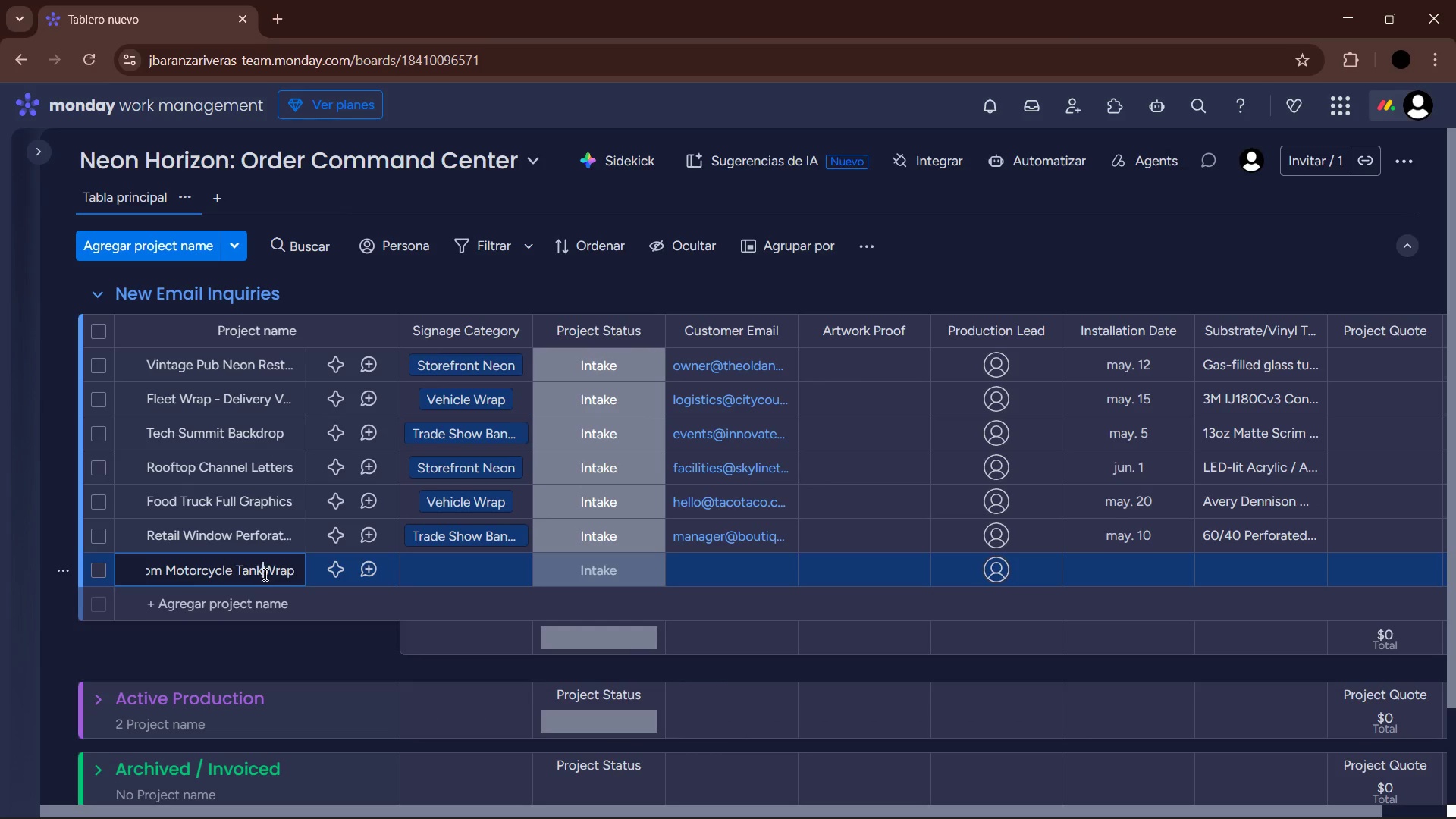 
key(Space)
 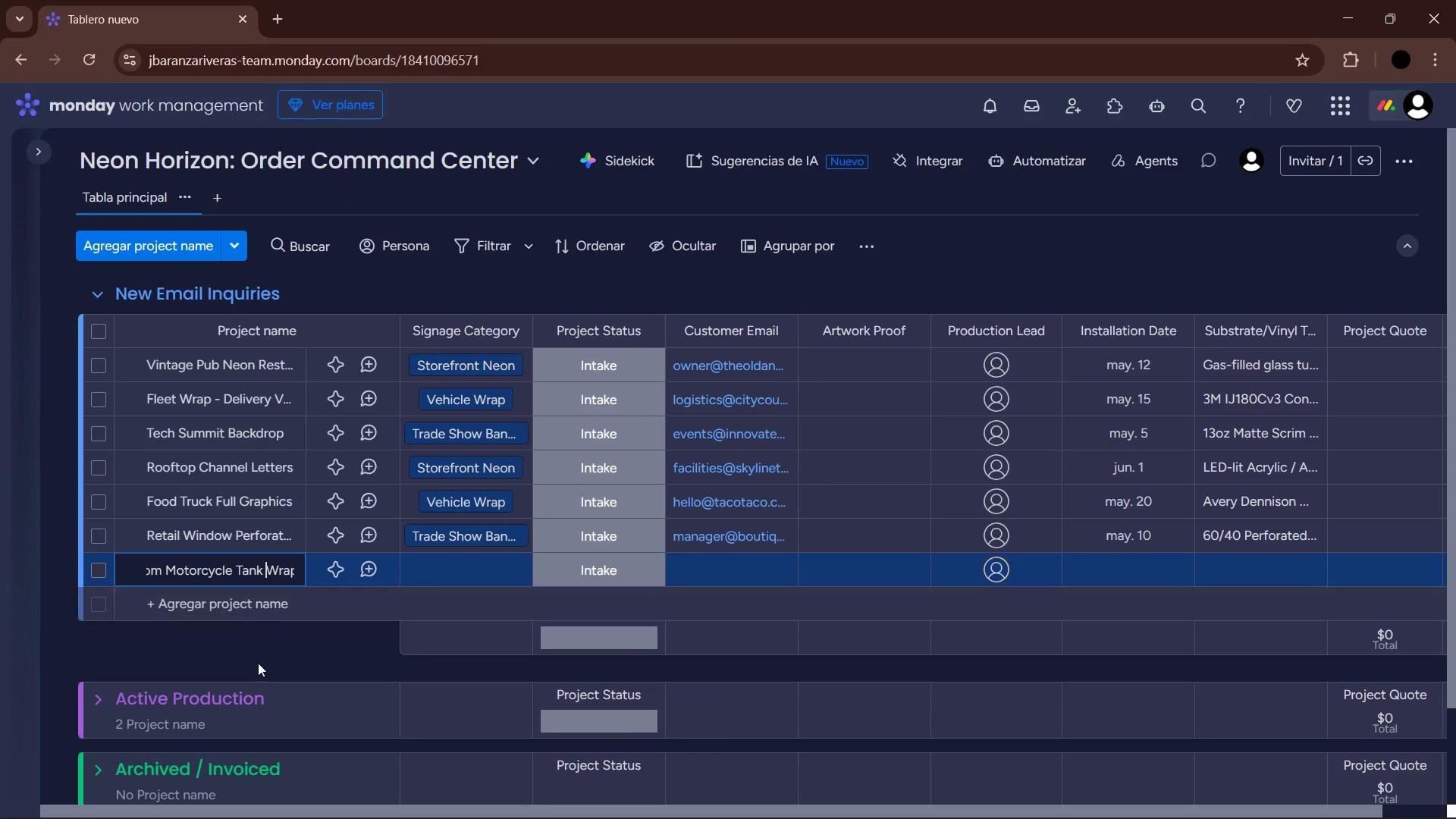 
left_click([261, 671])
 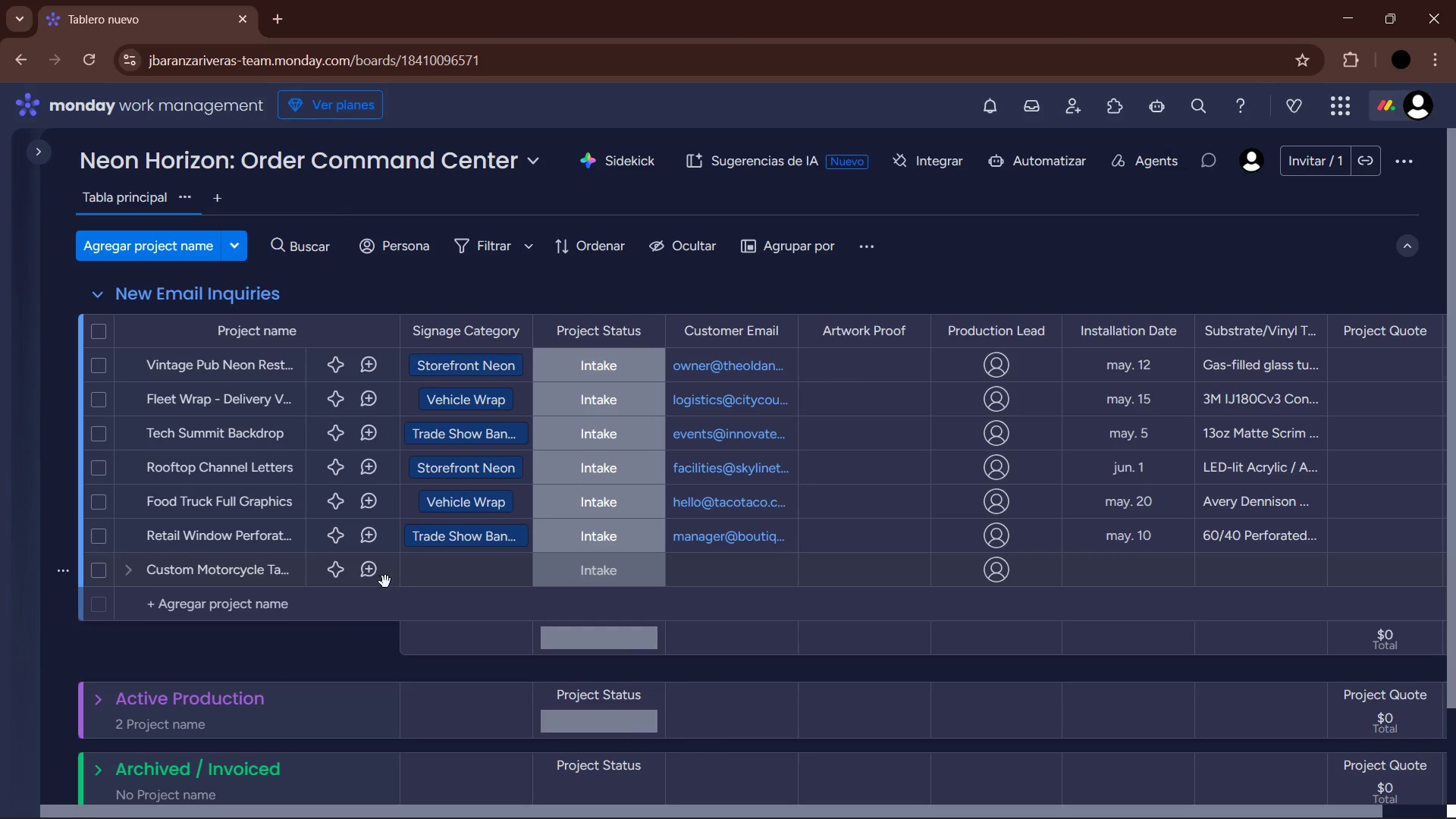 
left_click([424, 570])
 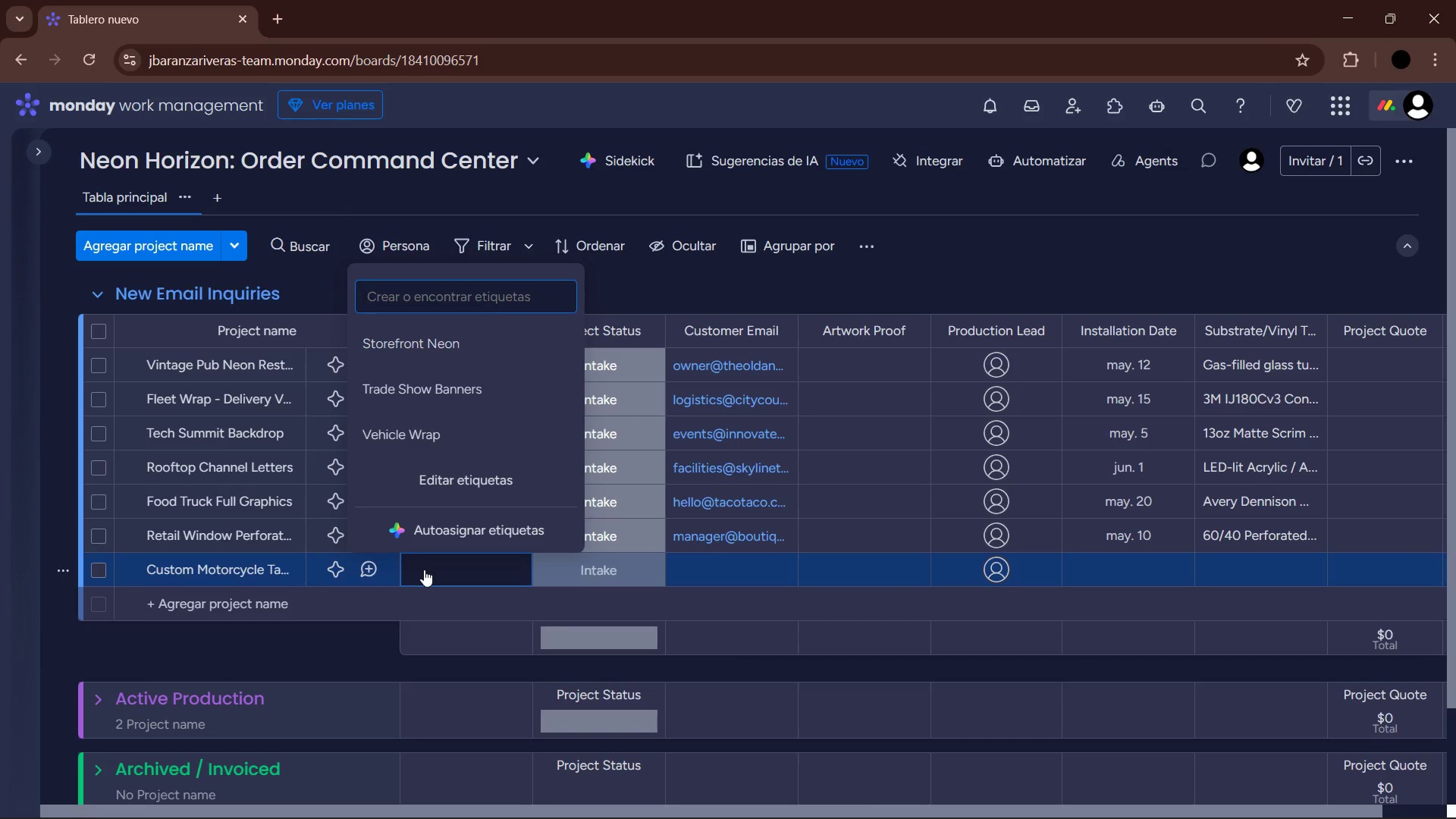 
left_click([434, 441])
 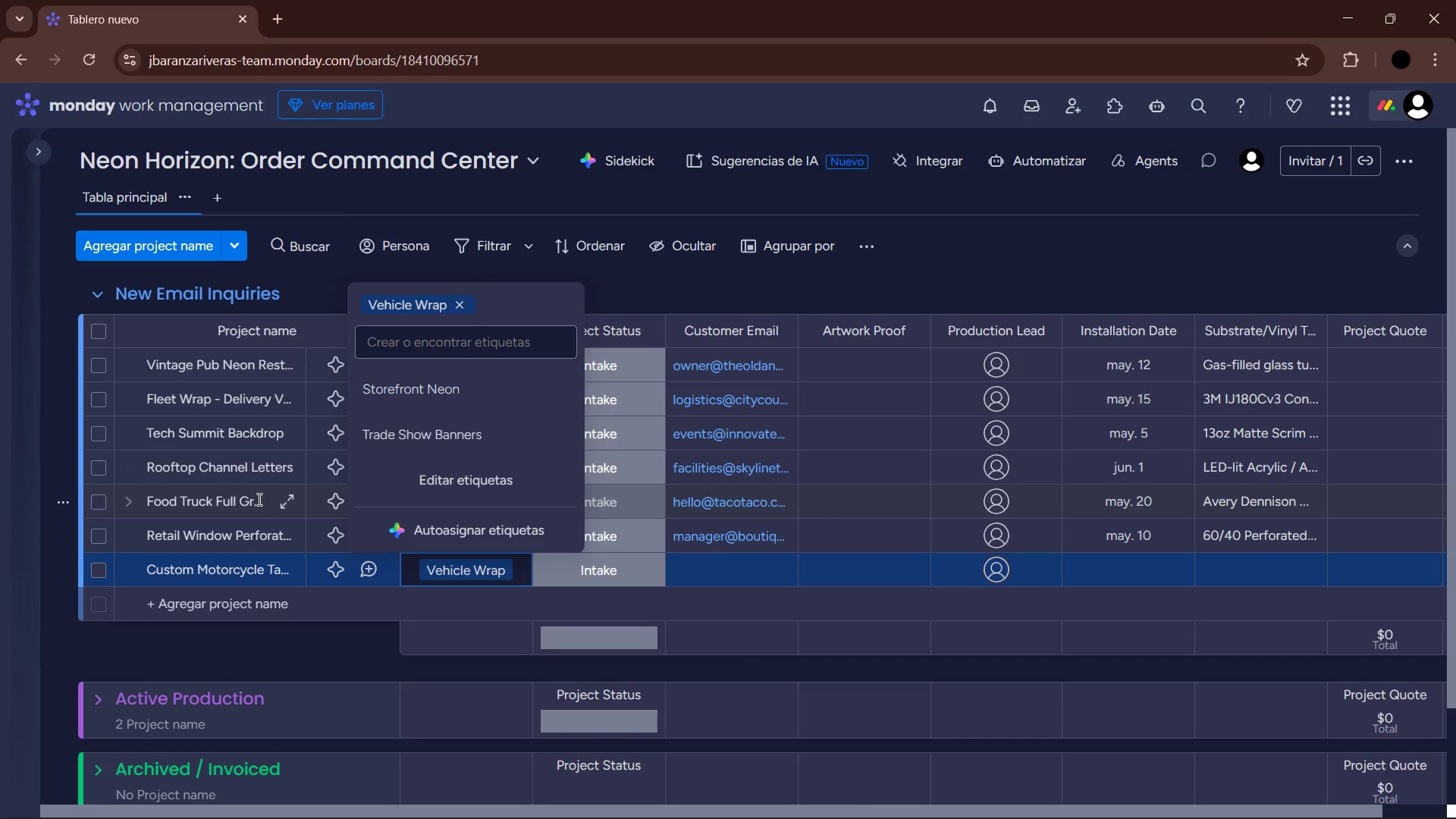 
left_click([339, 664])
 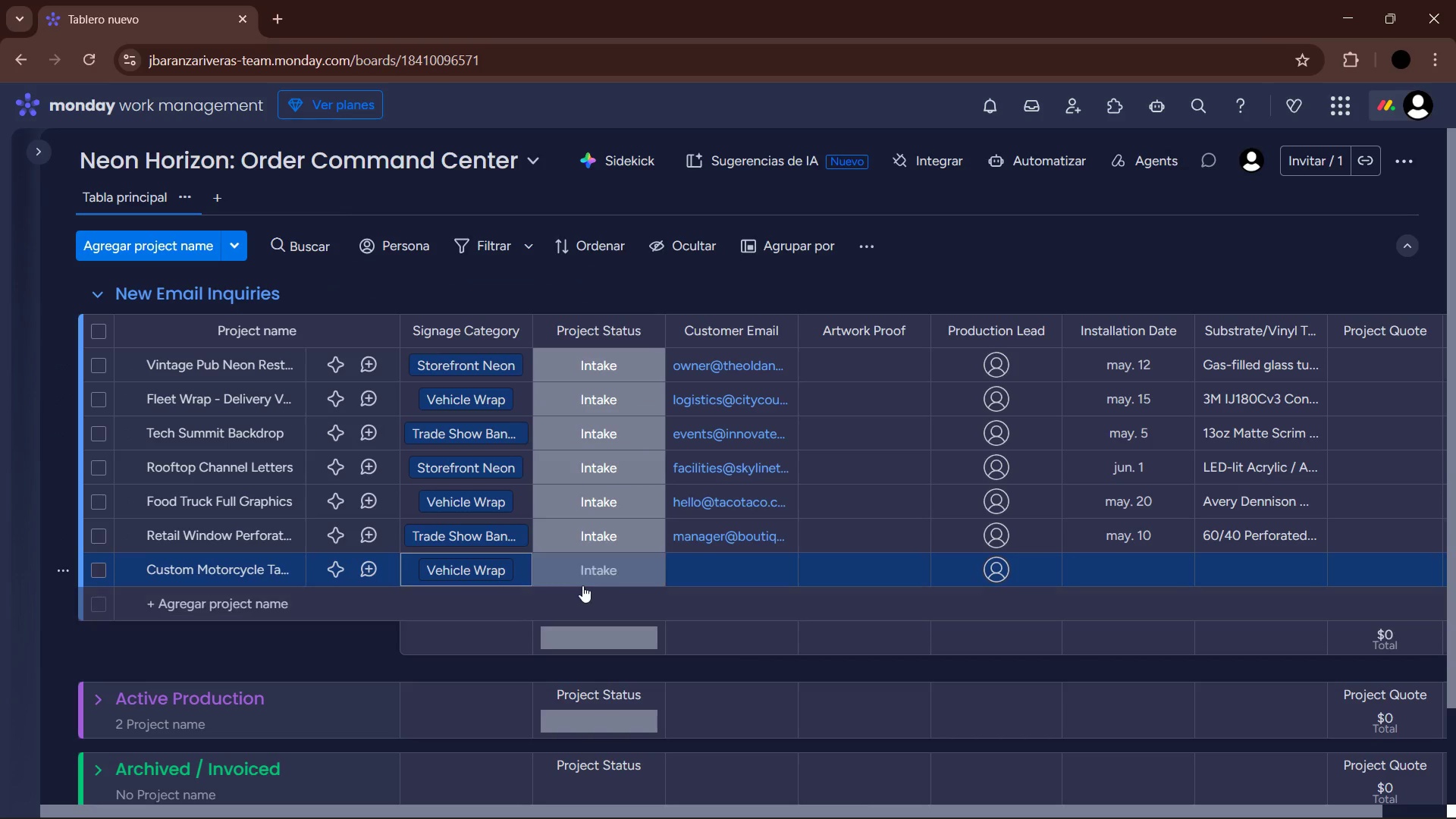 
mouse_move([629, 574])
 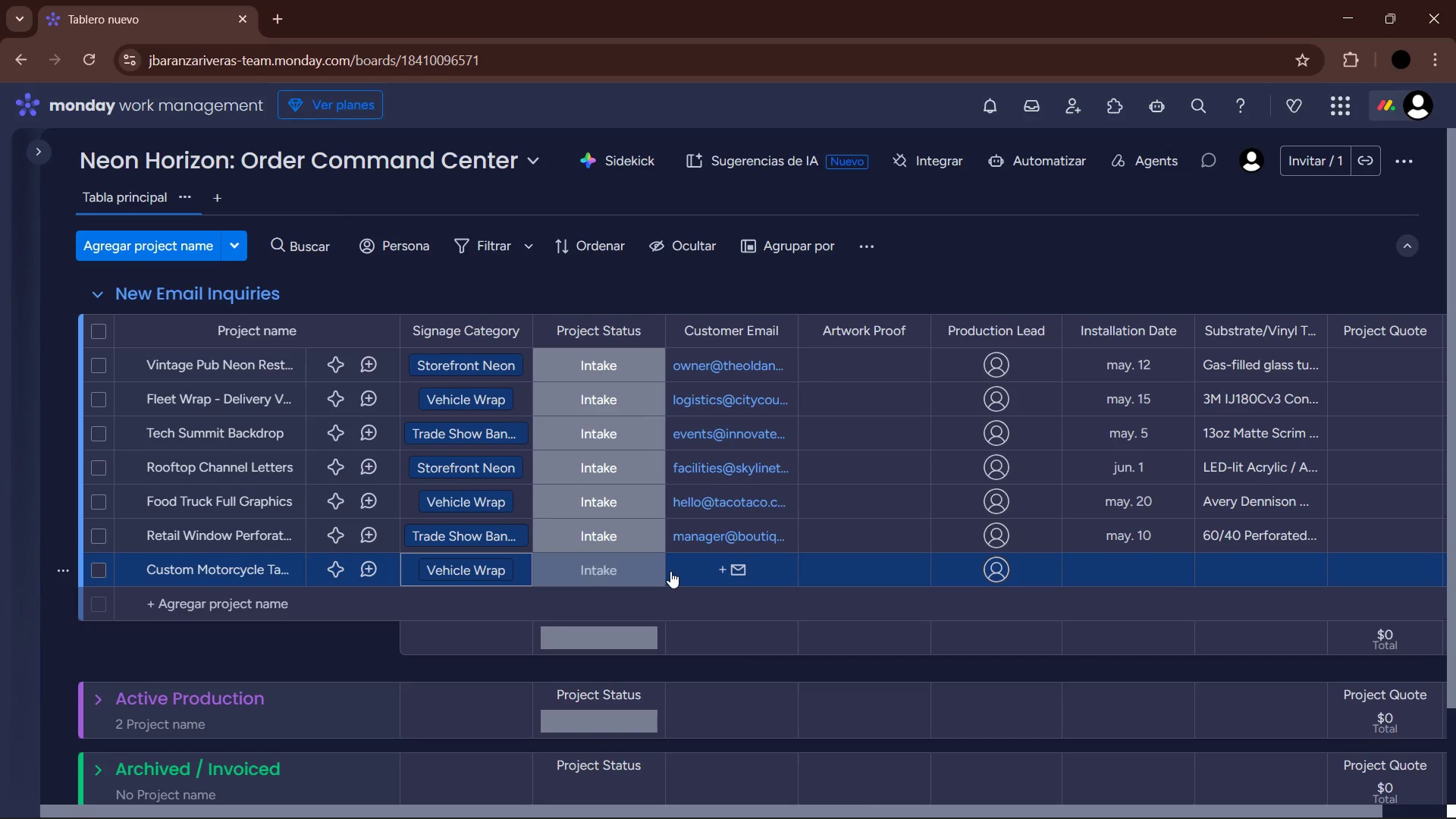 
left_click([670, 571])
 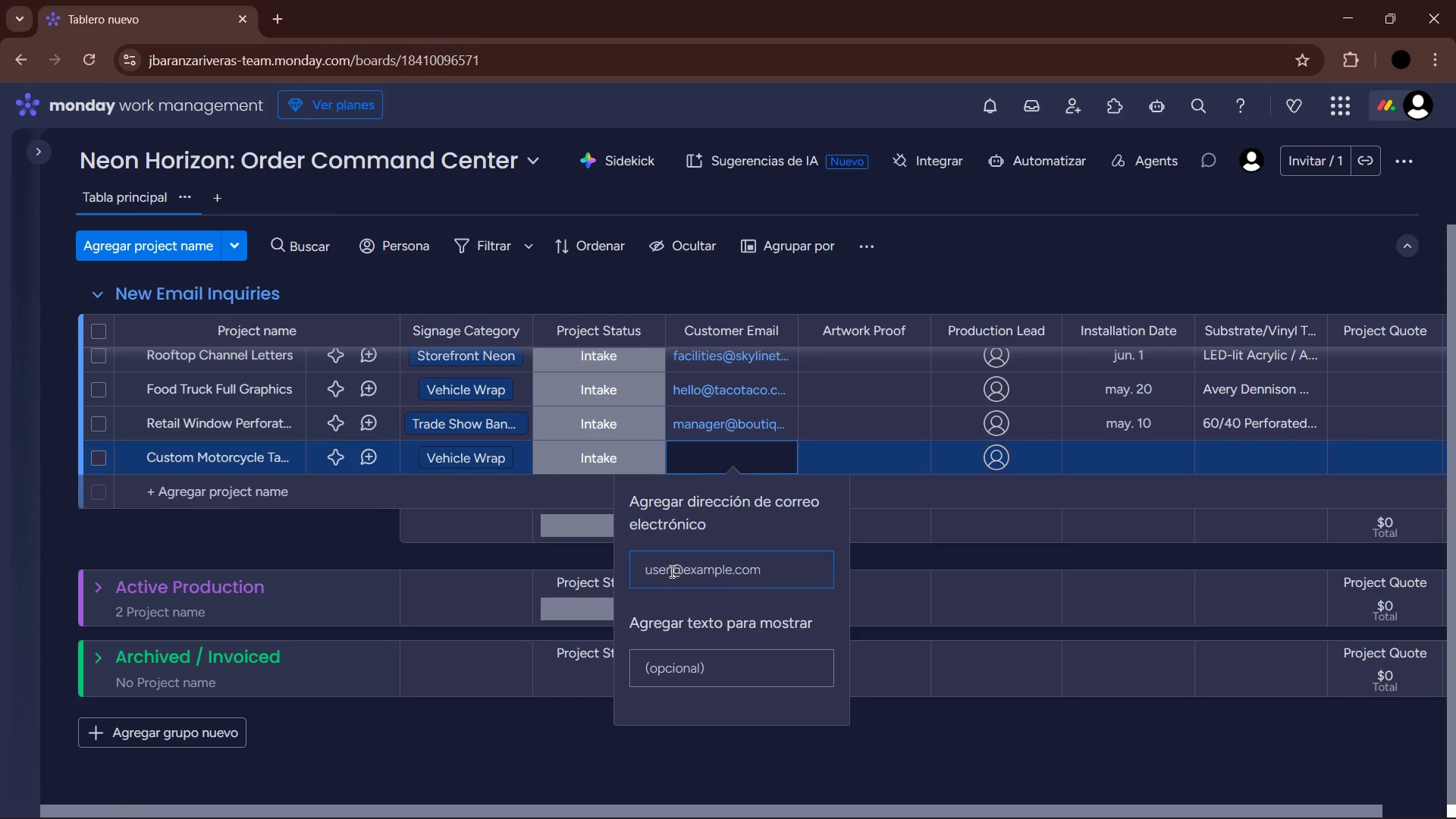 
type(rider)
 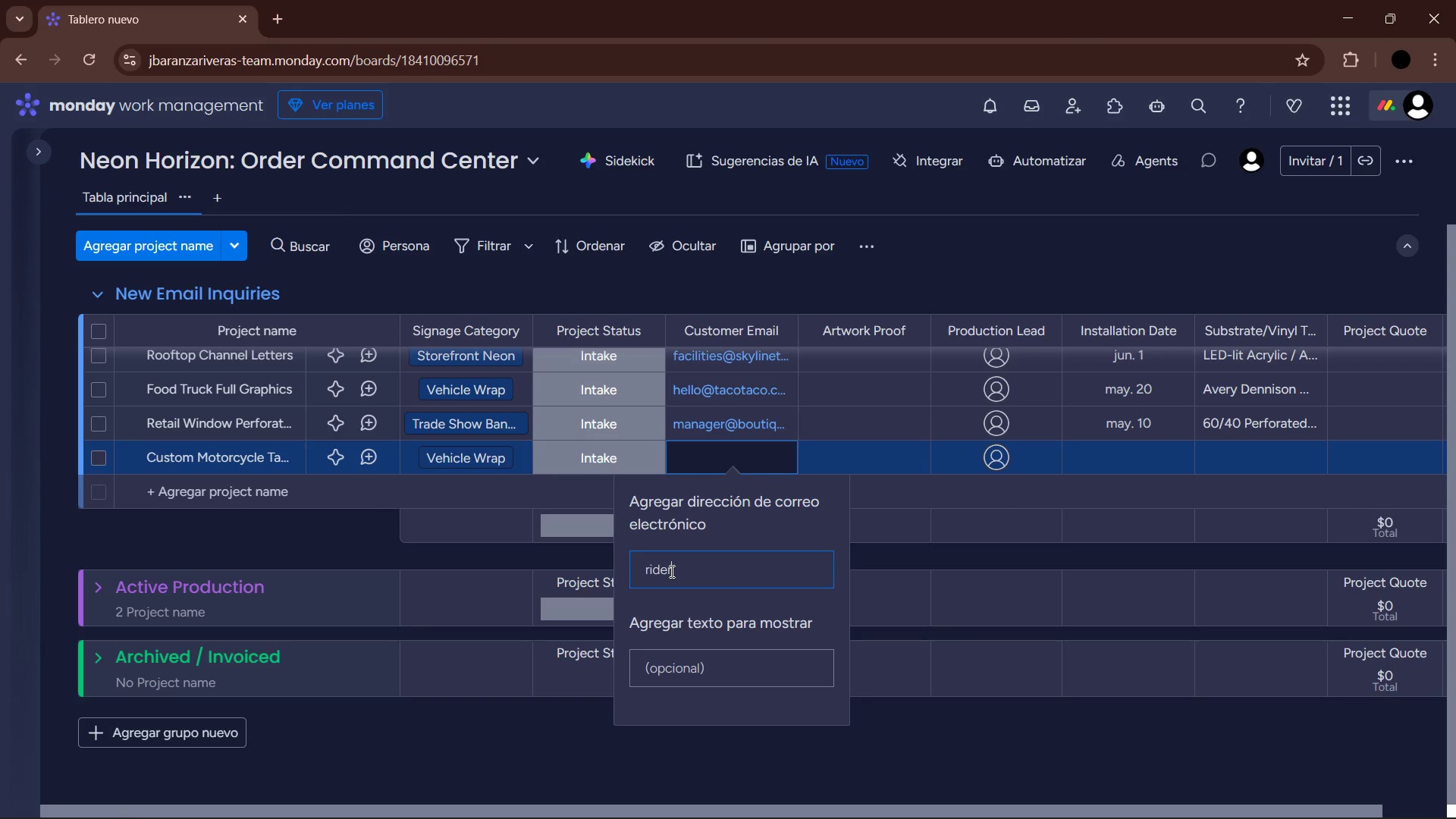 
key(Alt+Control+Q)
 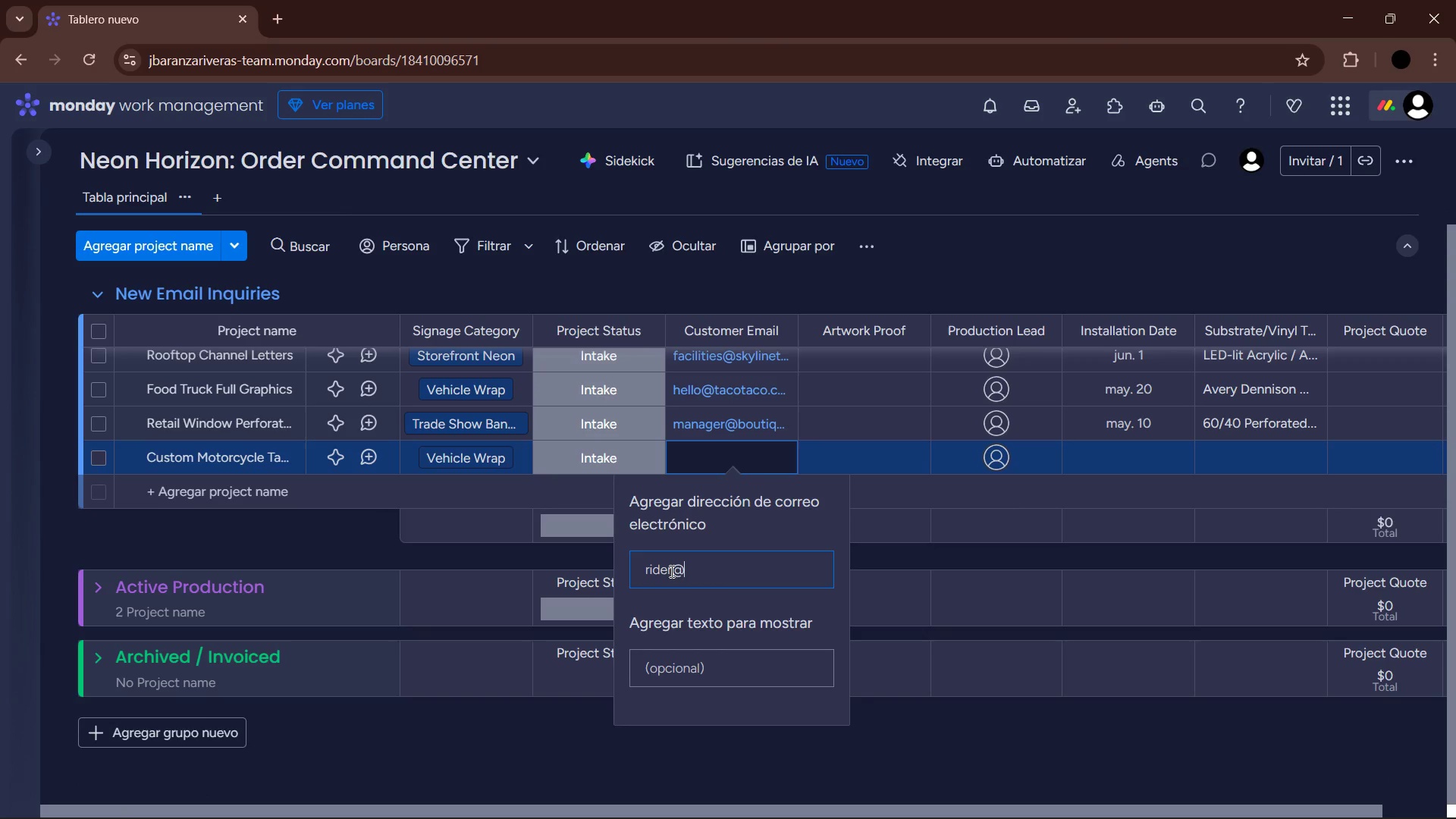 
type(fastlane.com)
 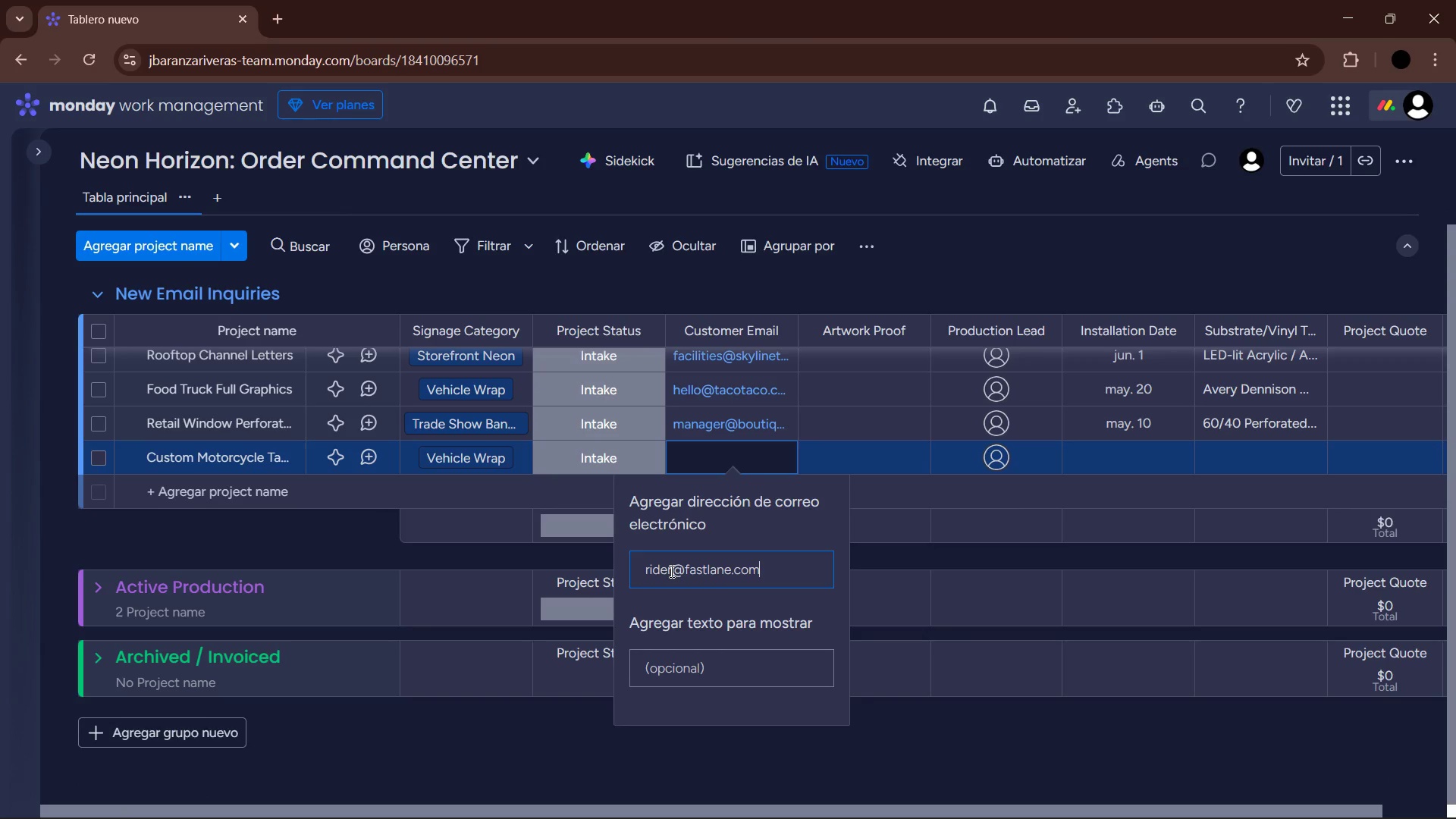 
key(Enter)
 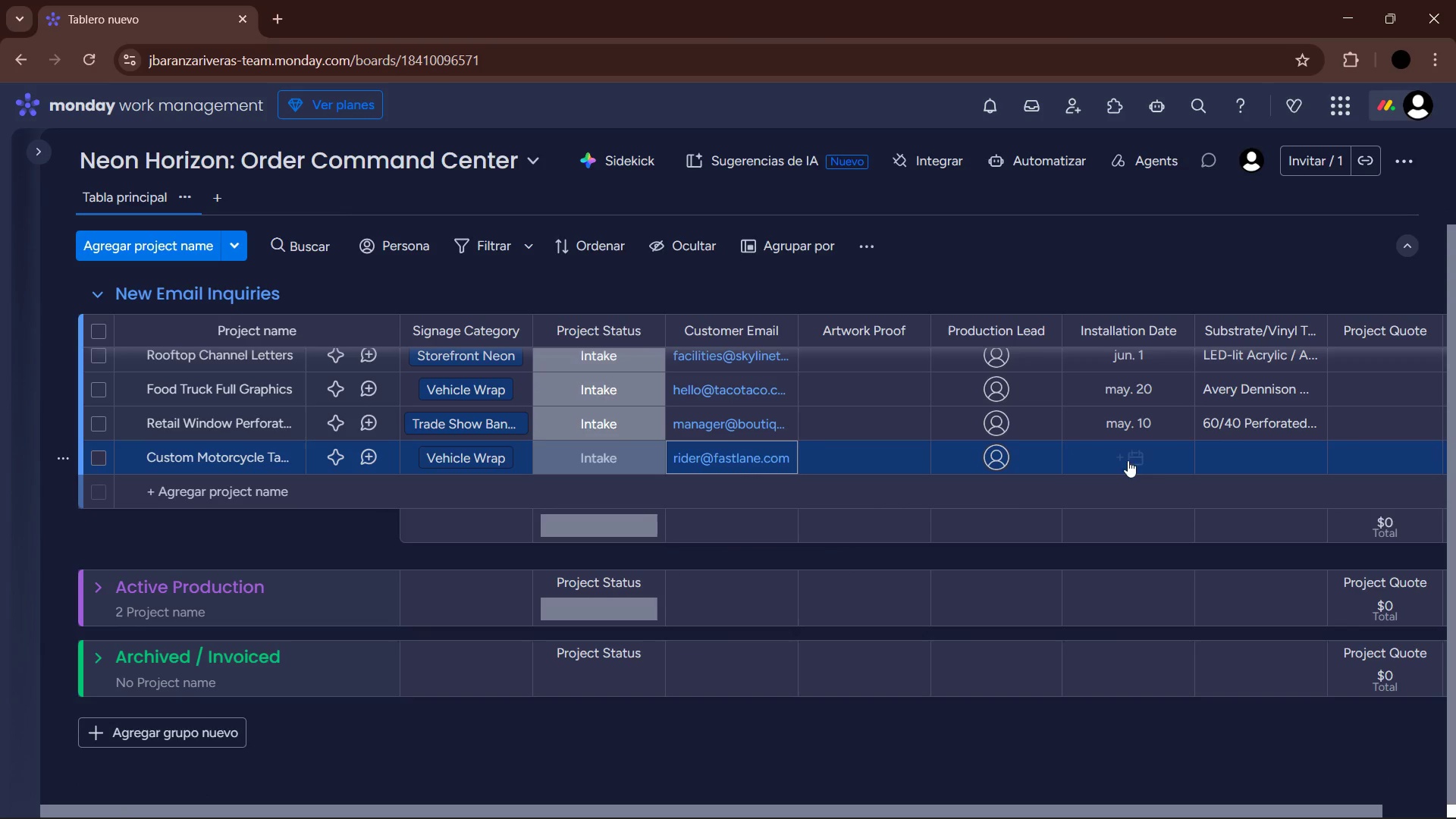 
left_click([1137, 457])
 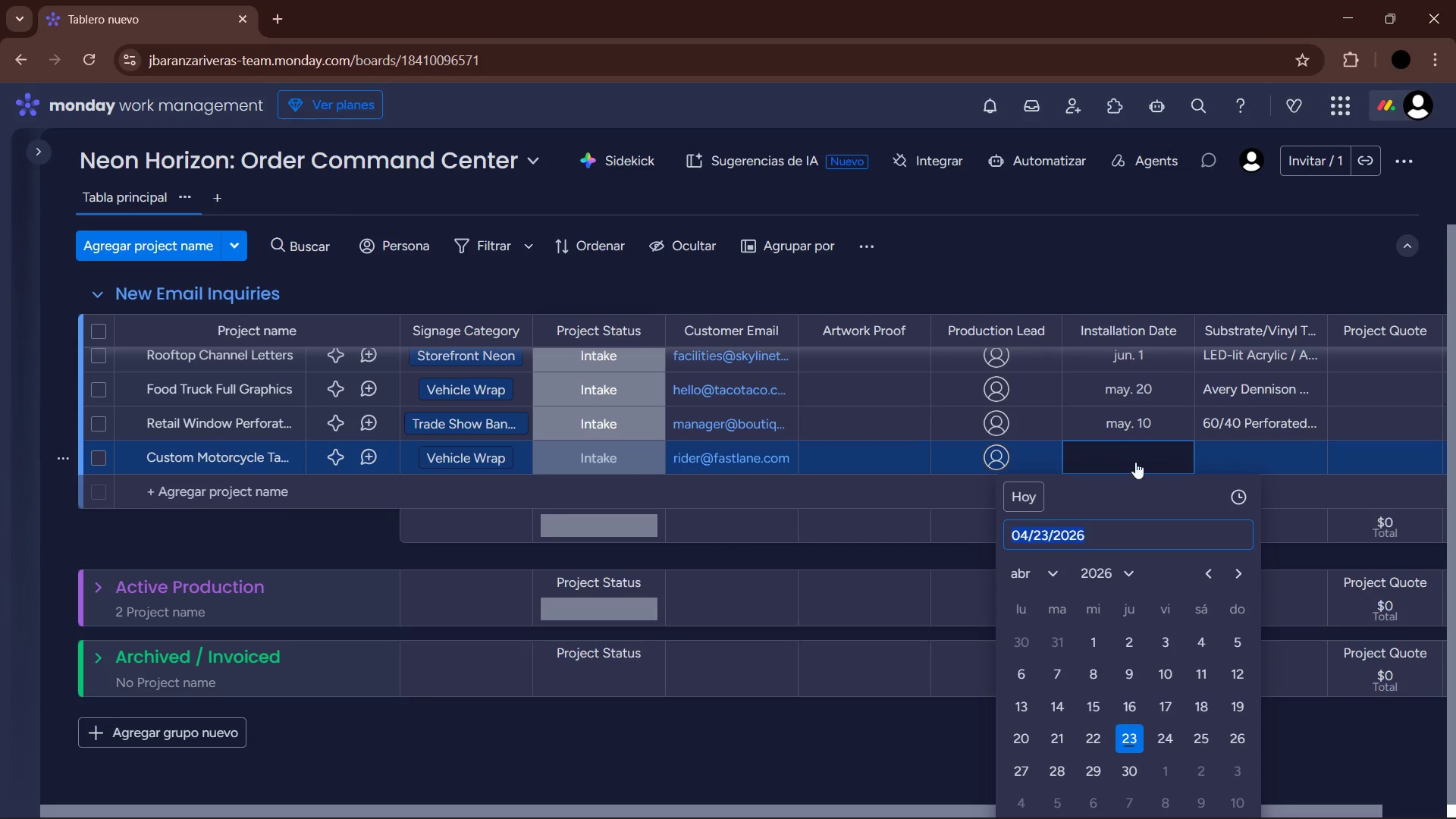 
wait(5.62)
 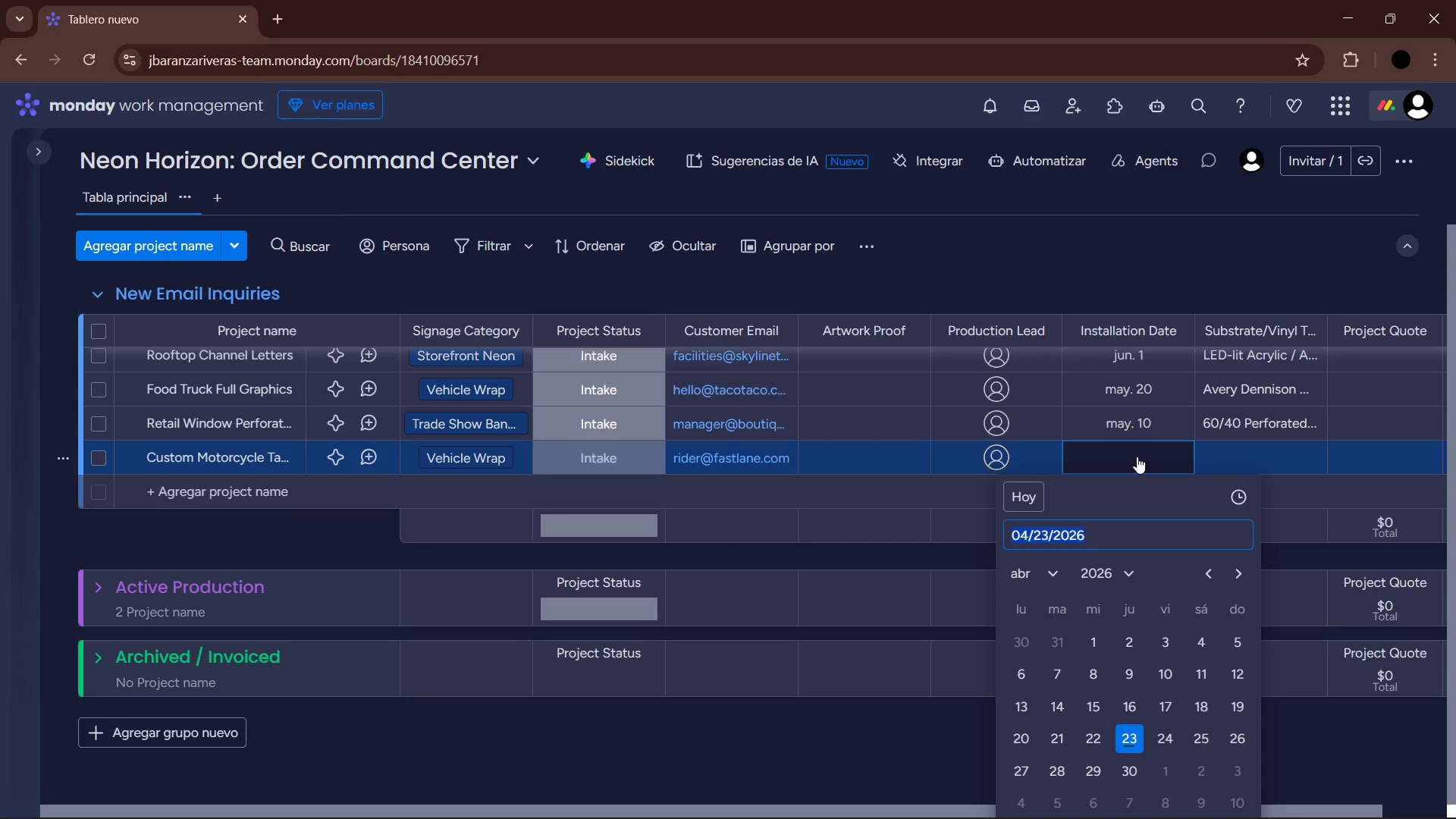 
left_click([1062, 347])
 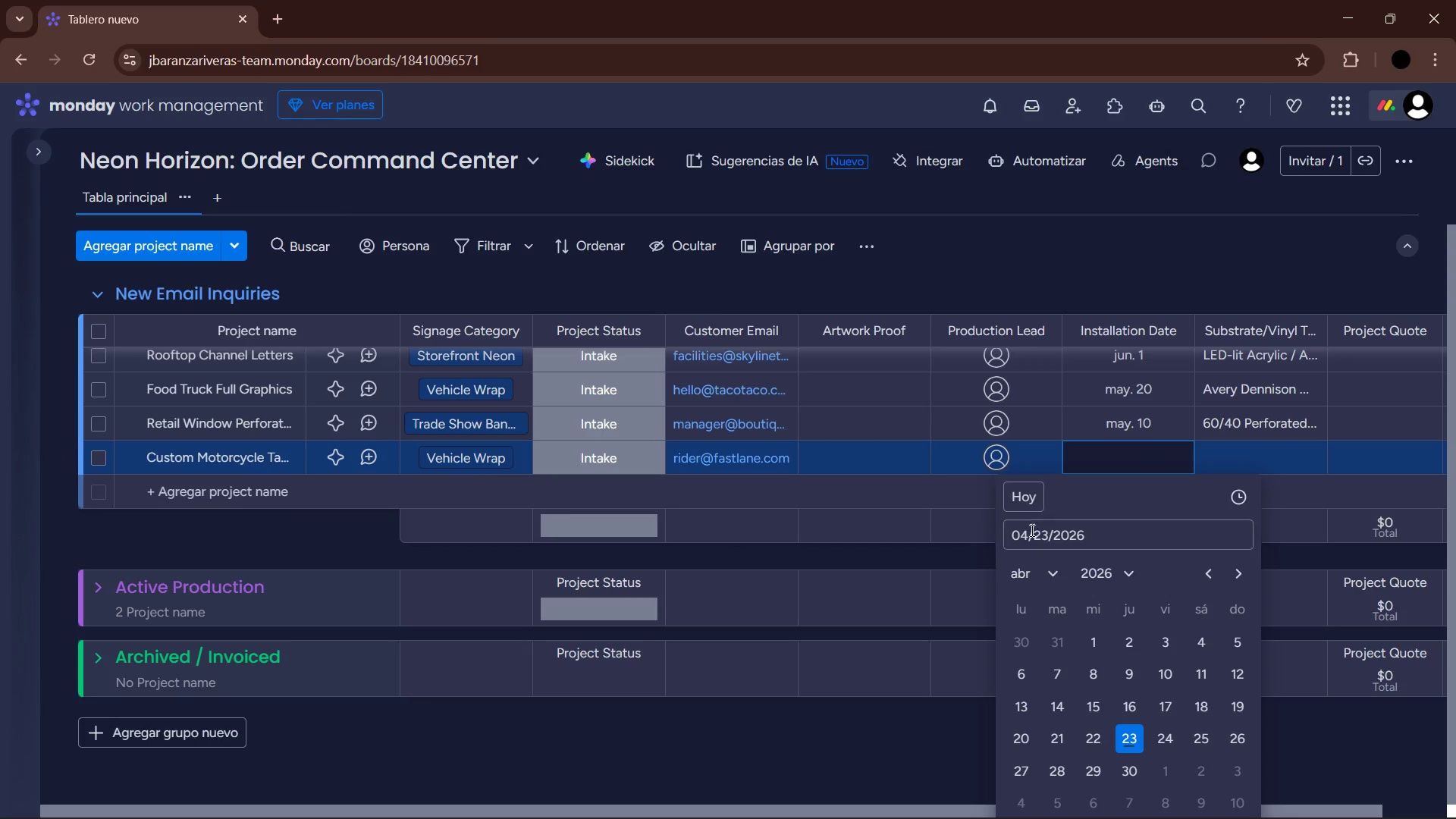 
left_click([1031, 497])
 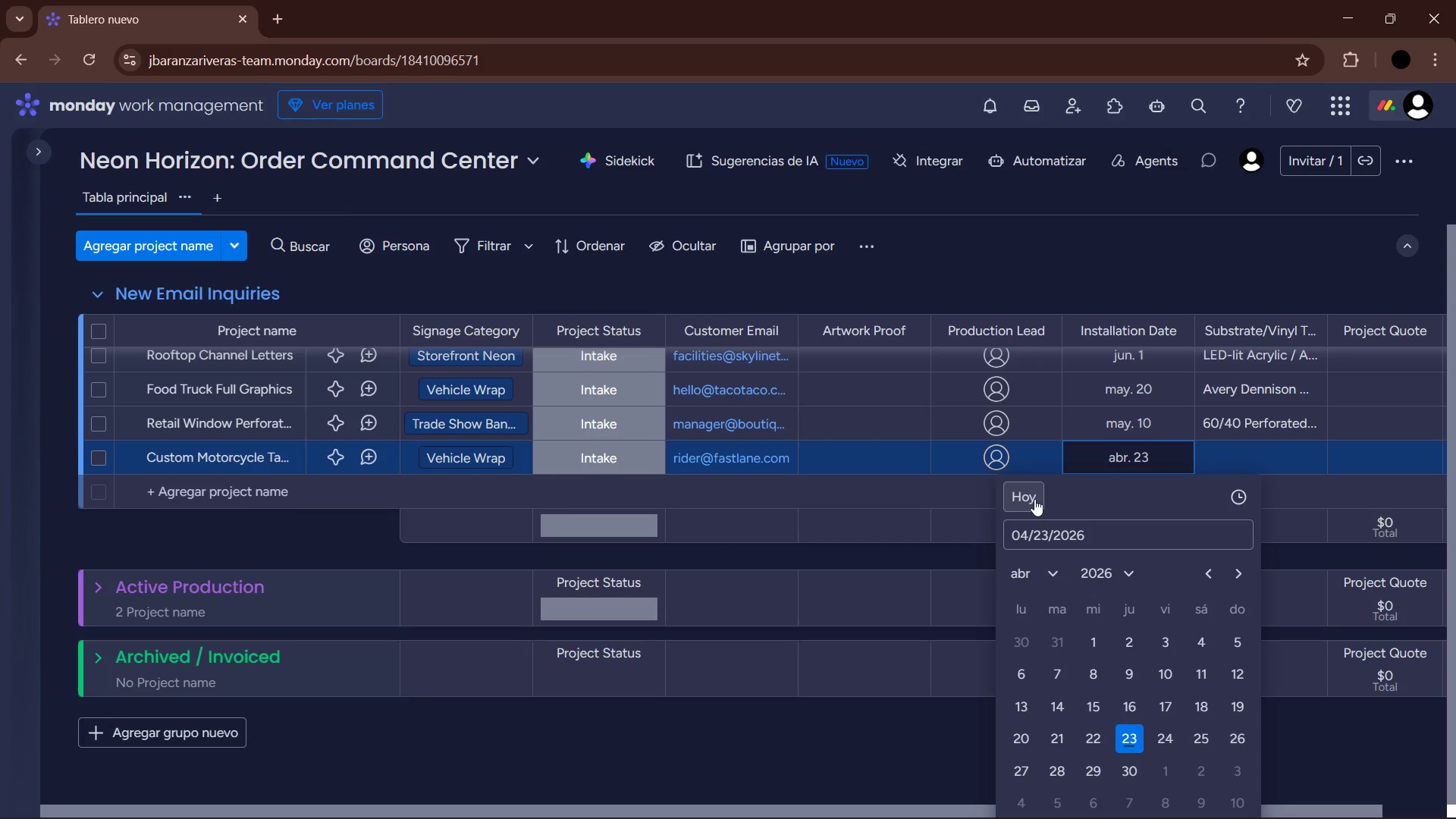 
left_click([1043, 533])
 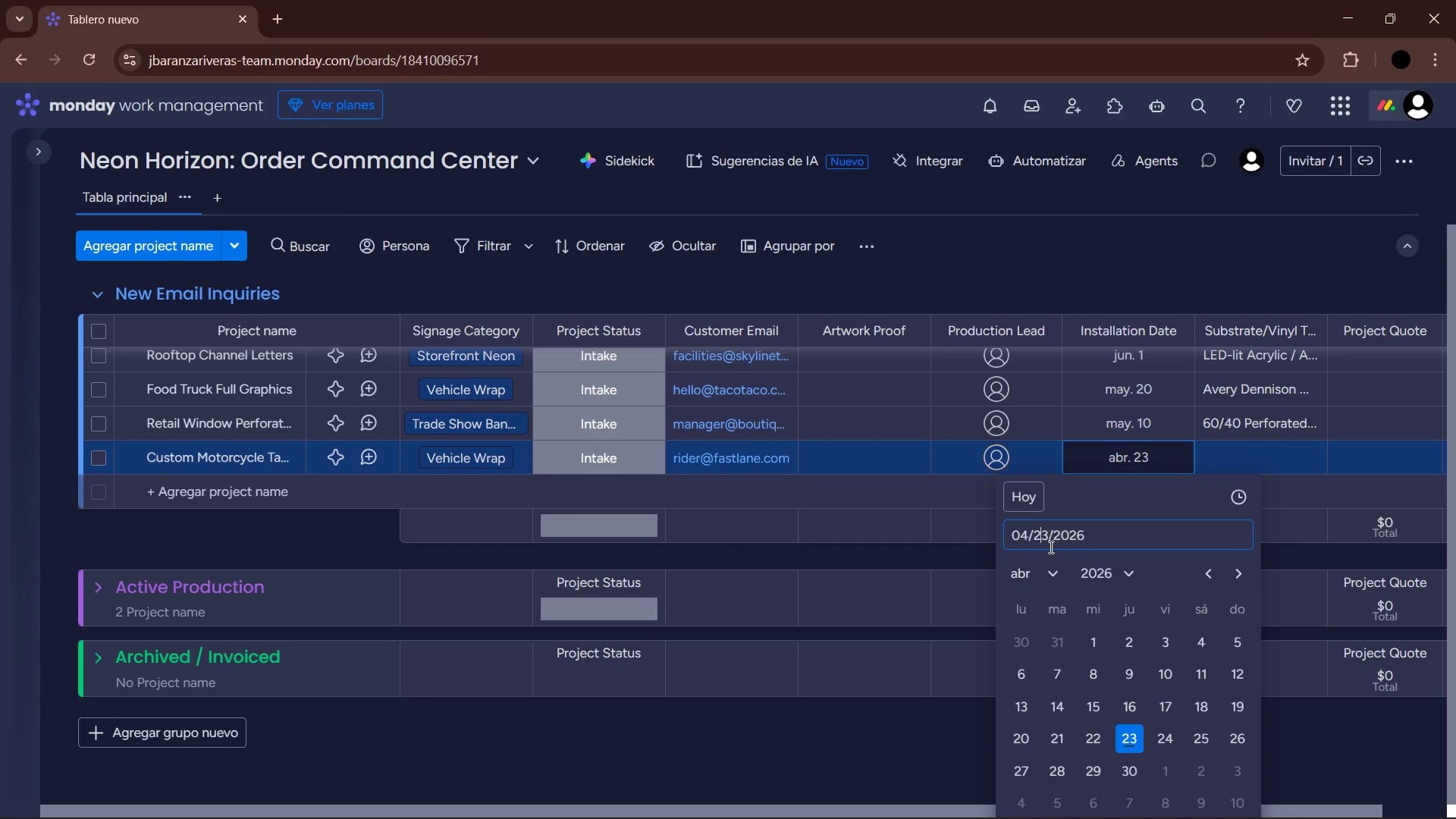 
left_click([1019, 582])
 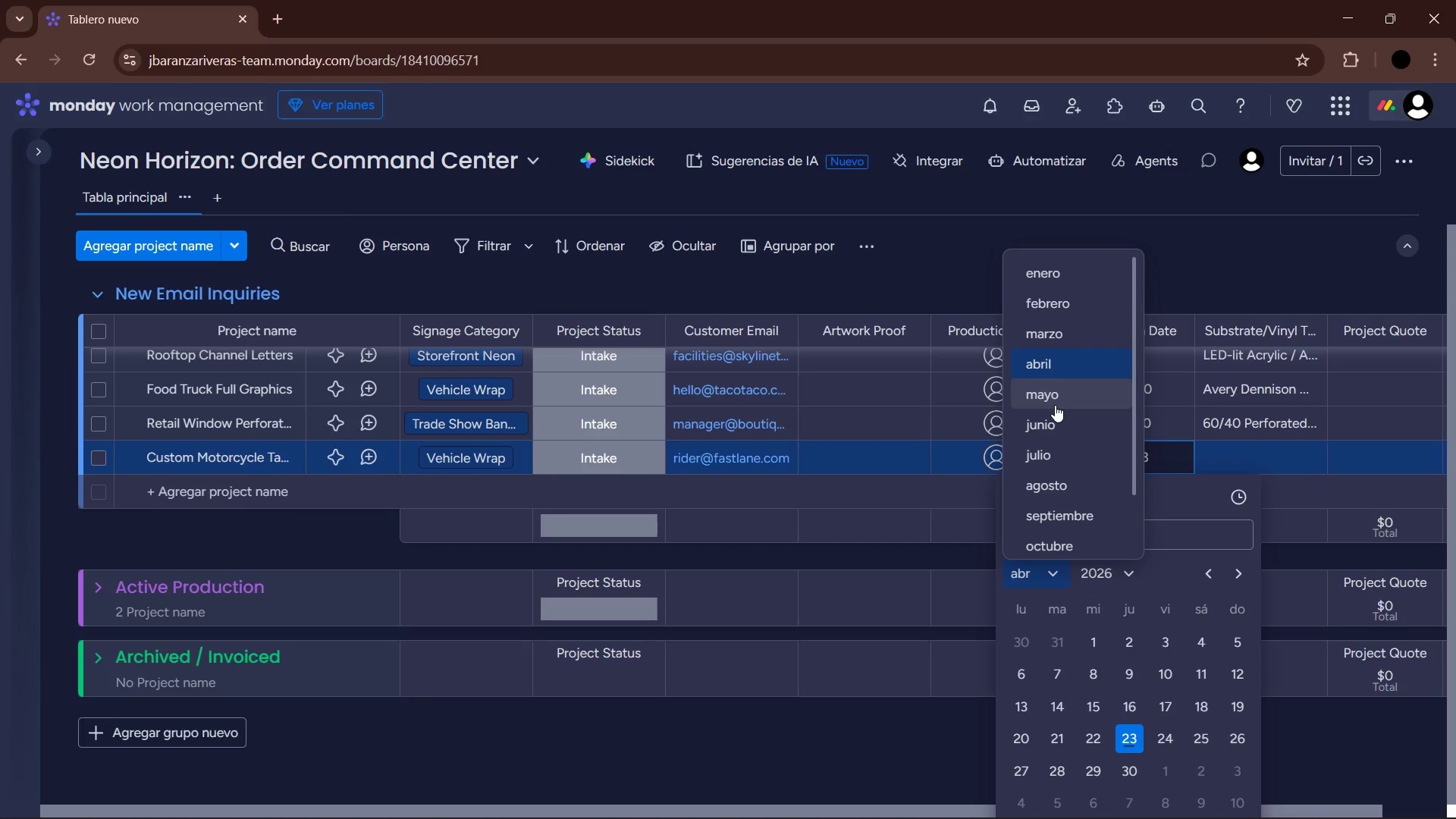 
left_click([1055, 401])
 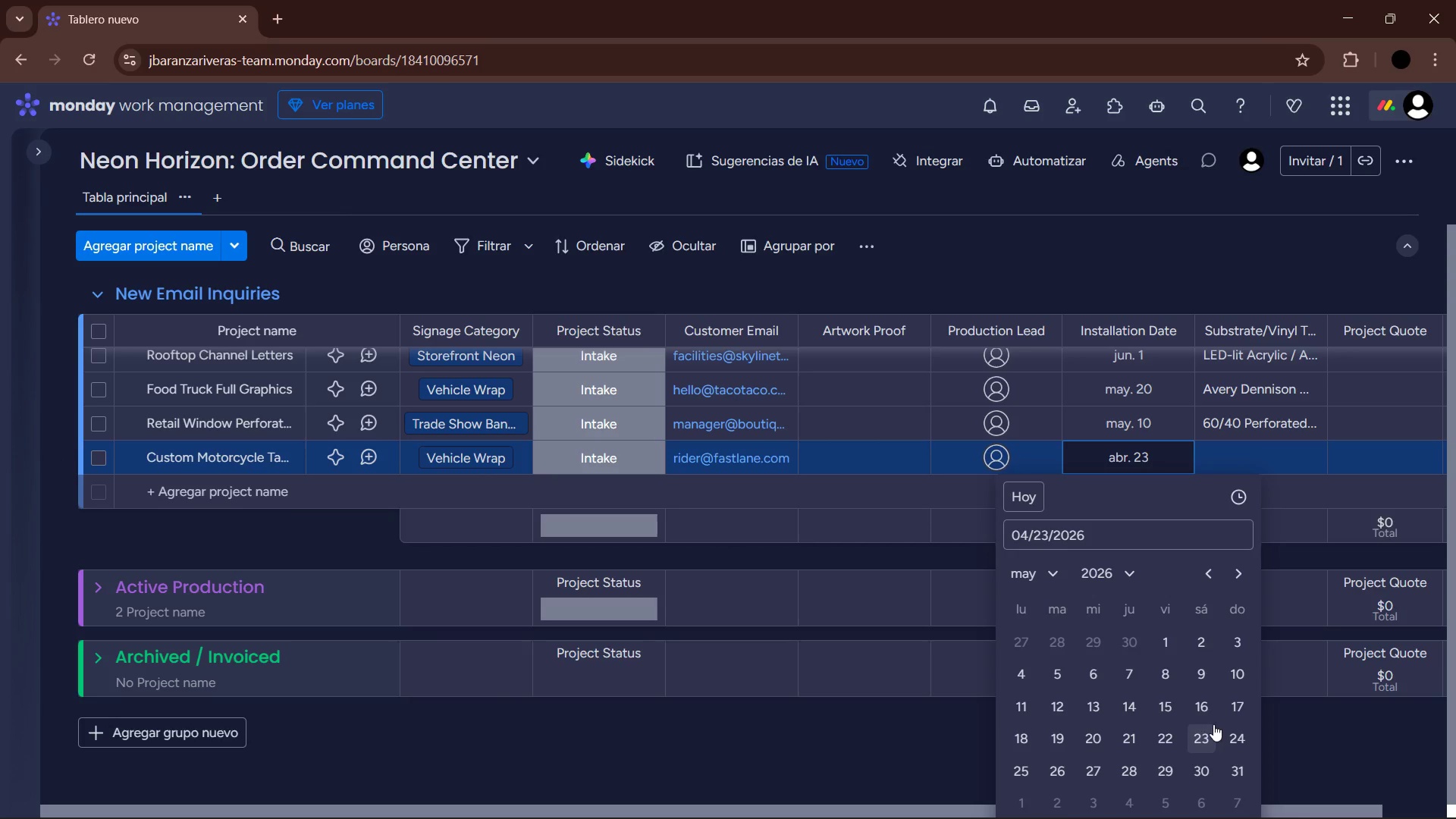 
left_click([1163, 730])
 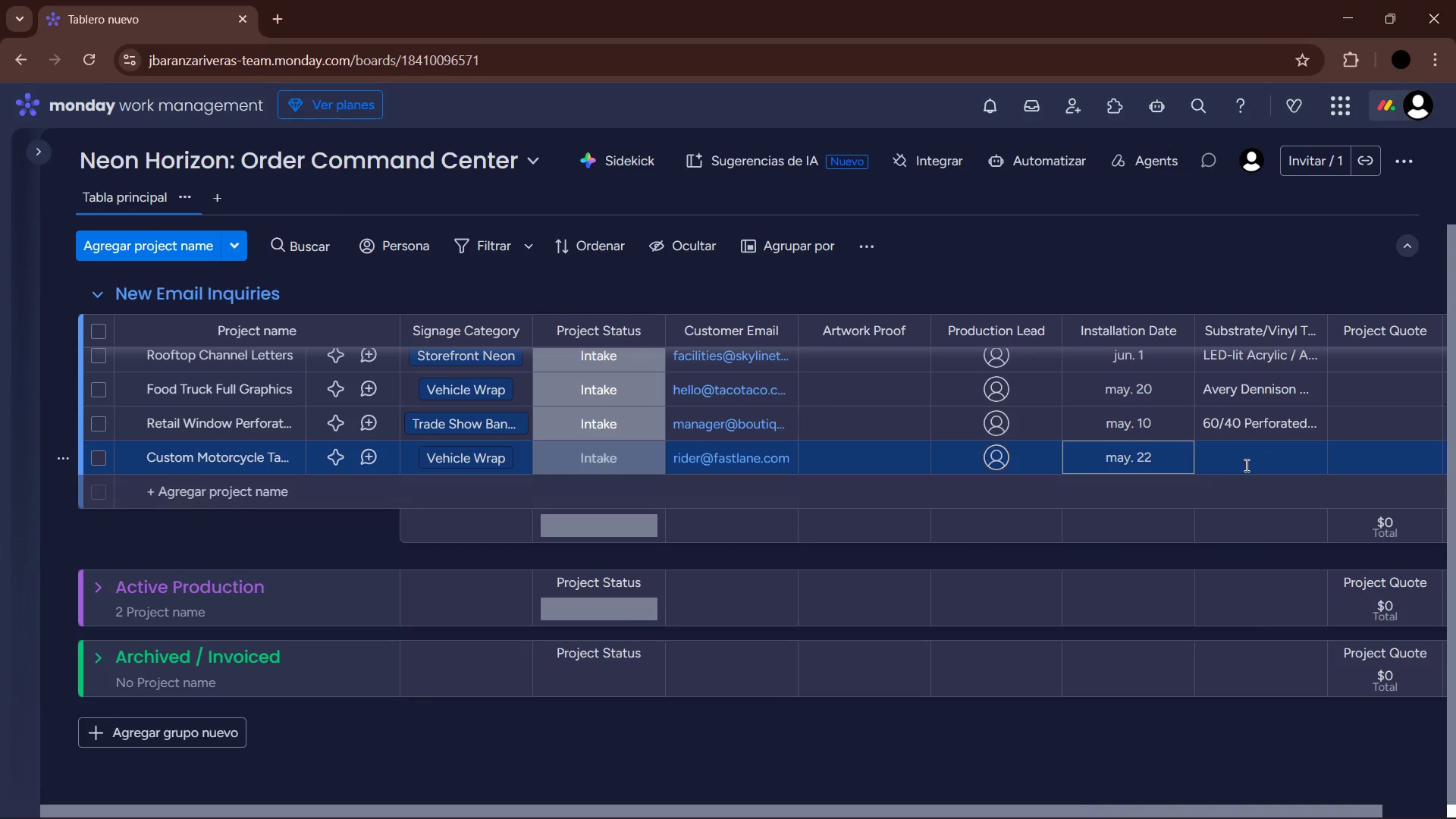 
left_click([1246, 463])
 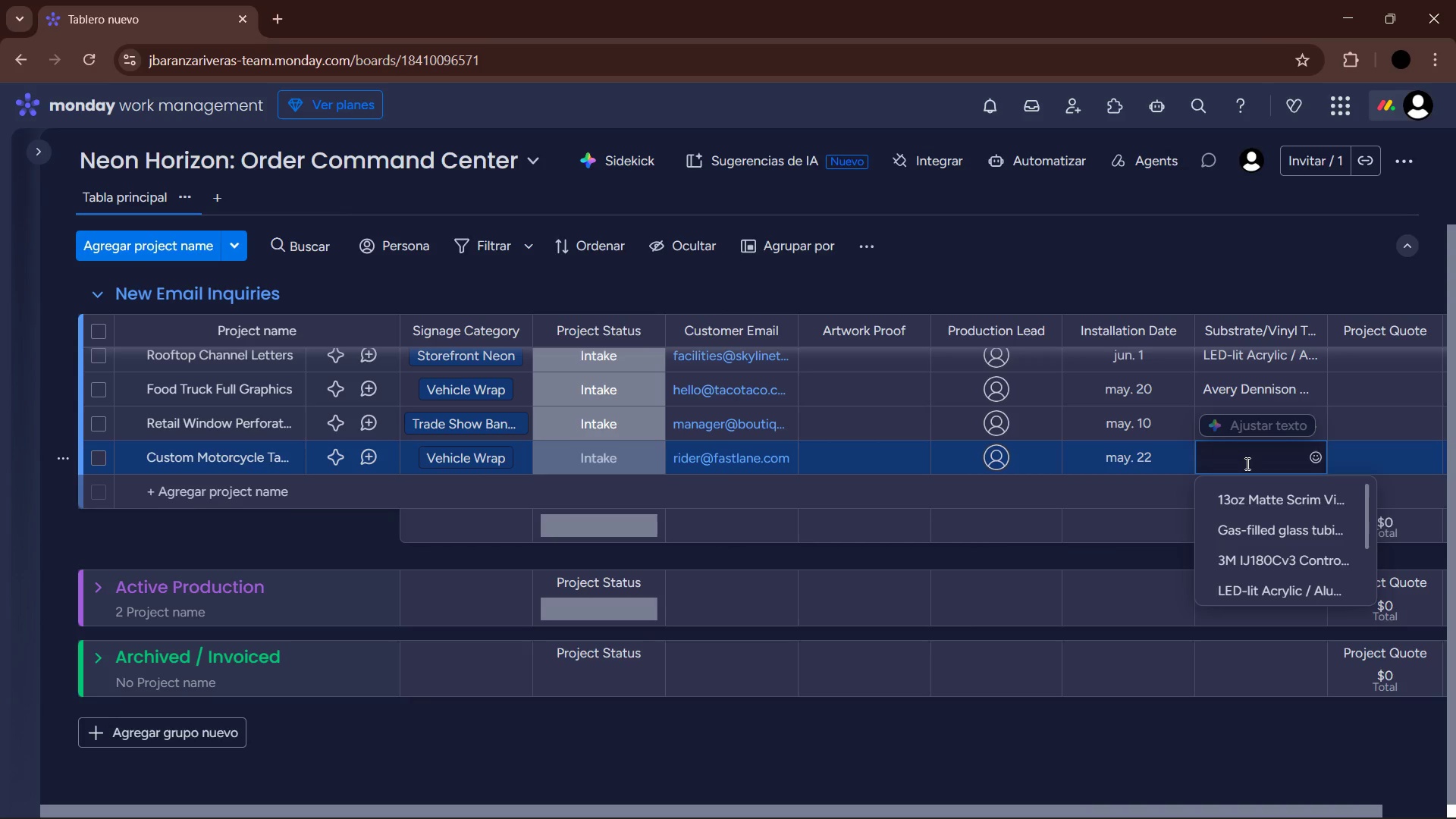 
type(KPMF Matte Antharacite)
 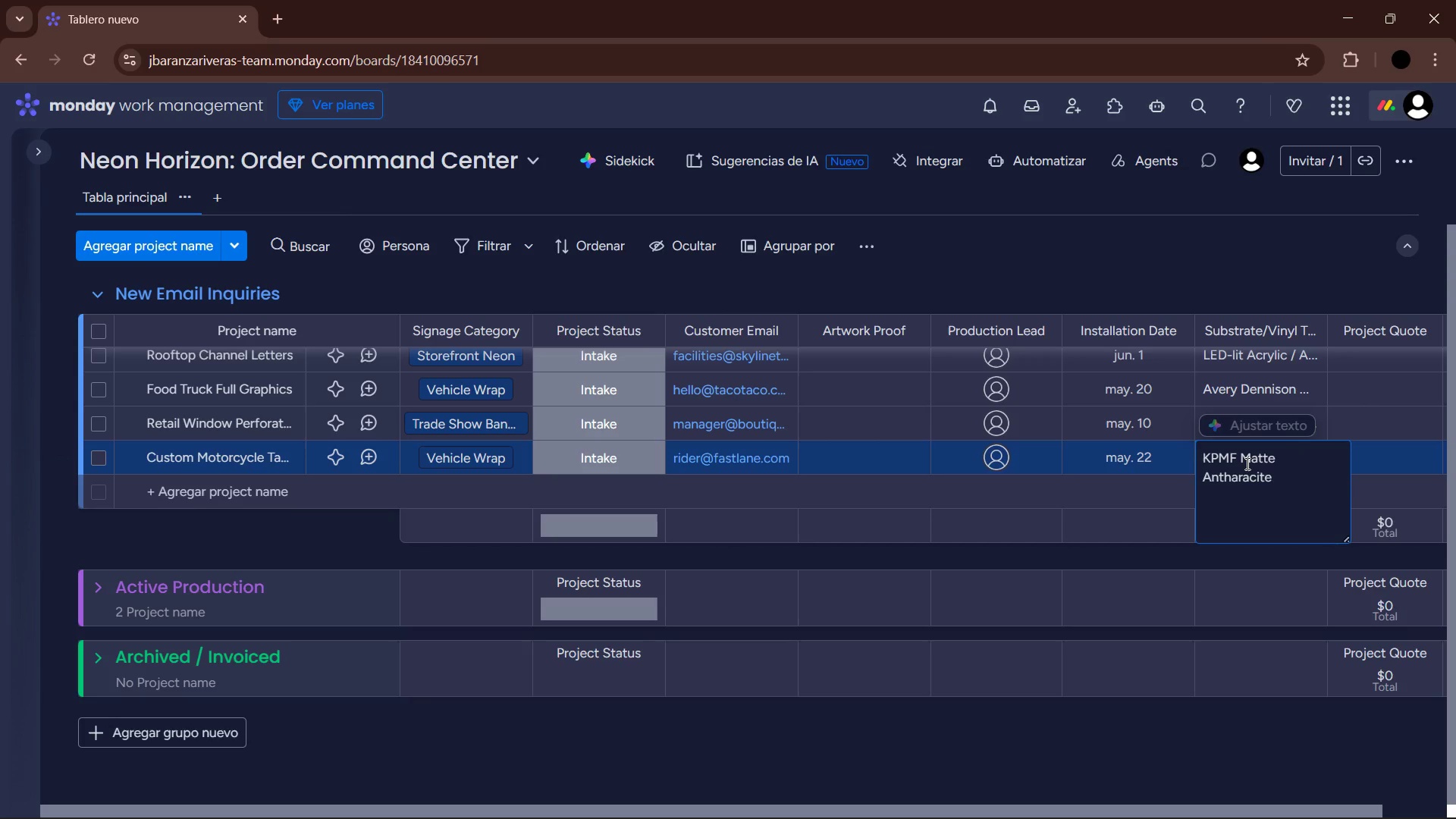 
wait(6.16)
 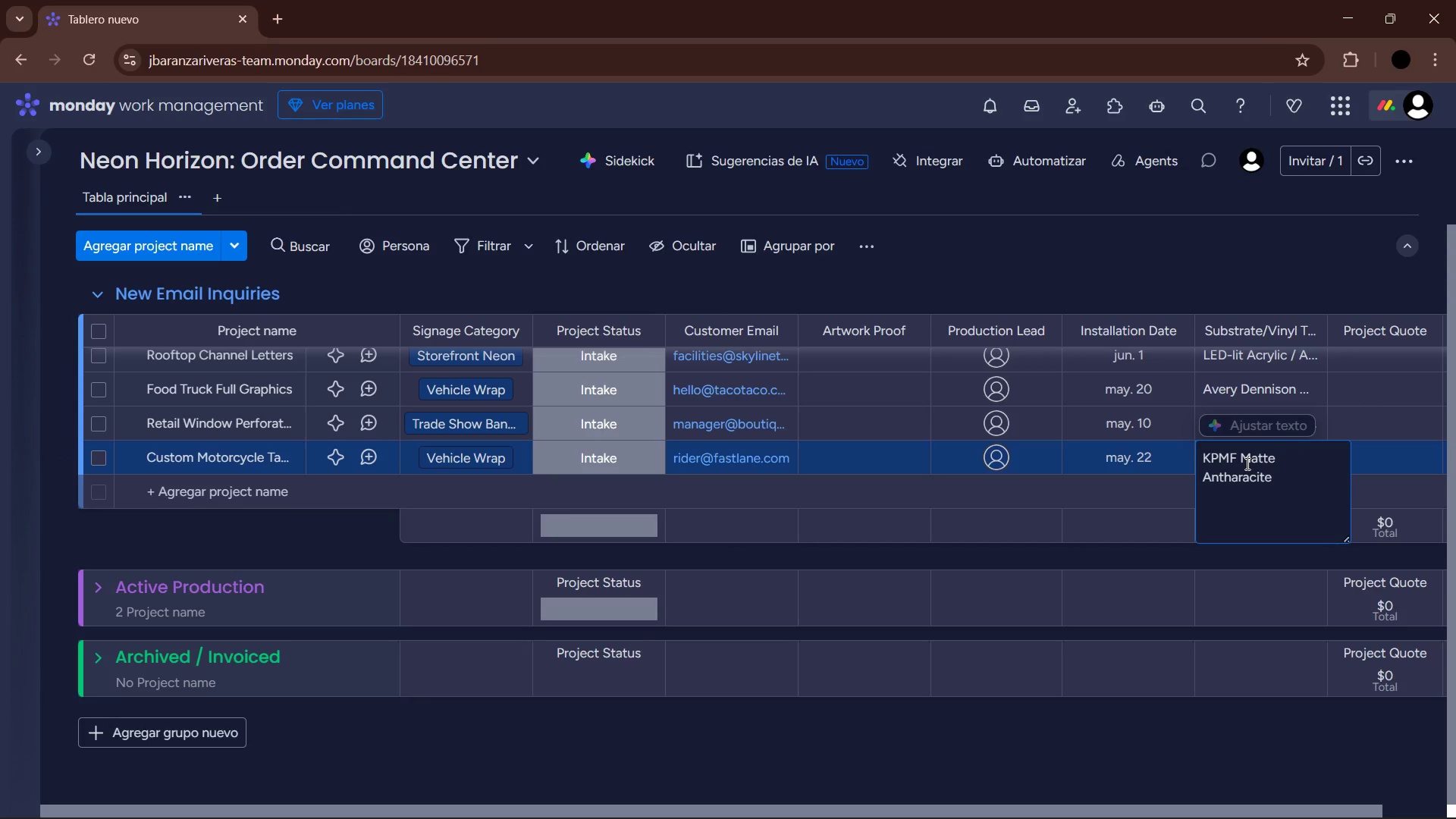 
left_click([1238, 477])
 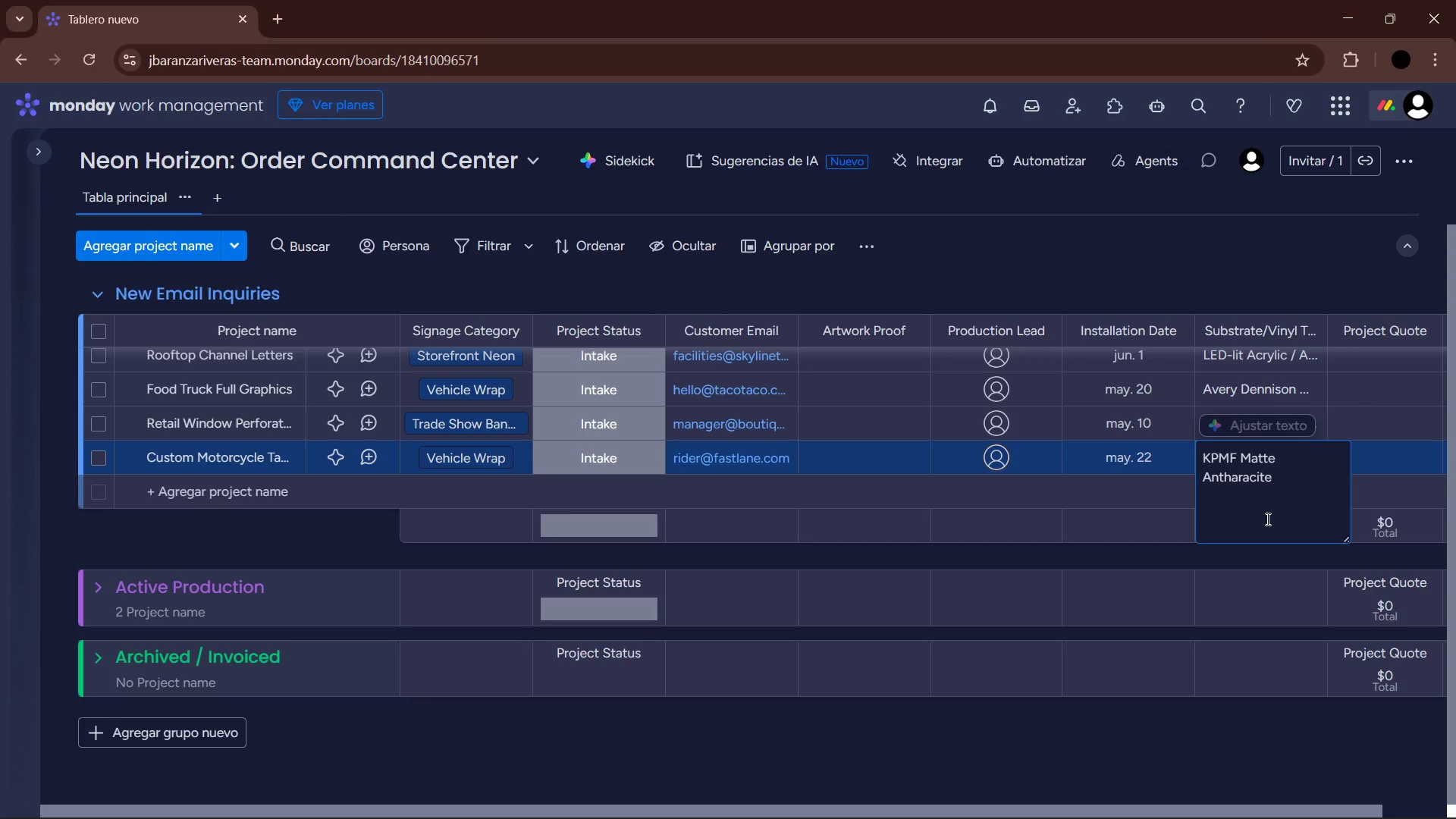 
key(Backspace)
 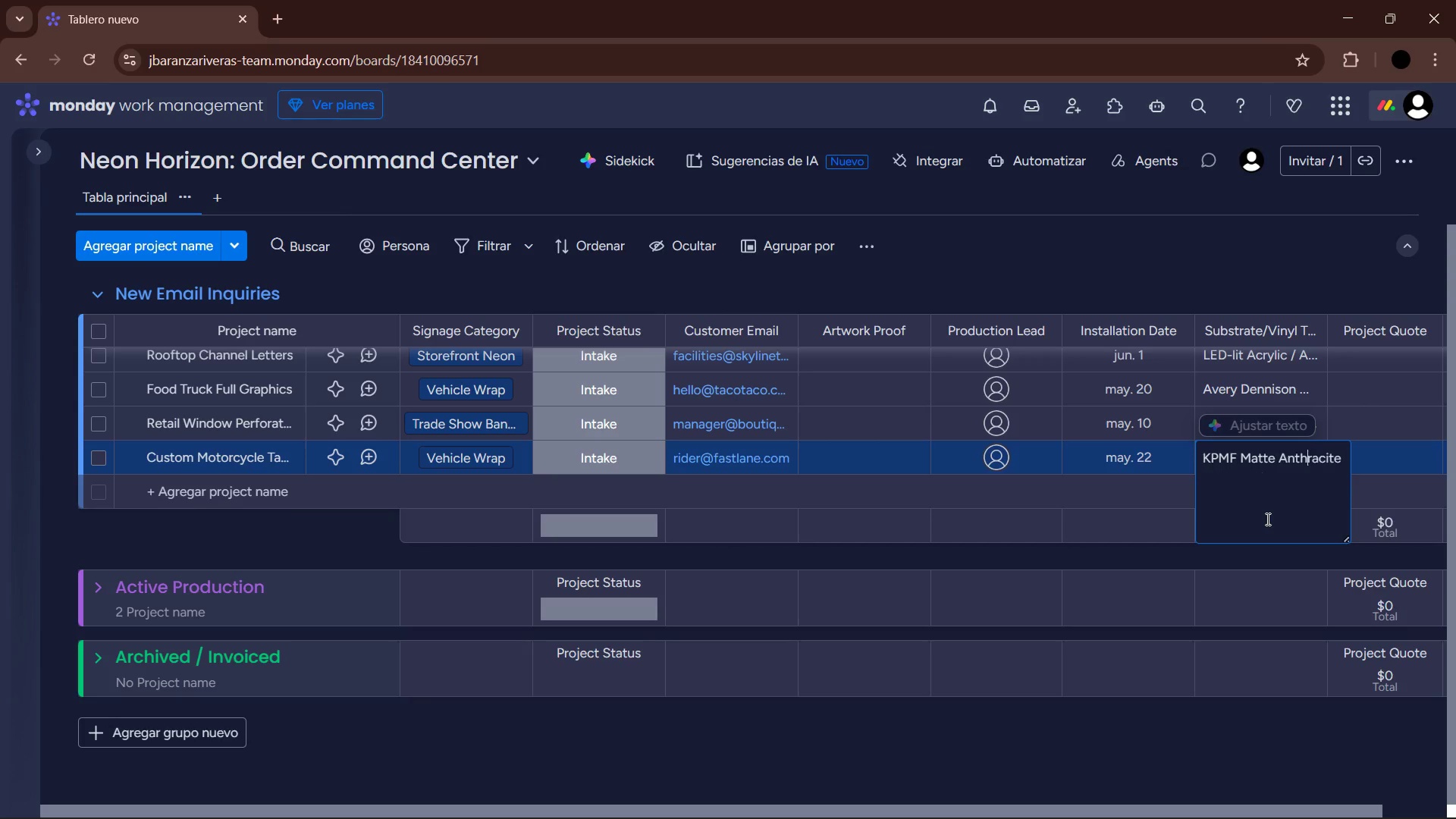 
key(Enter)
 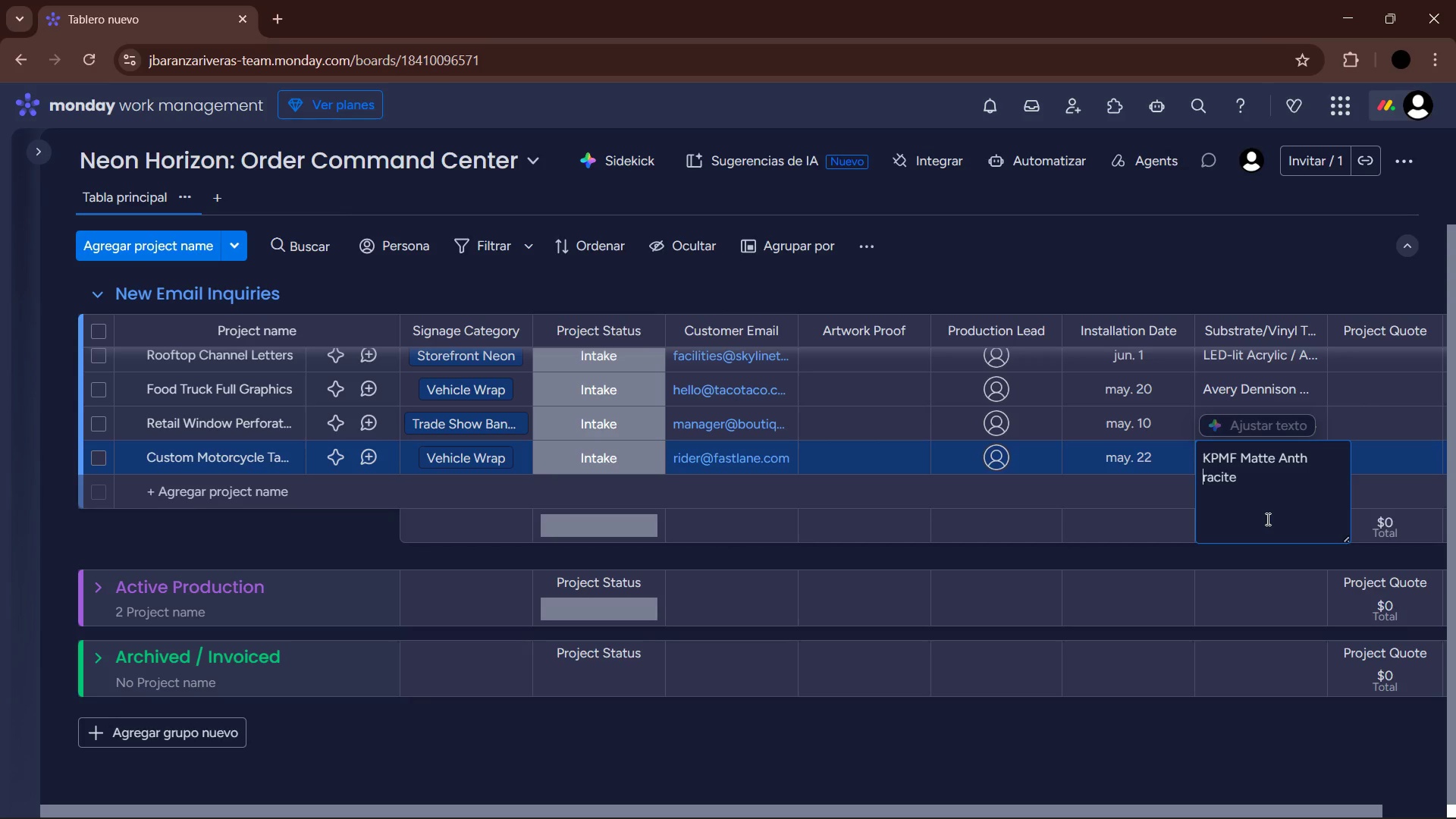 
key(Backspace)
 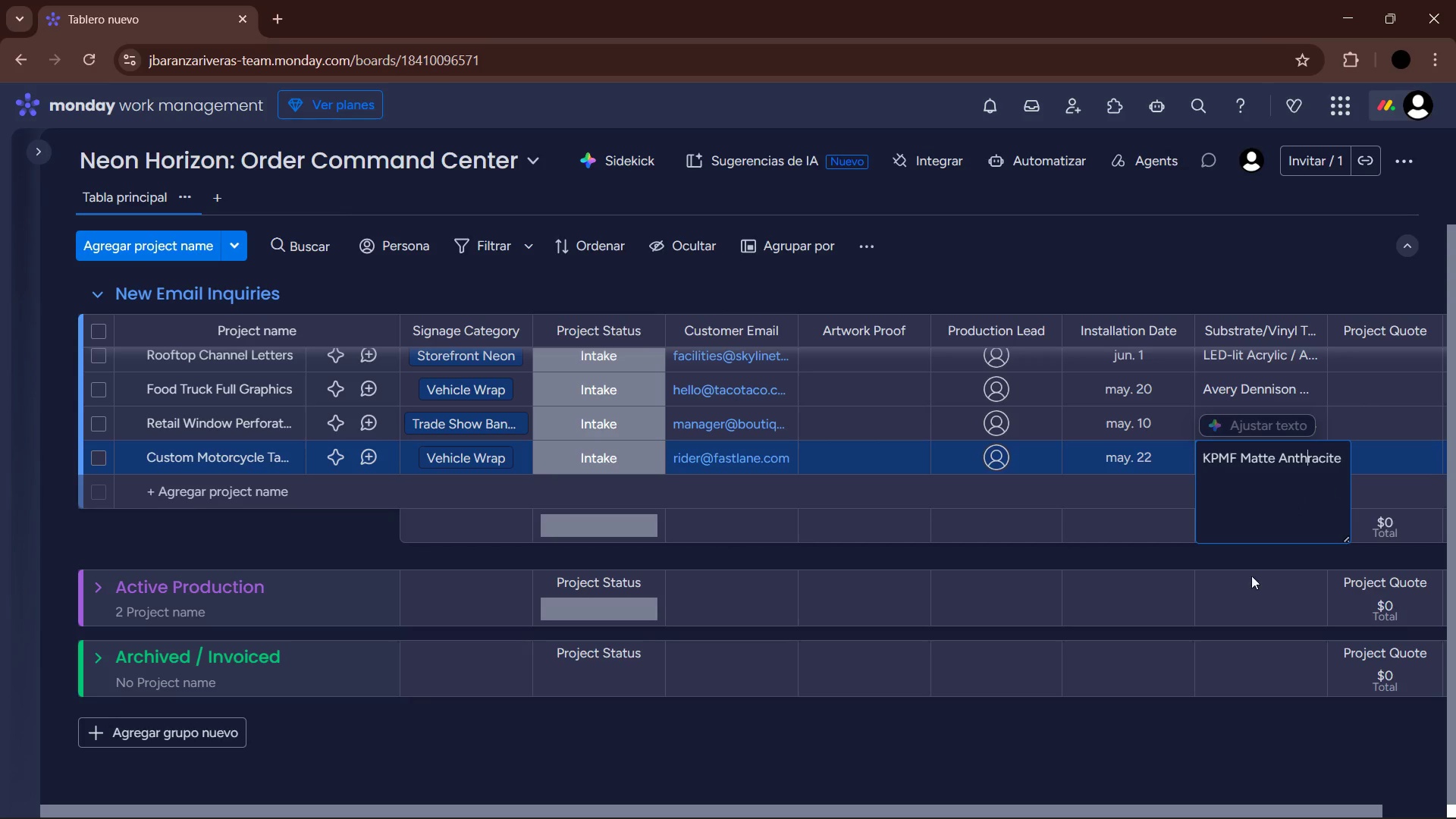 
left_click([1226, 736])
 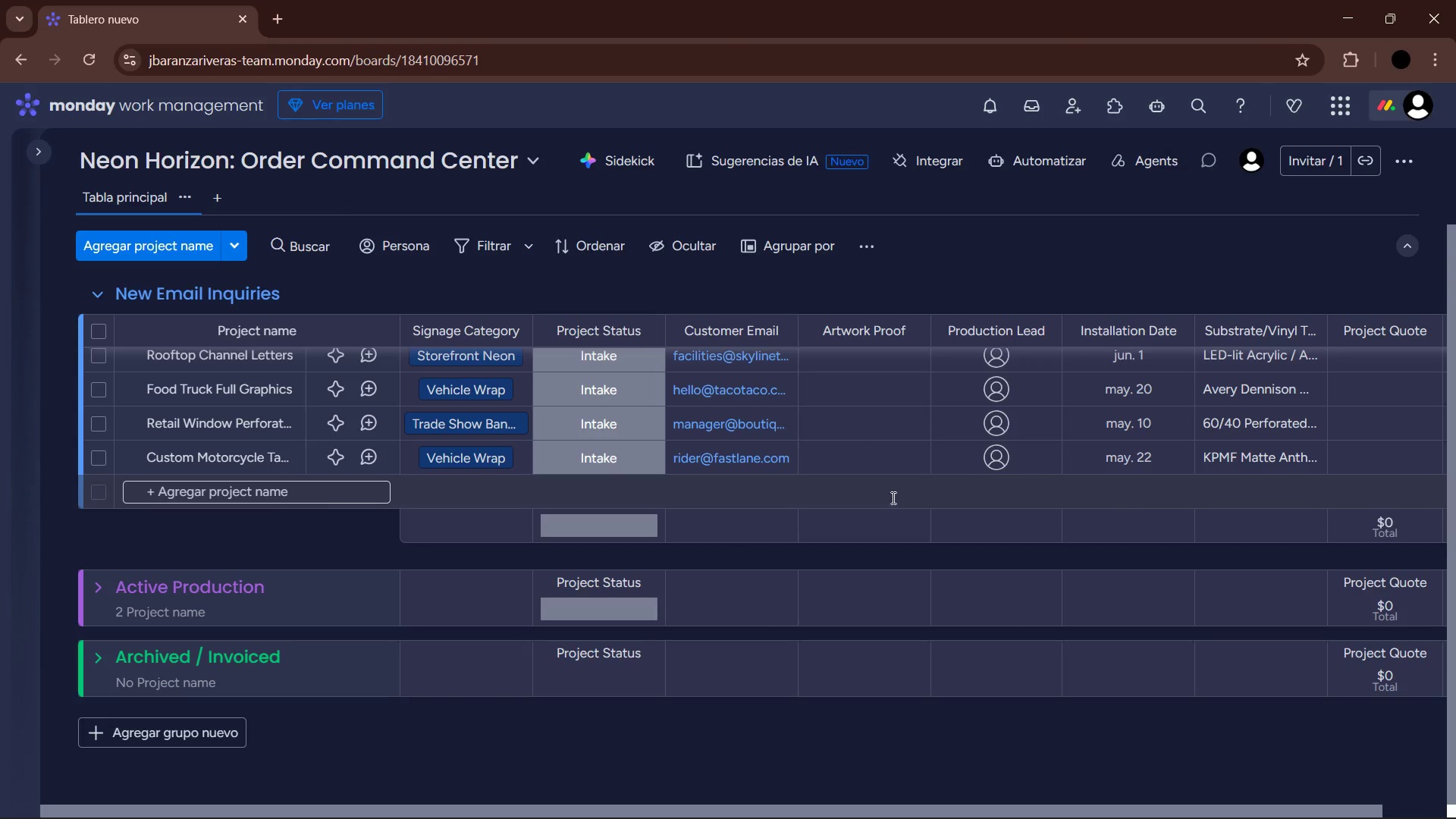 
left_click([303, 500])
 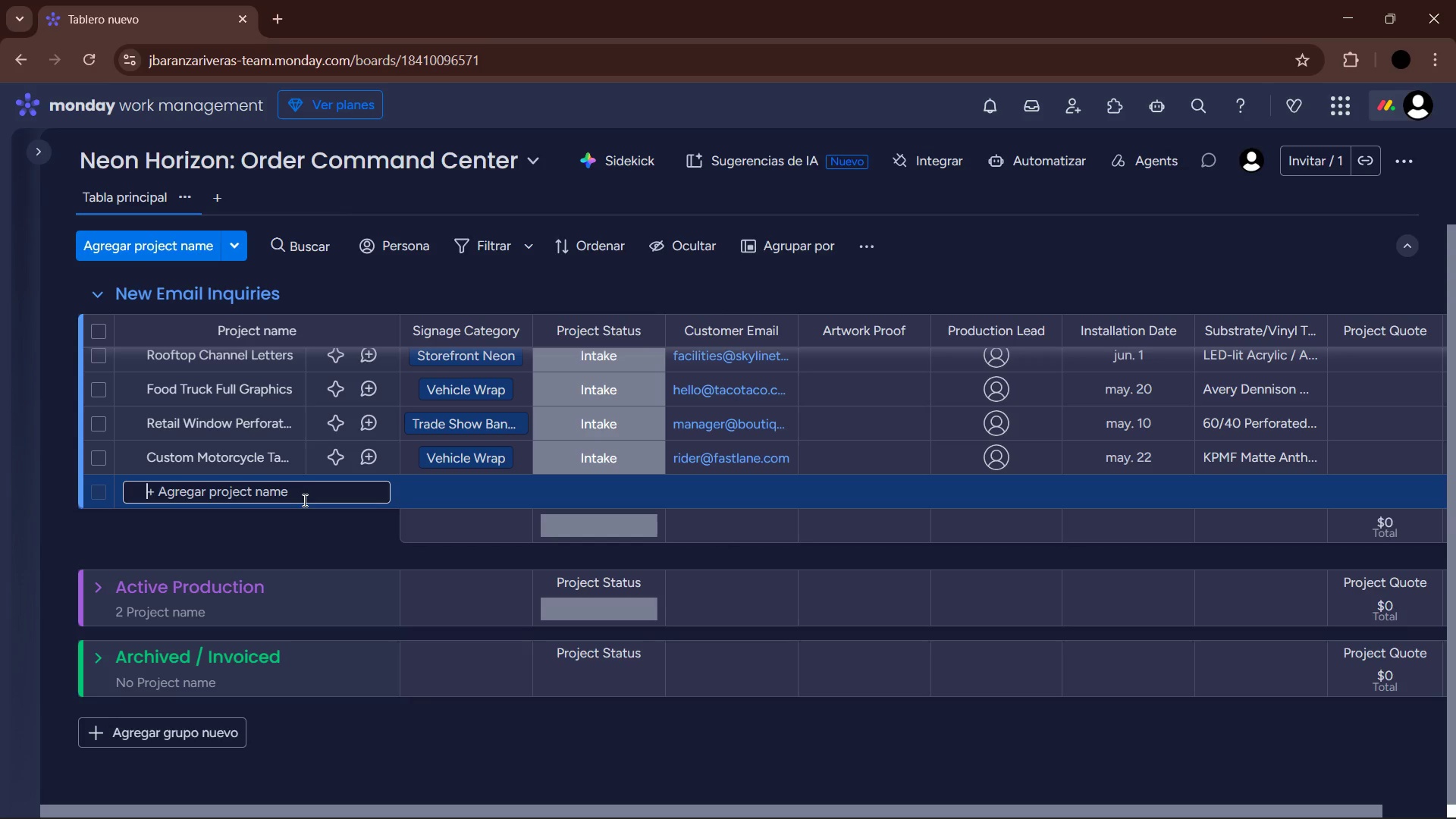 
wait(7.45)
 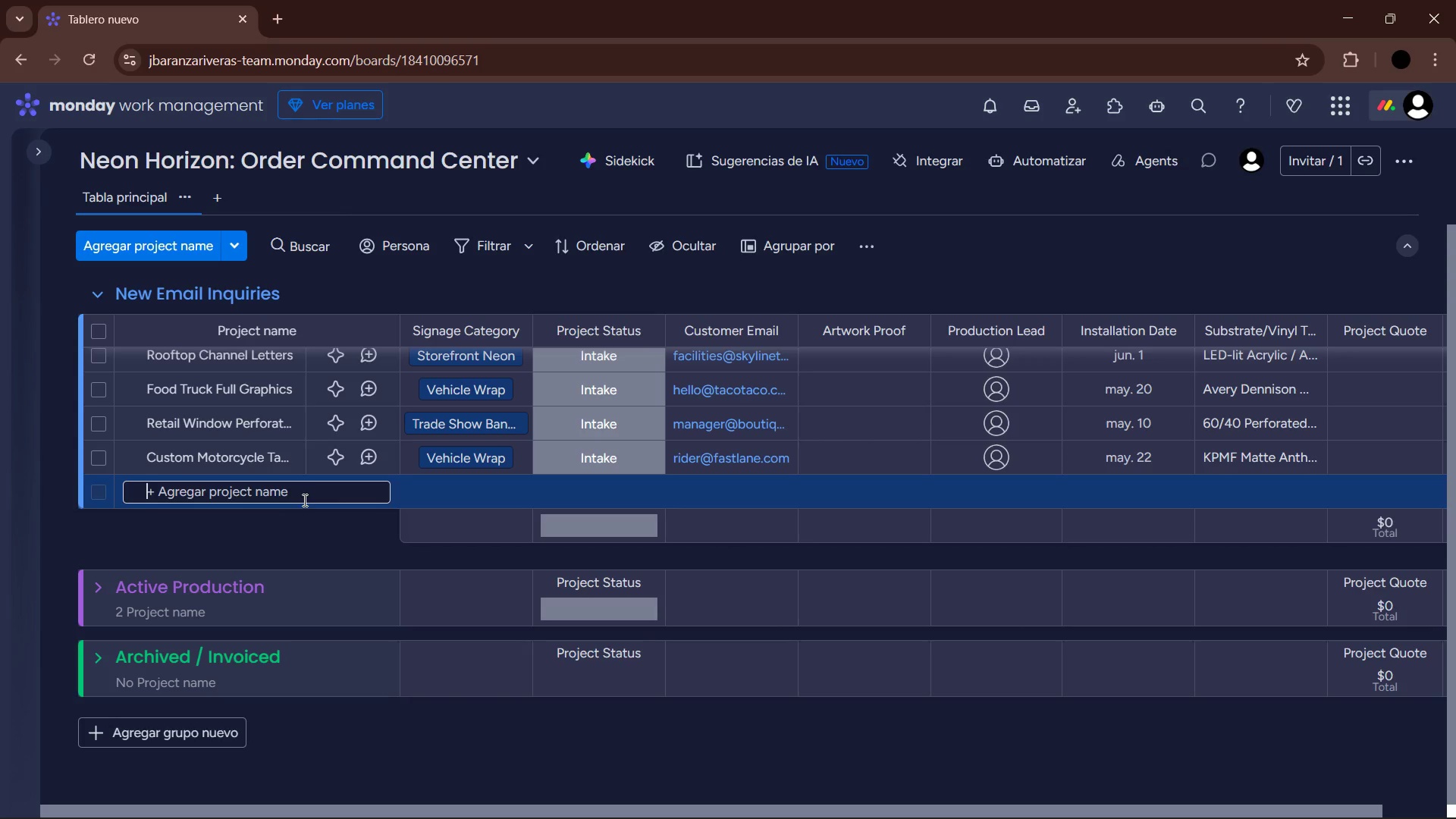 
type(Pharmacy Storefront Sign )
 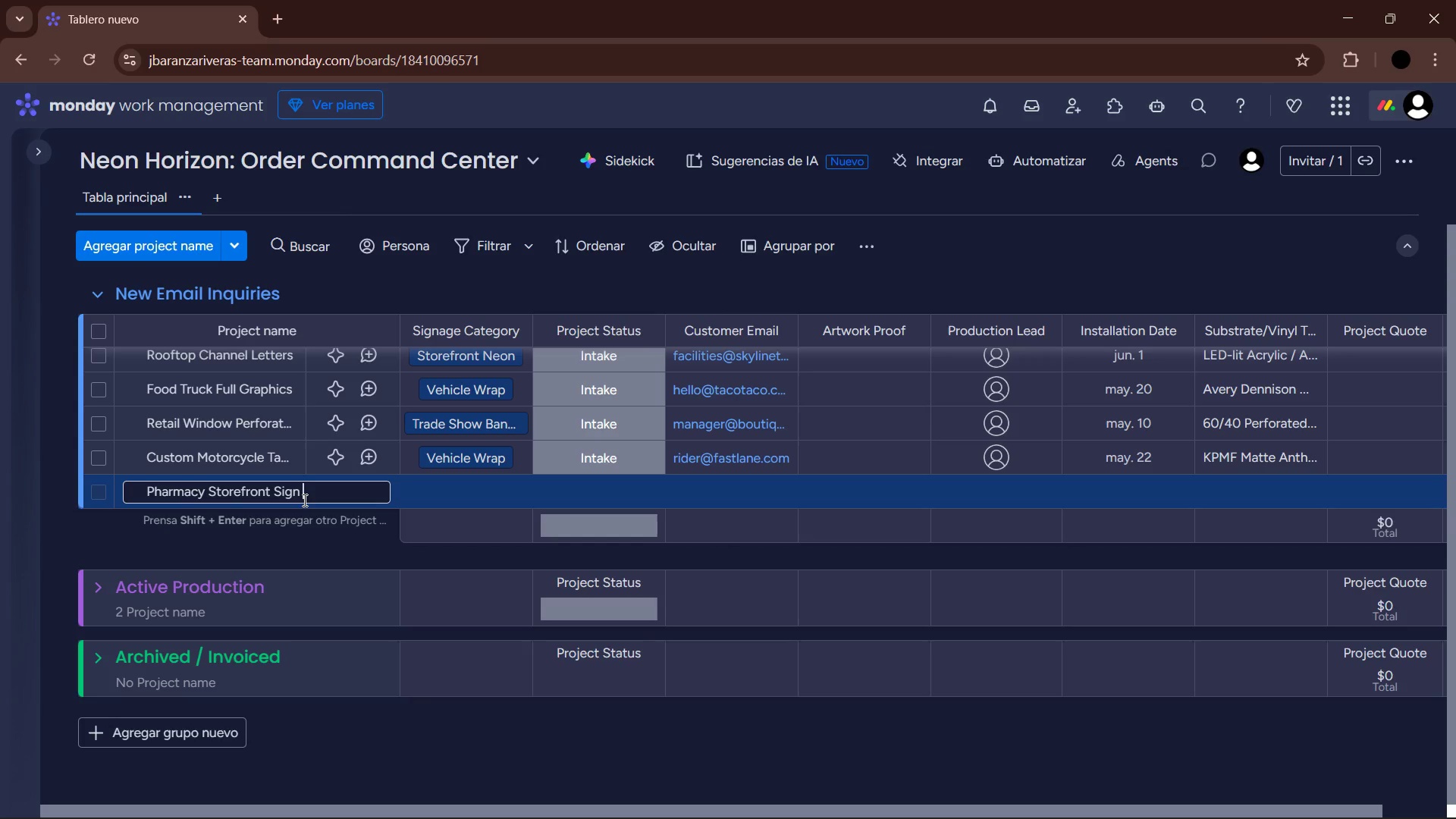 
key(Enter)
 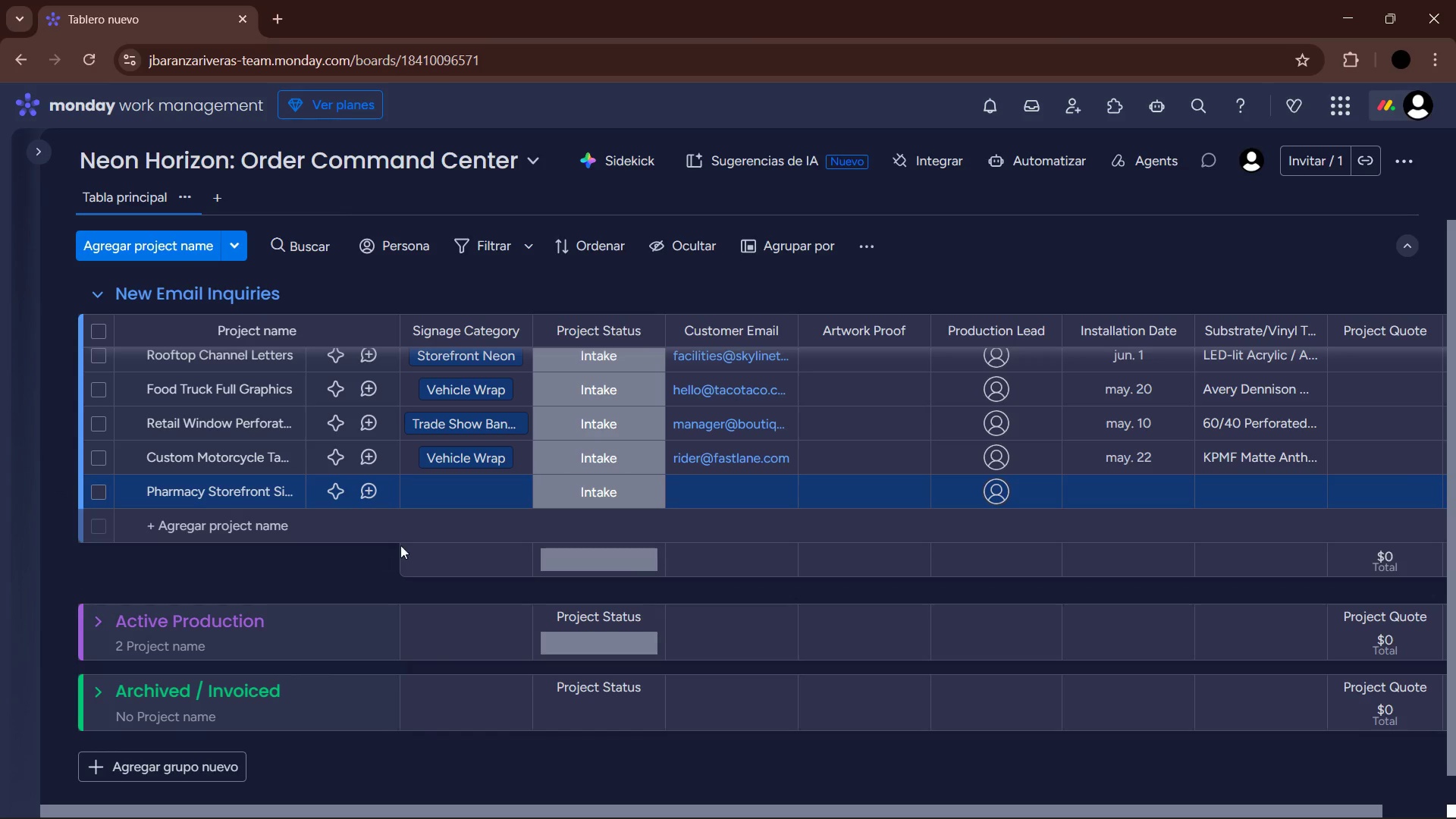 
left_click([468, 501])
 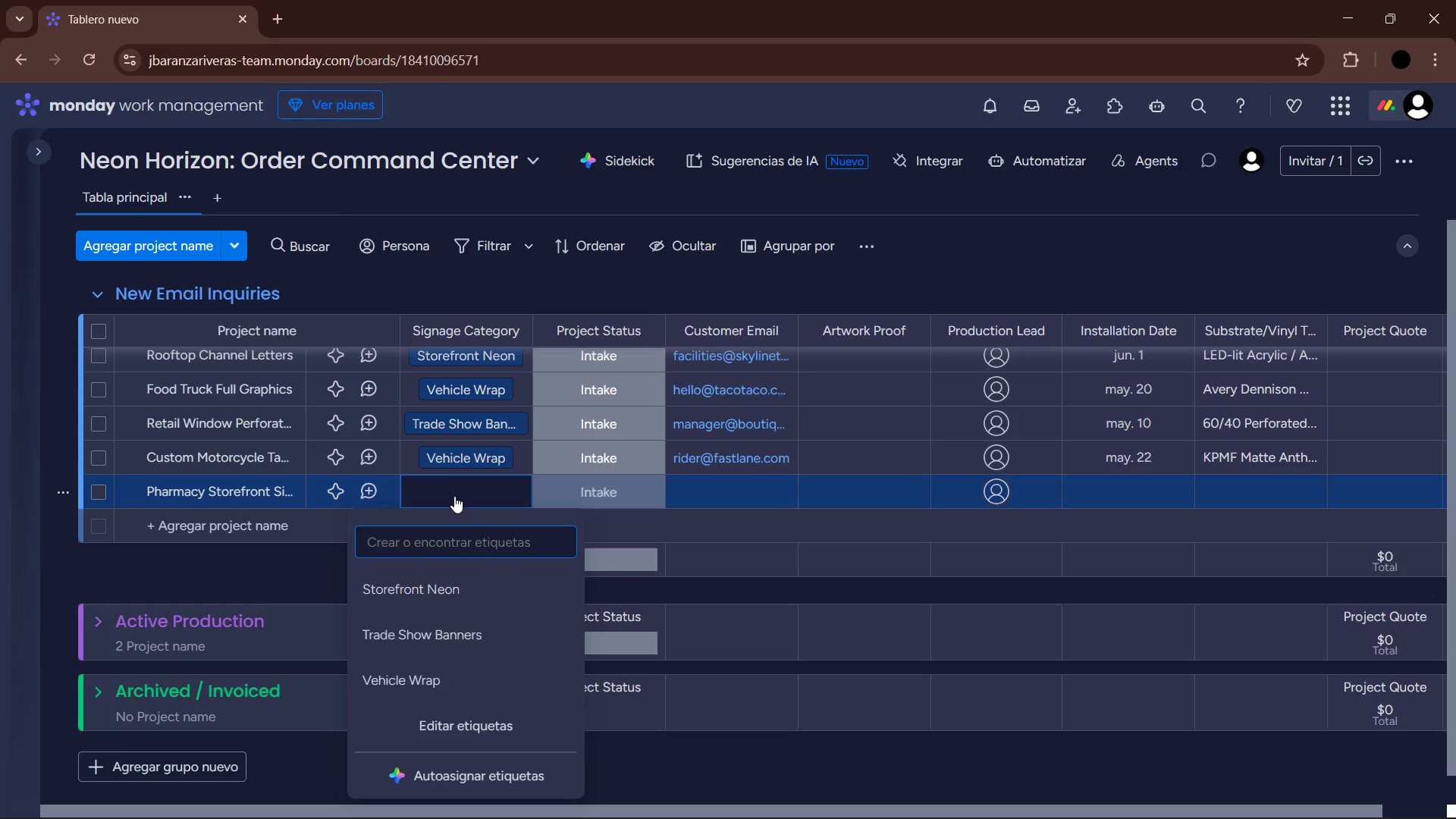 
left_click([456, 586])
 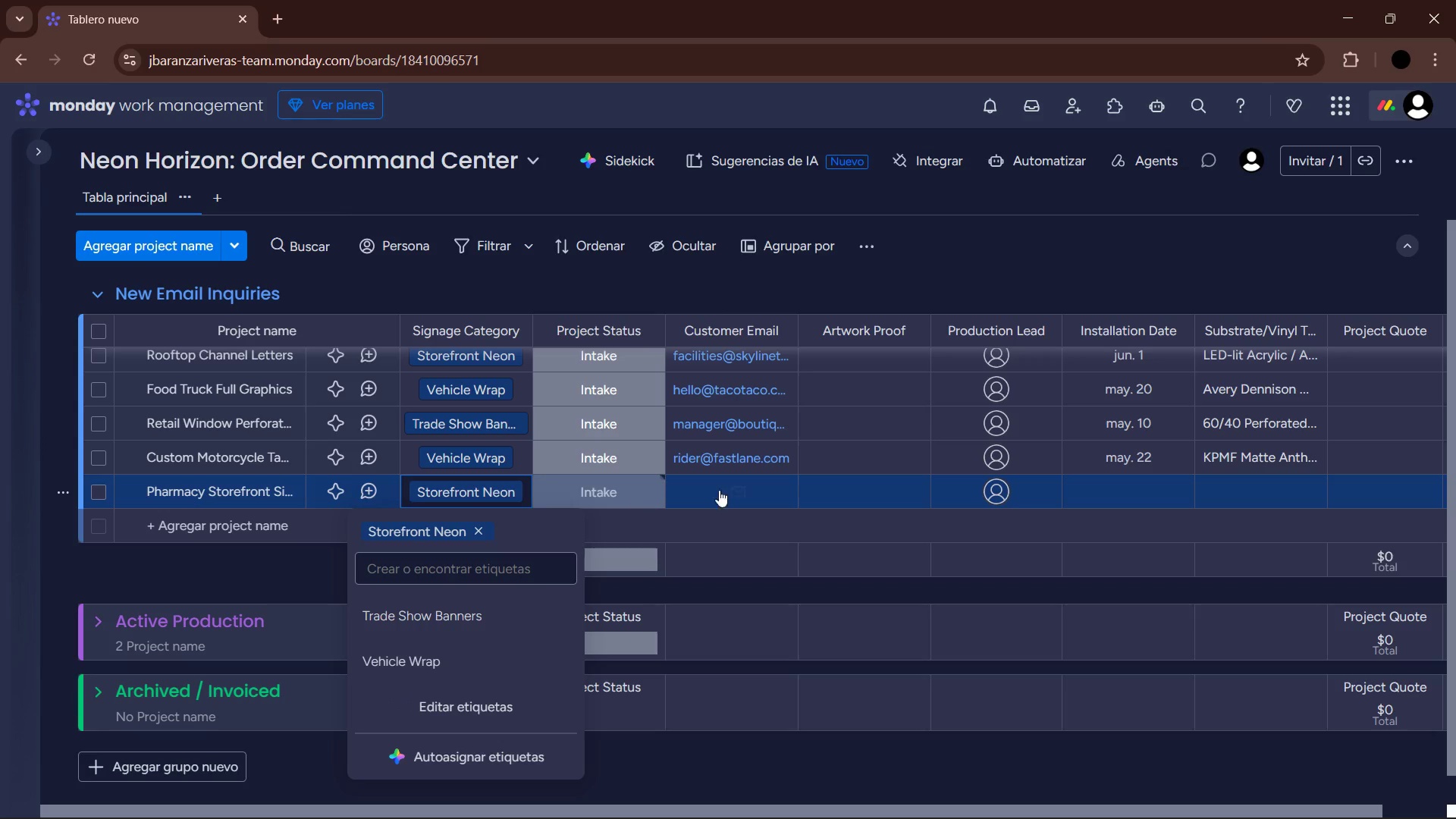 
left_click([732, 490])
 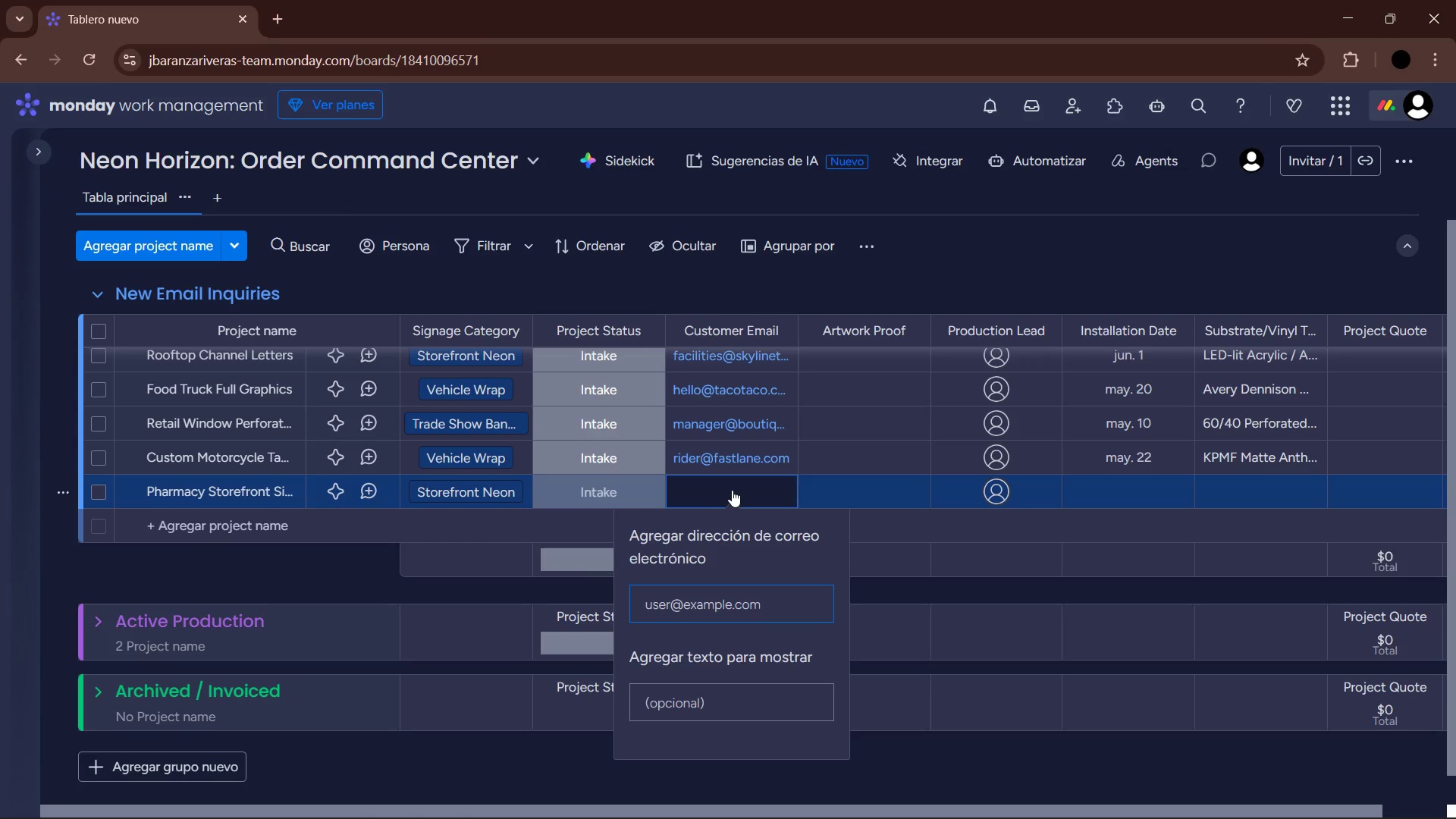 
type(info)
 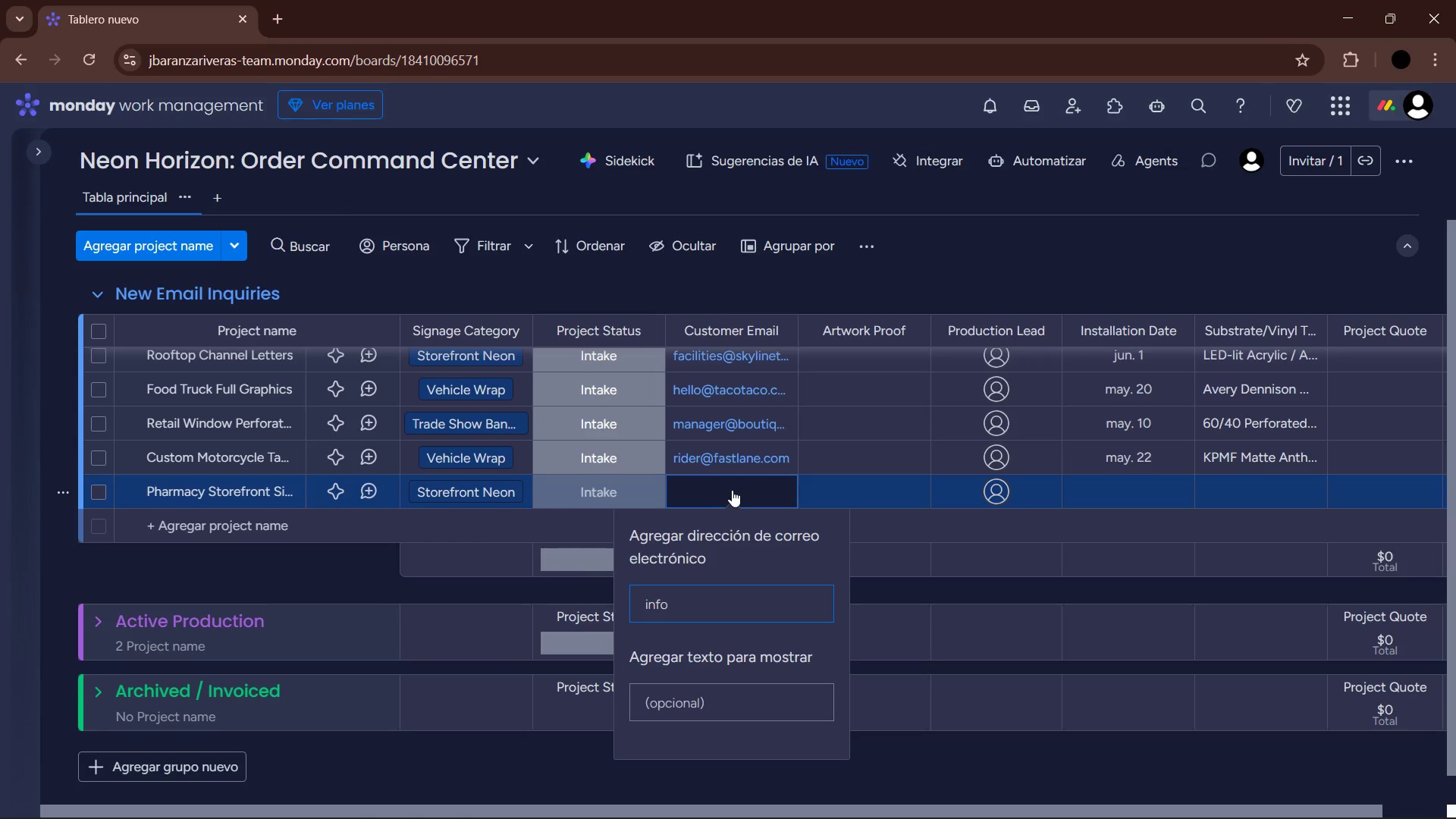 
key(Alt+Control+Q)
 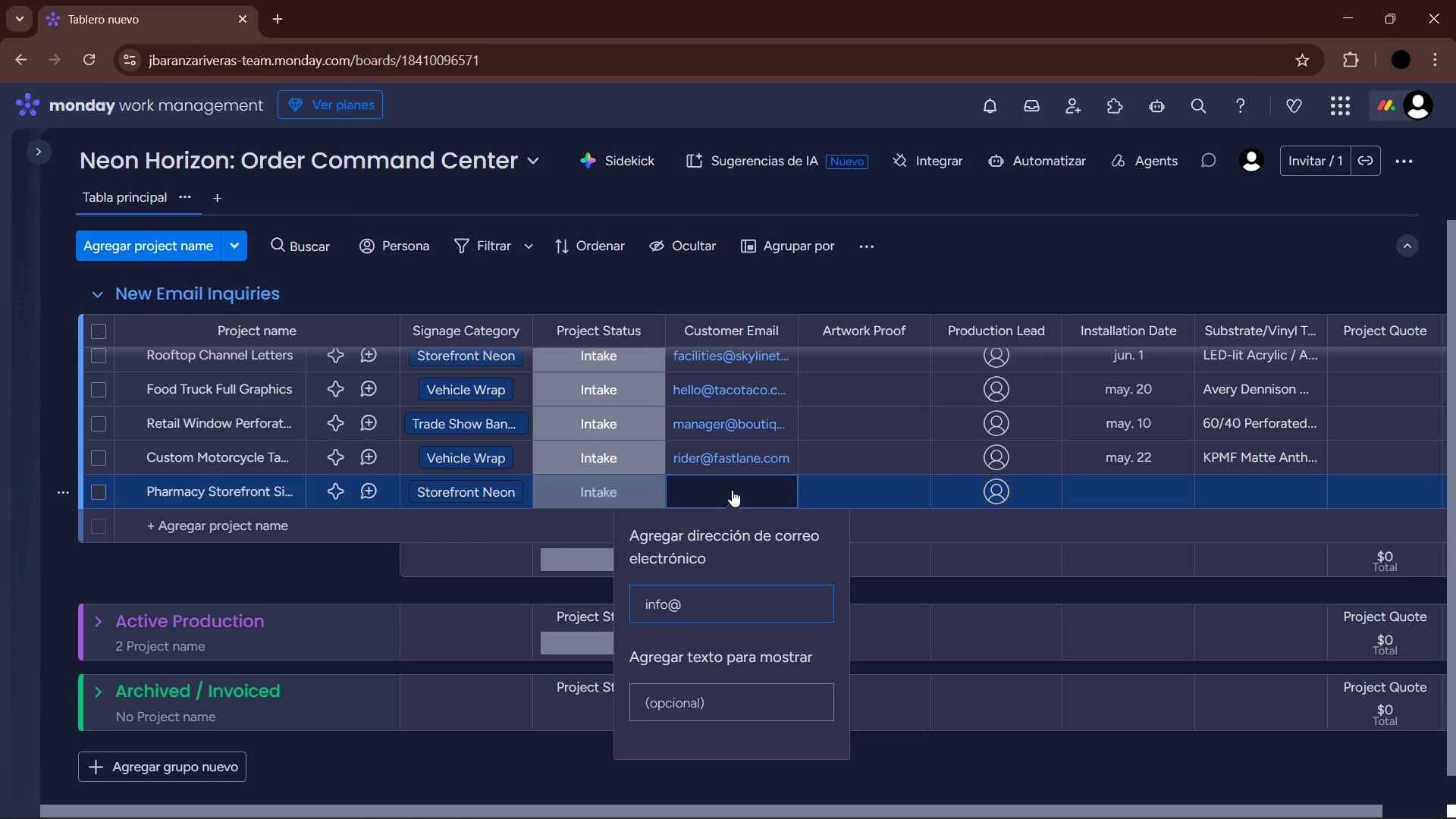 
type(healthfirst.med)
 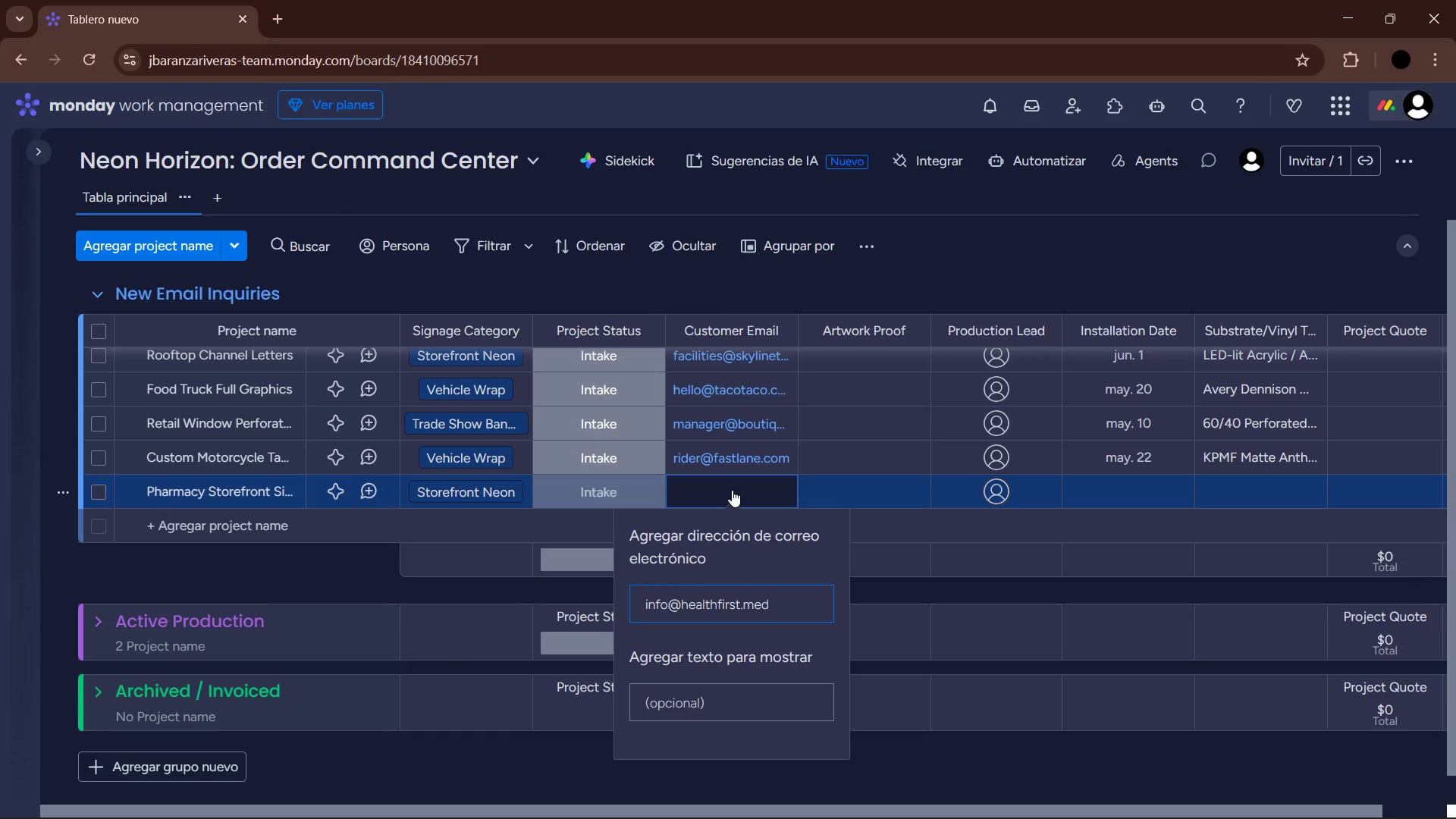 
key(Enter)
 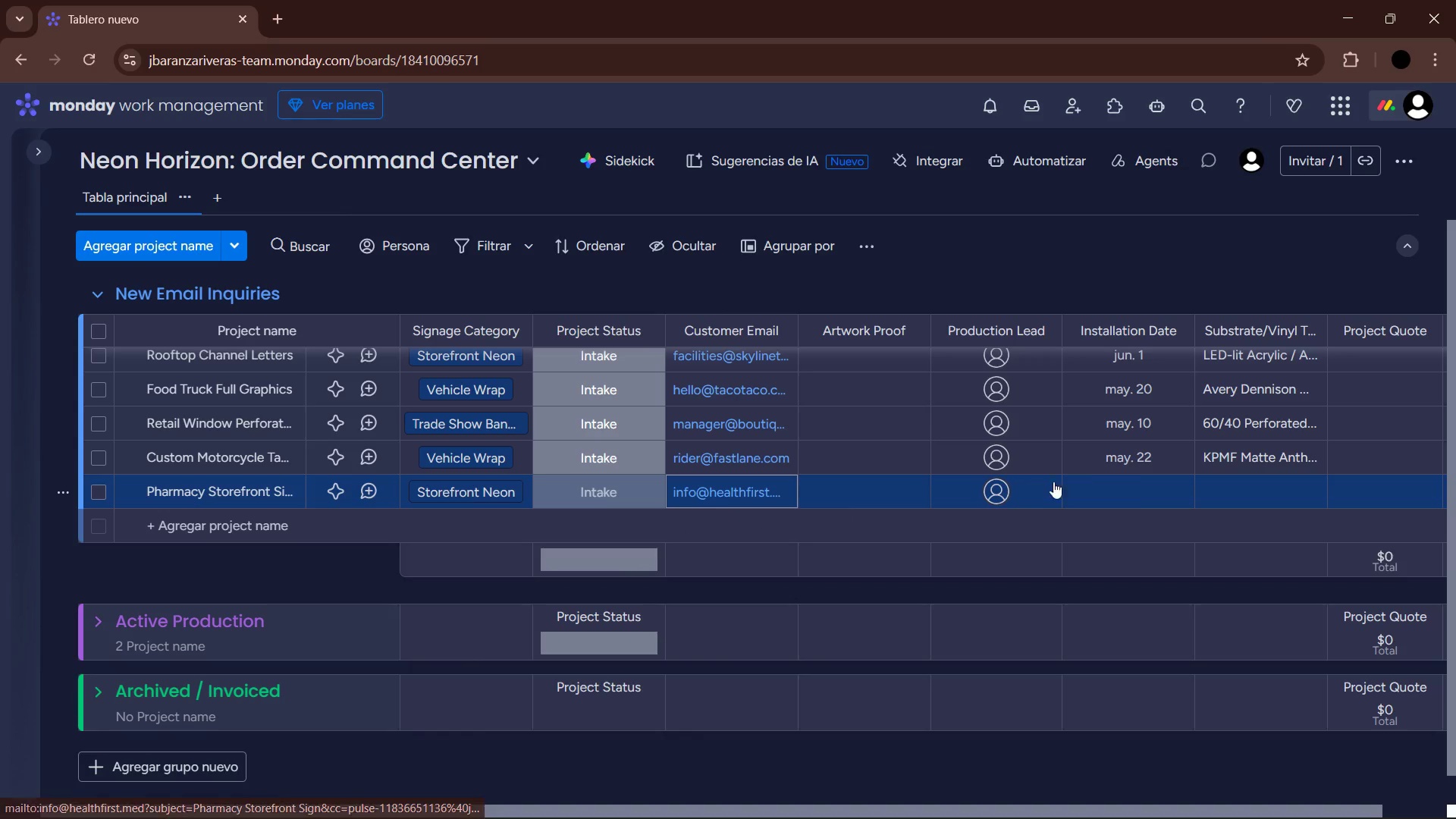 
left_click([1105, 485])
 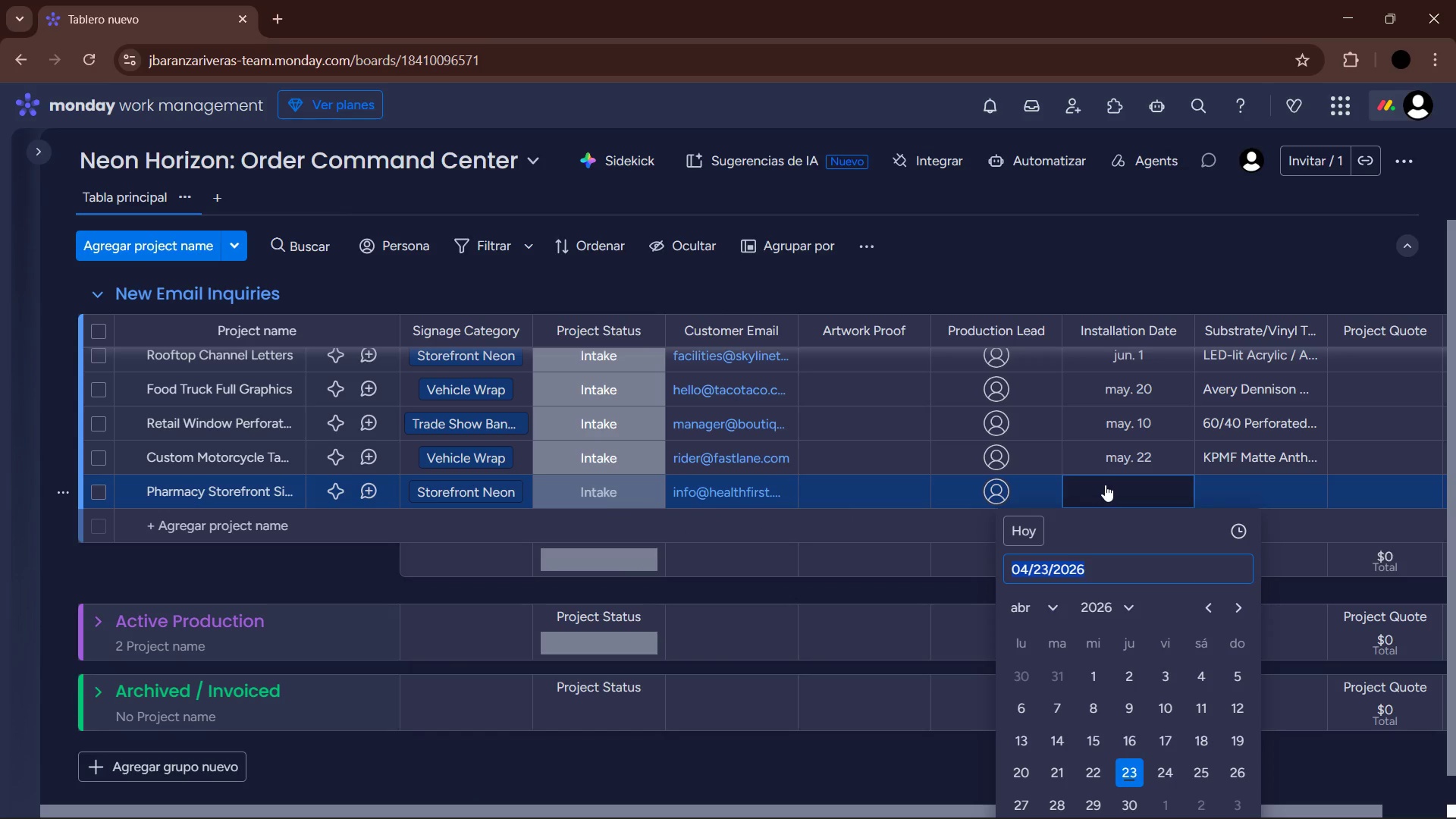 
left_click([1034, 615])
 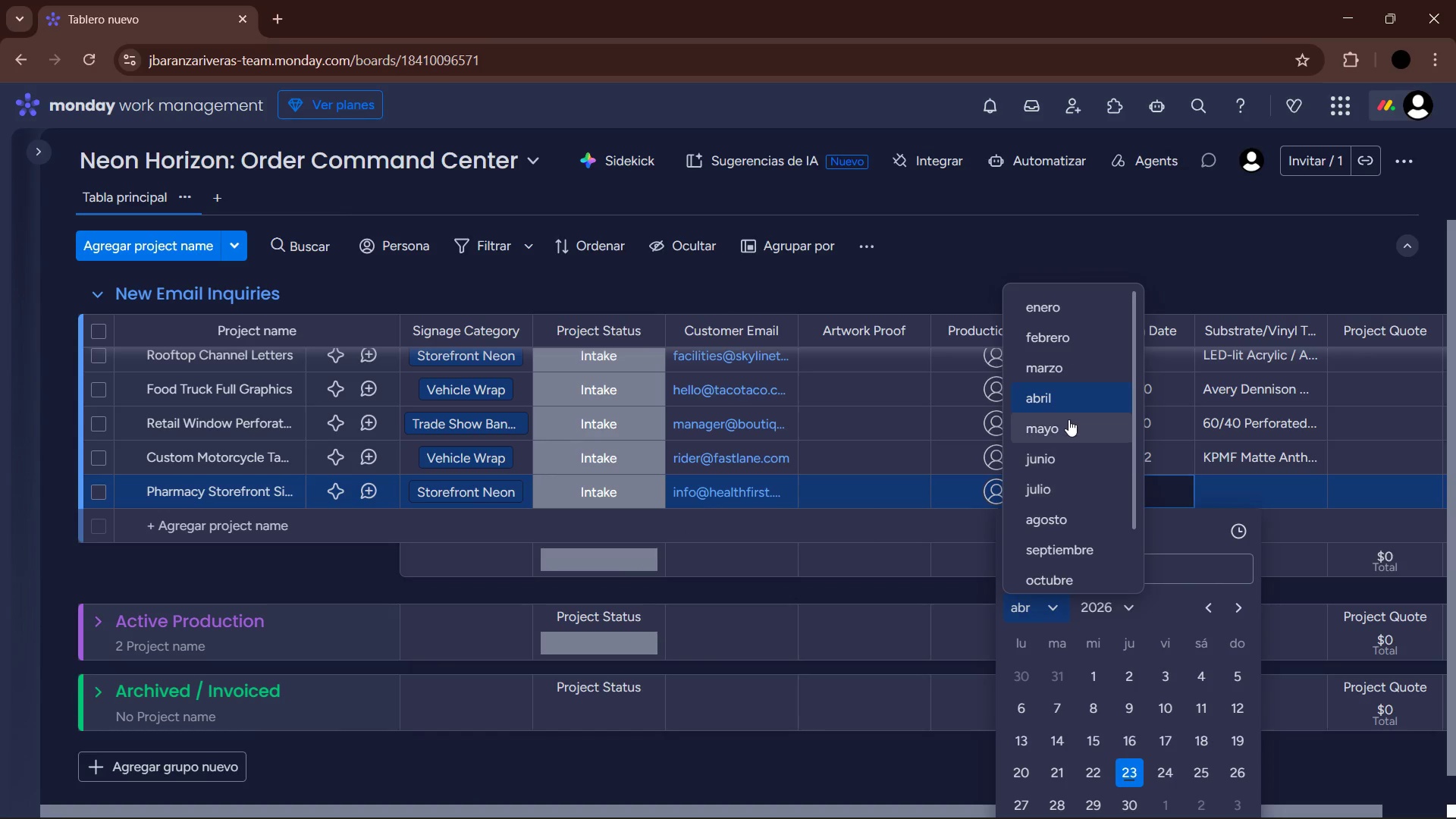 
left_click([1066, 418])
 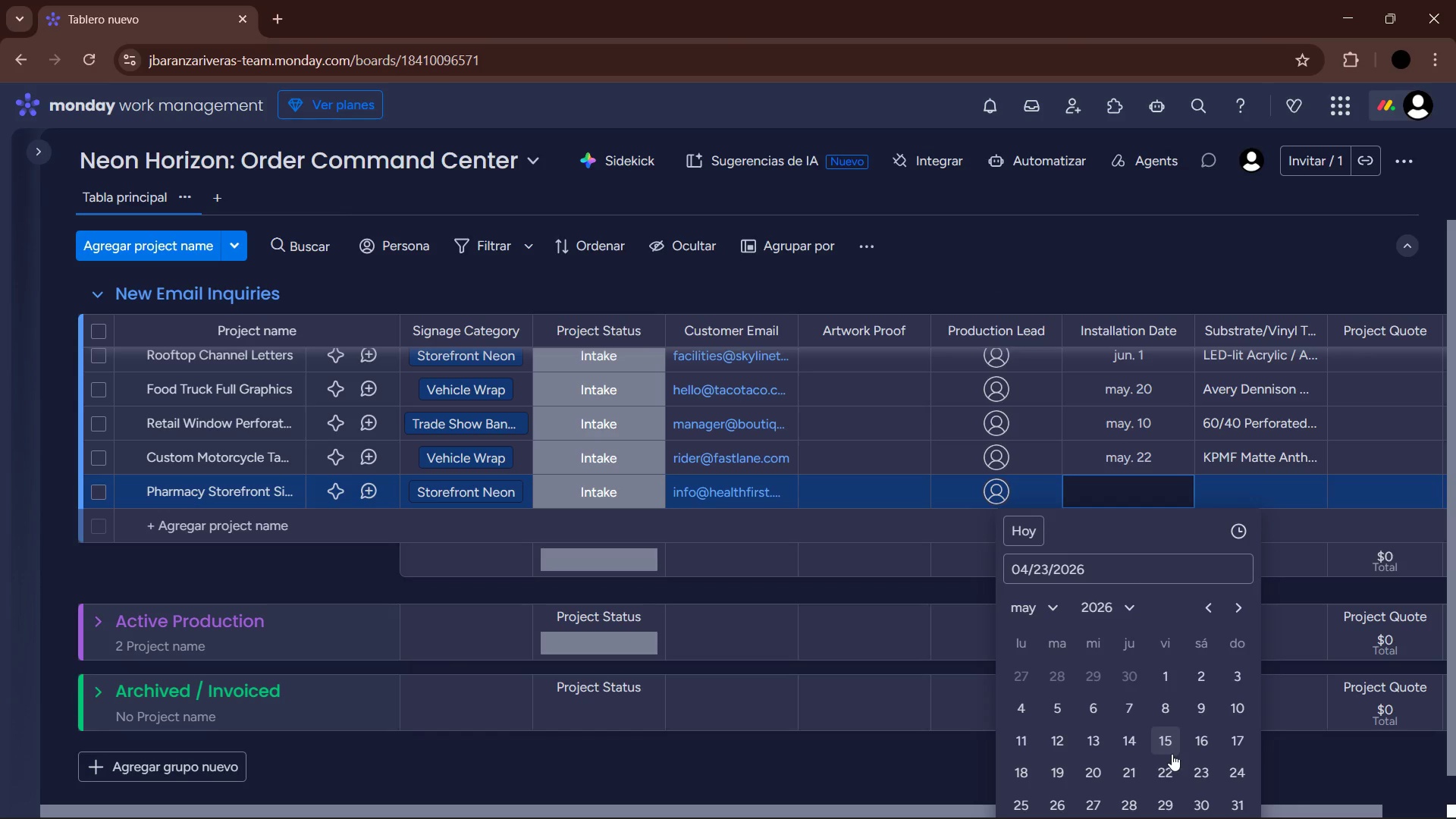 
left_click([1125, 800])
 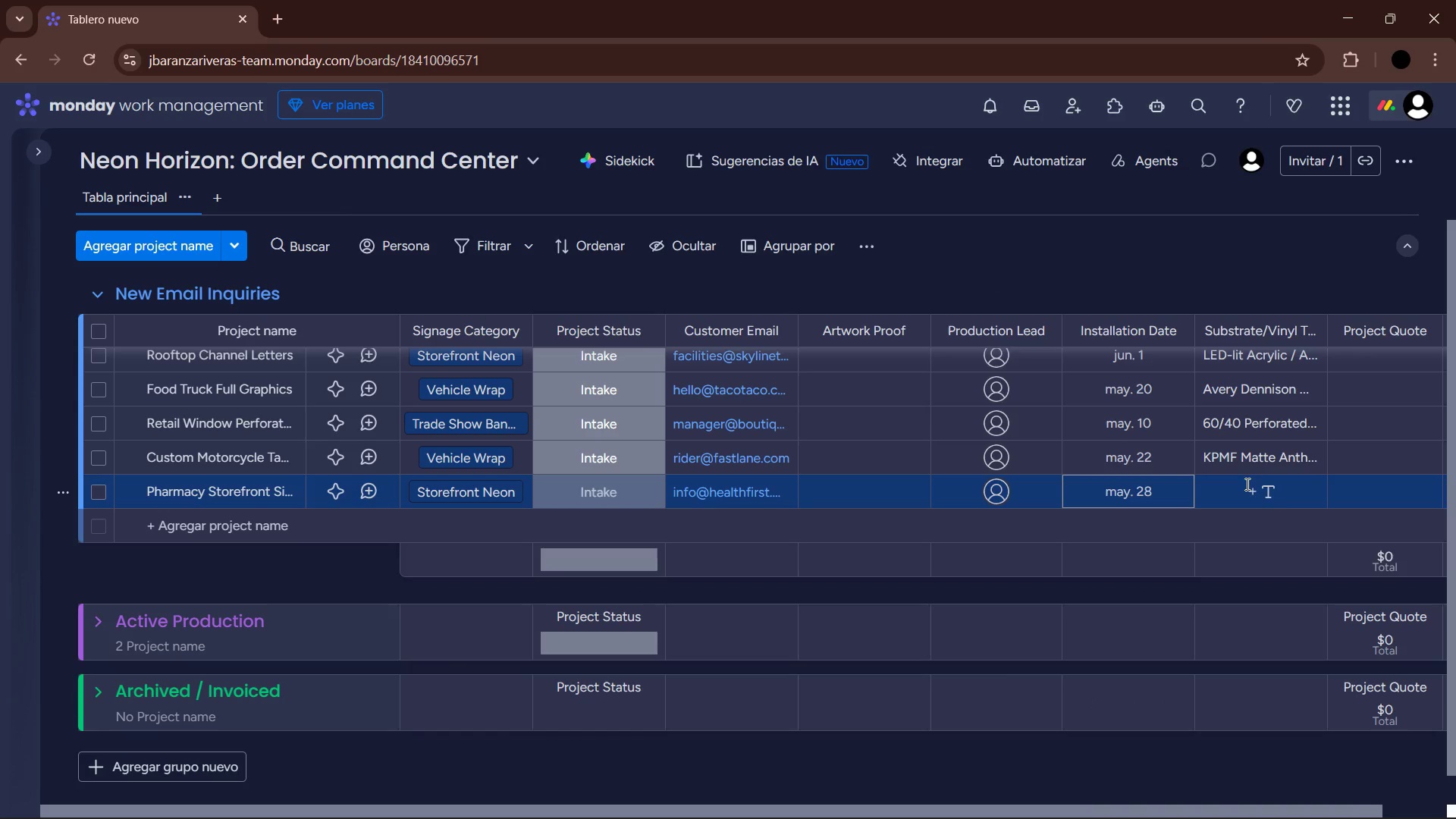 
left_click([1244, 490])
 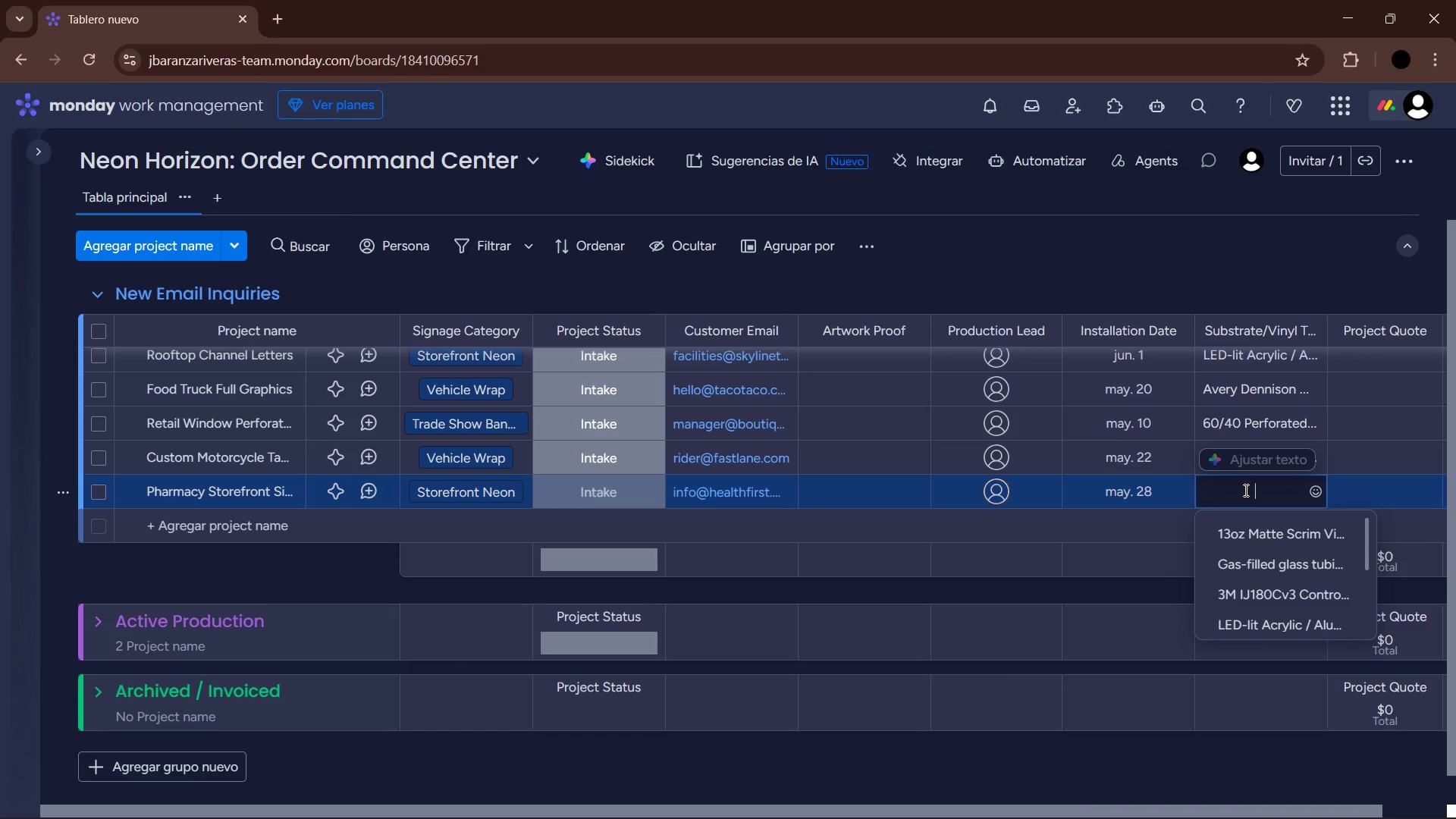 
type(Backlit Polycarbonate)
 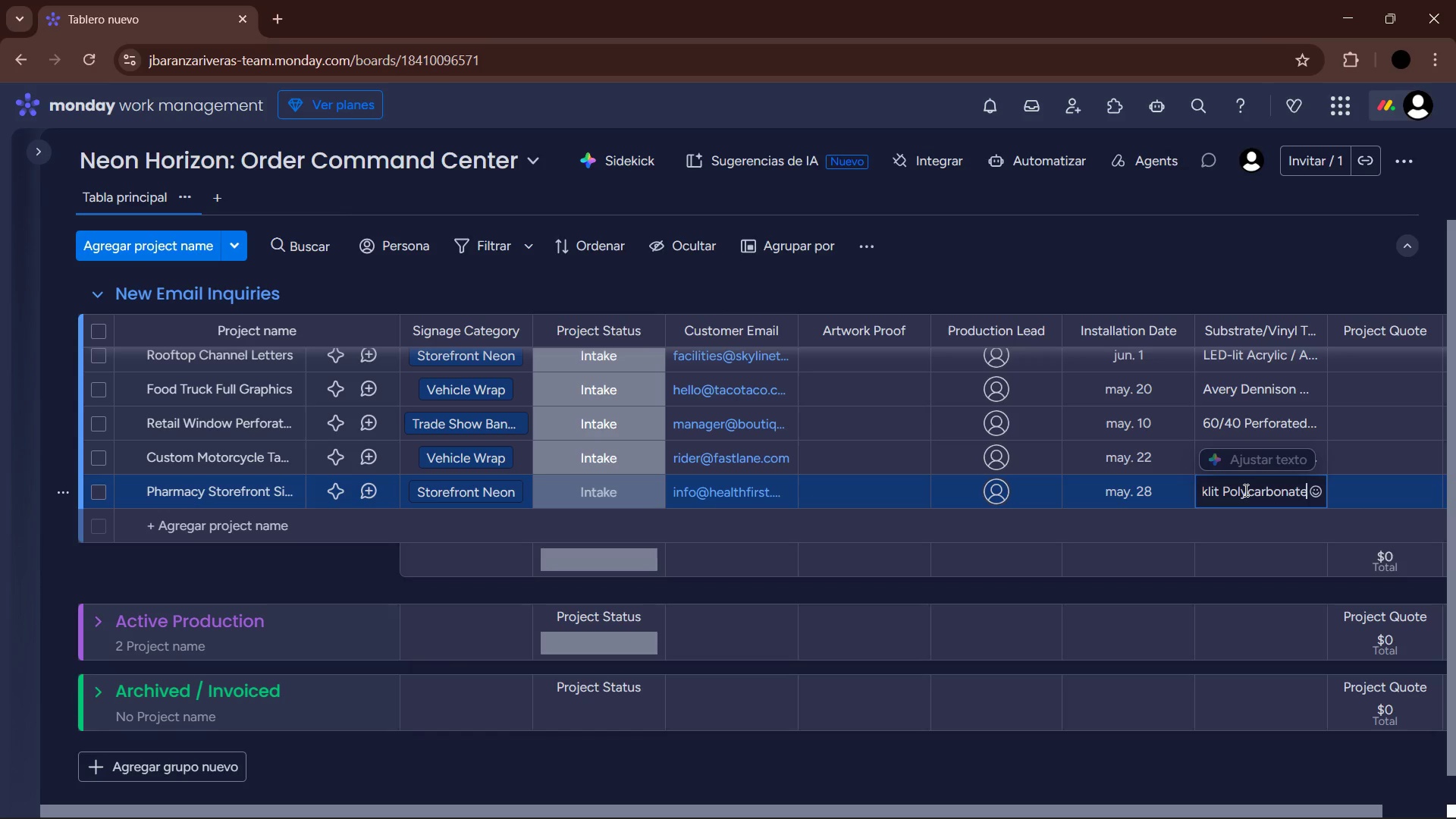 
key(Enter)
 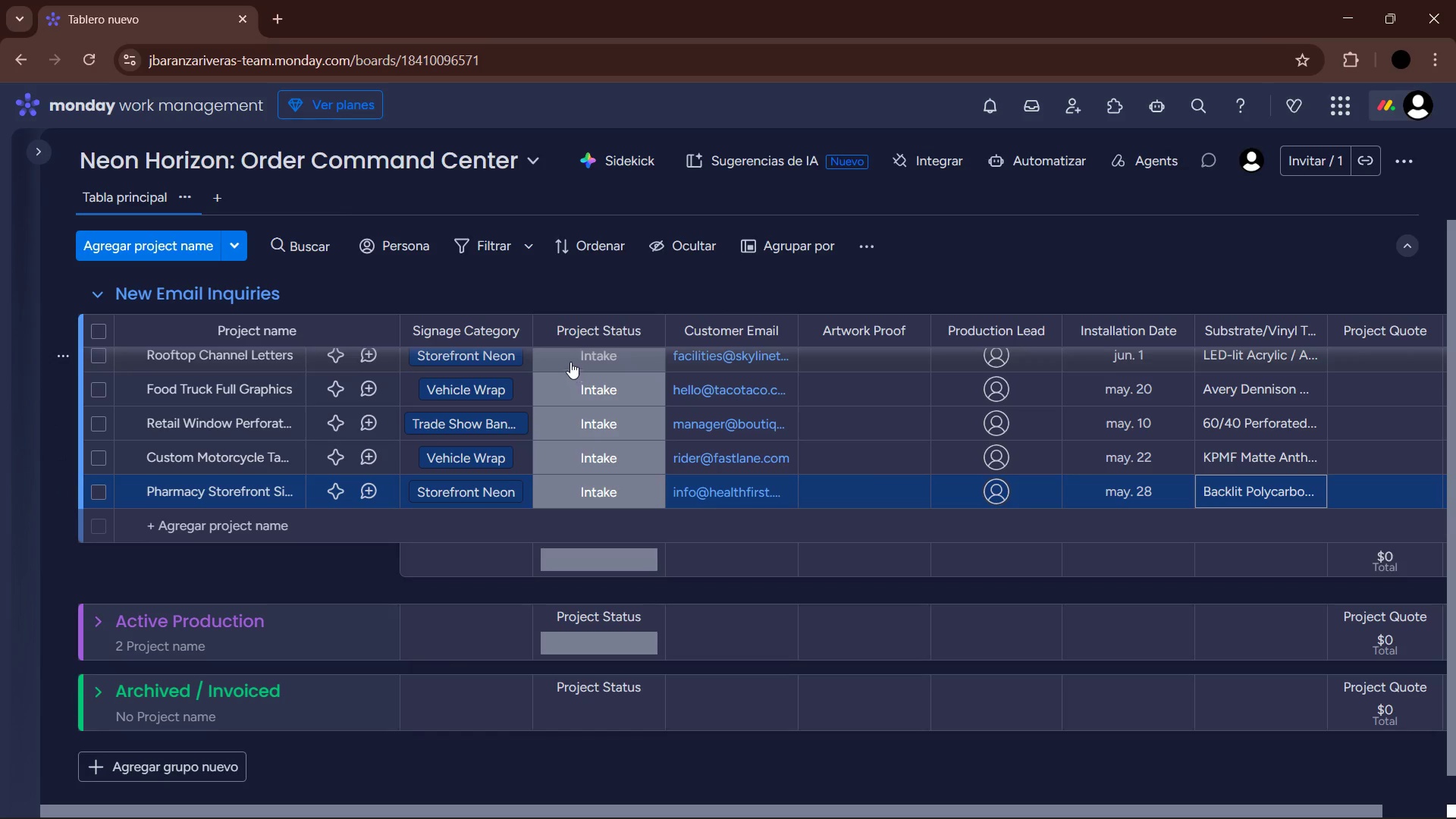 
wait(6.25)
 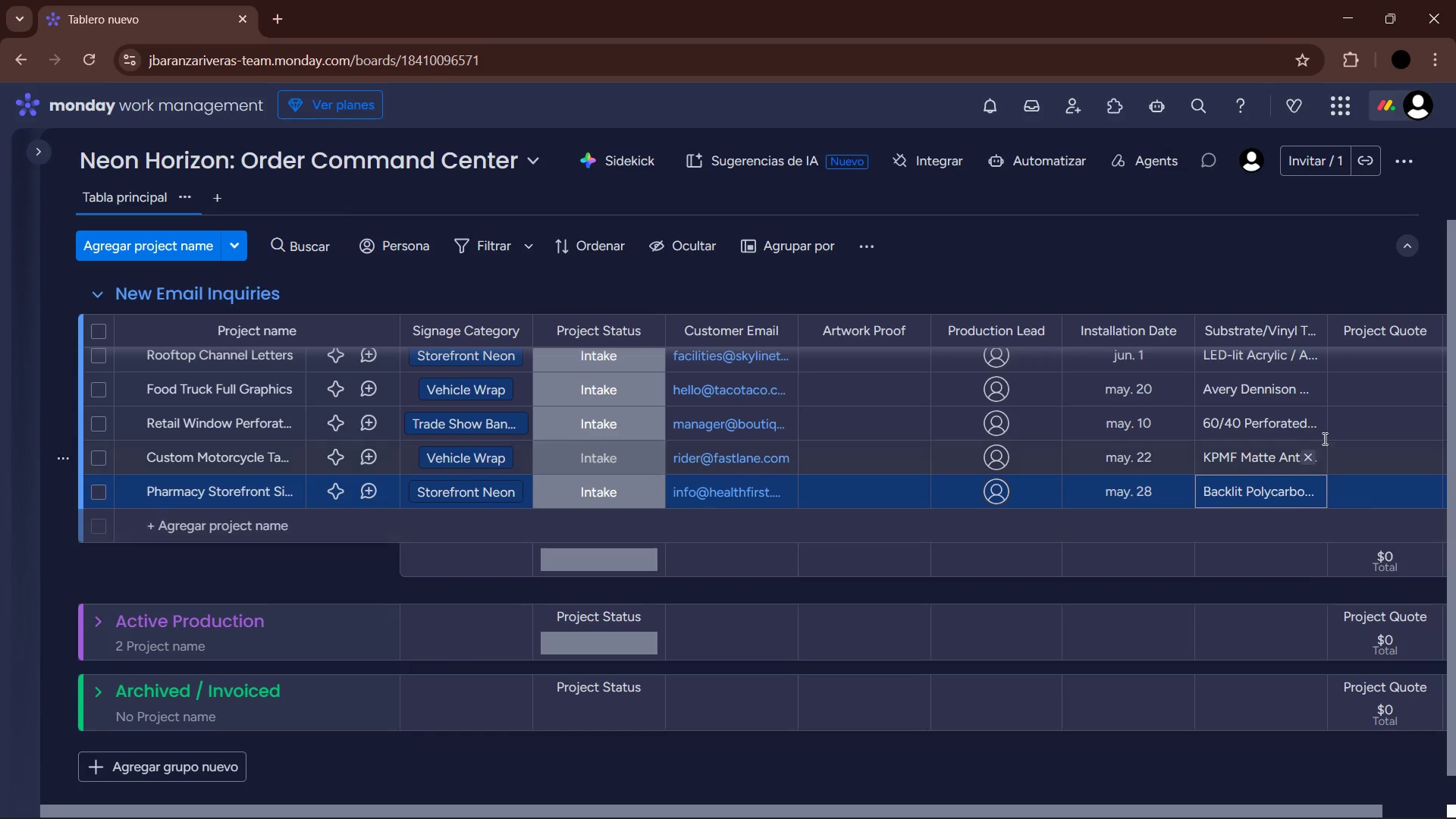 
left_click([613, 399])
 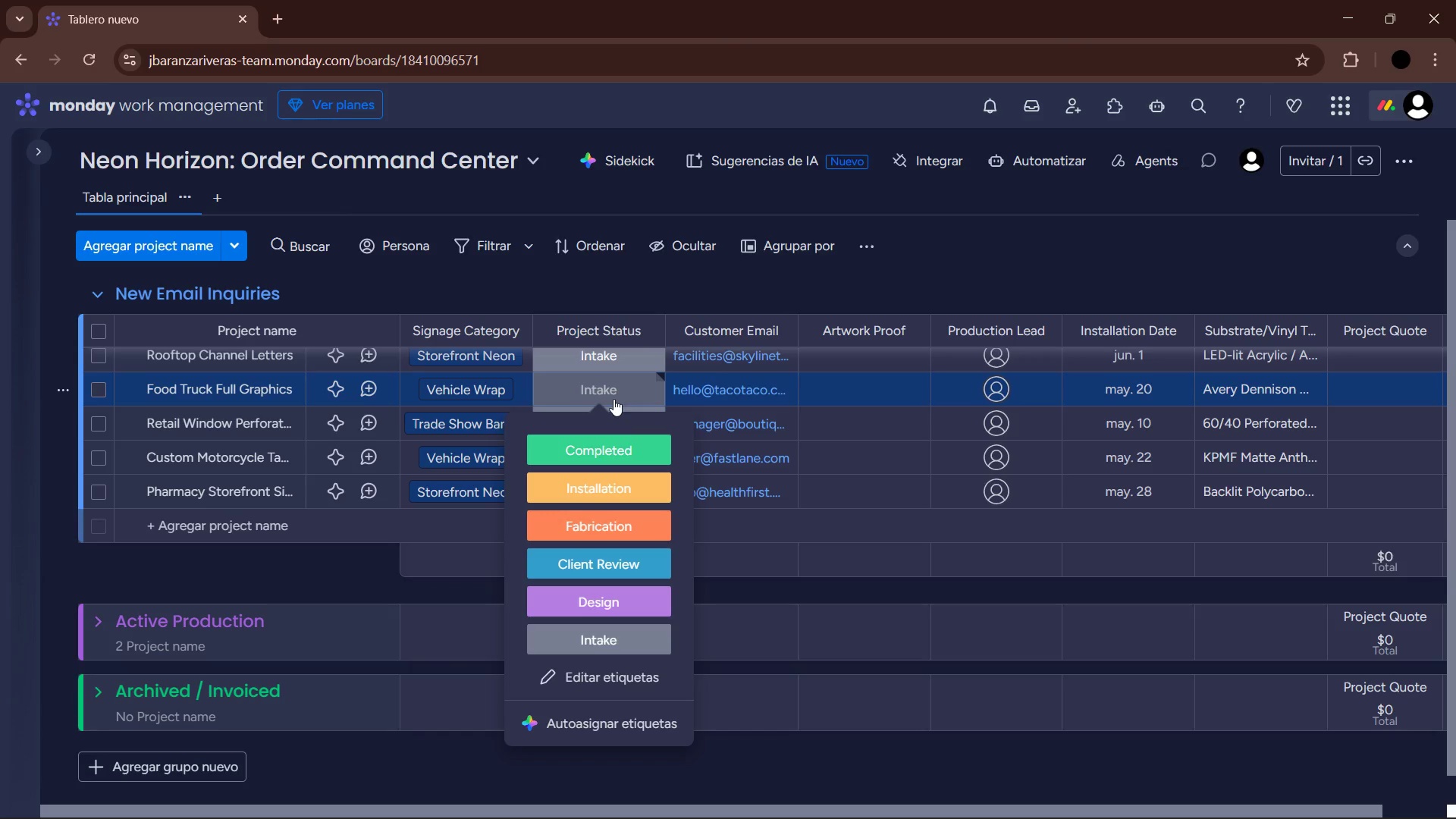 
left_click([636, 551])
 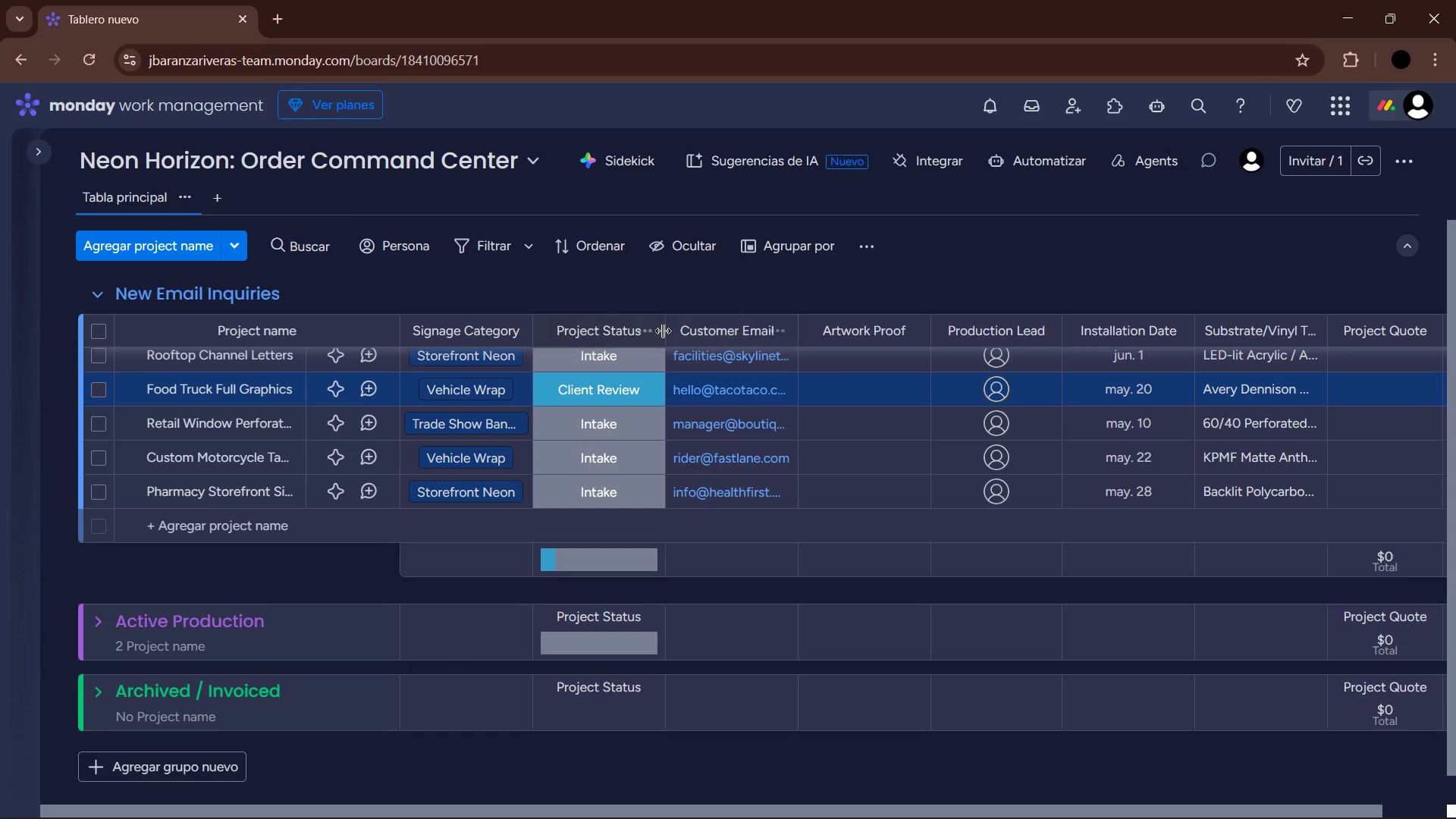 
left_click_drag(start_coordinate=[663, 329], to_coordinate=[645, 331])
 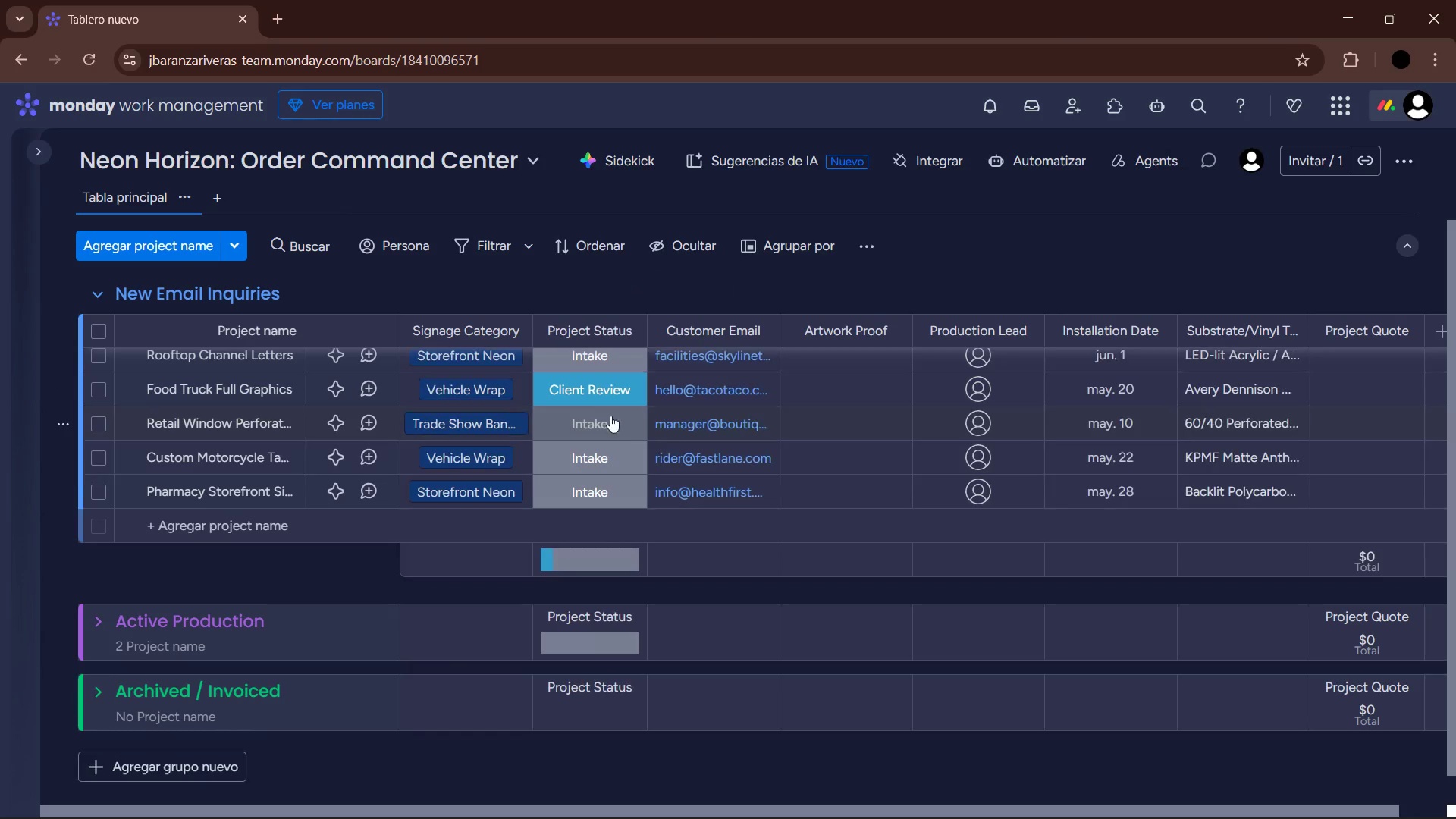 
left_click([582, 389])
 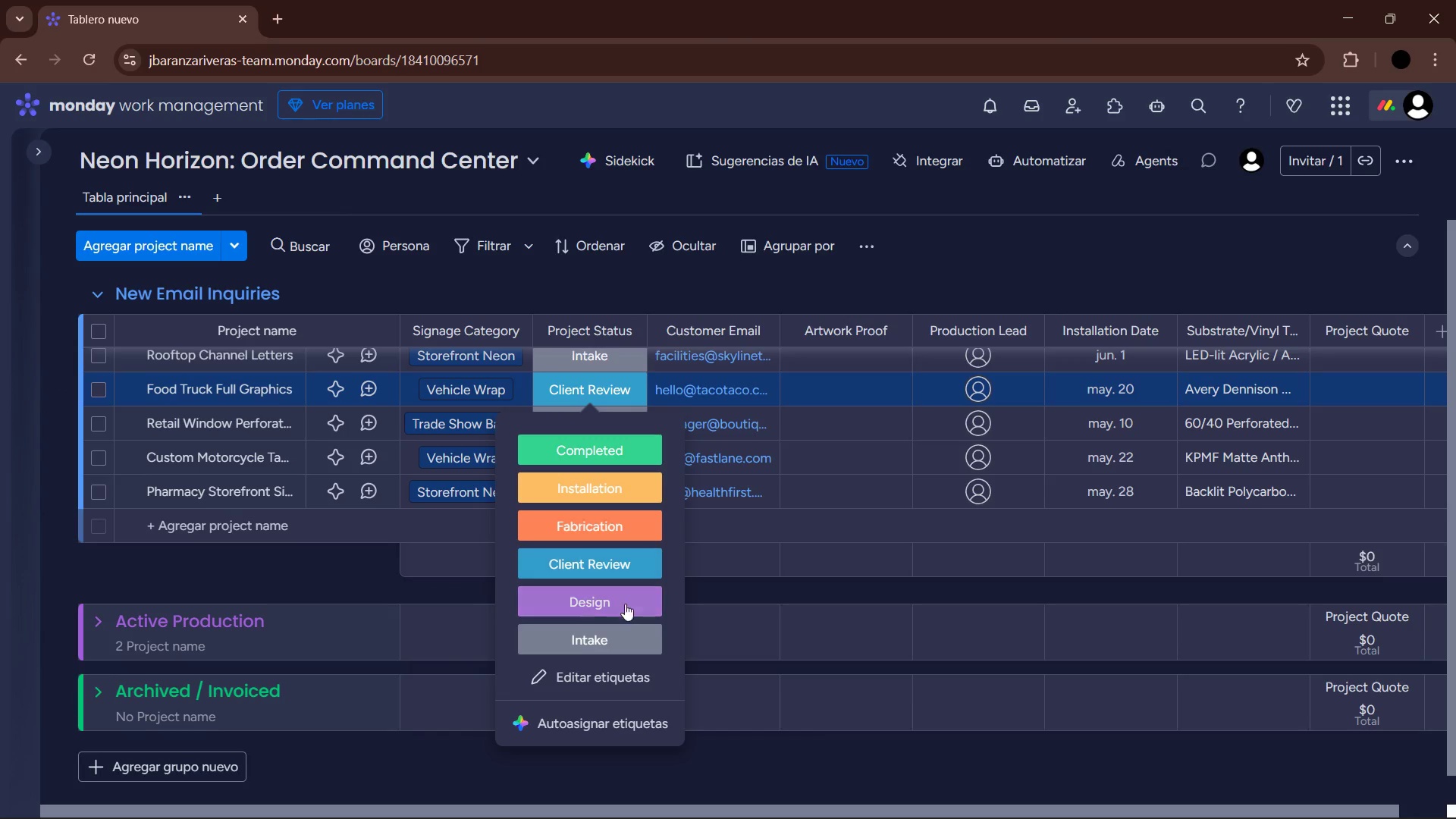 
left_click([623, 645])
 